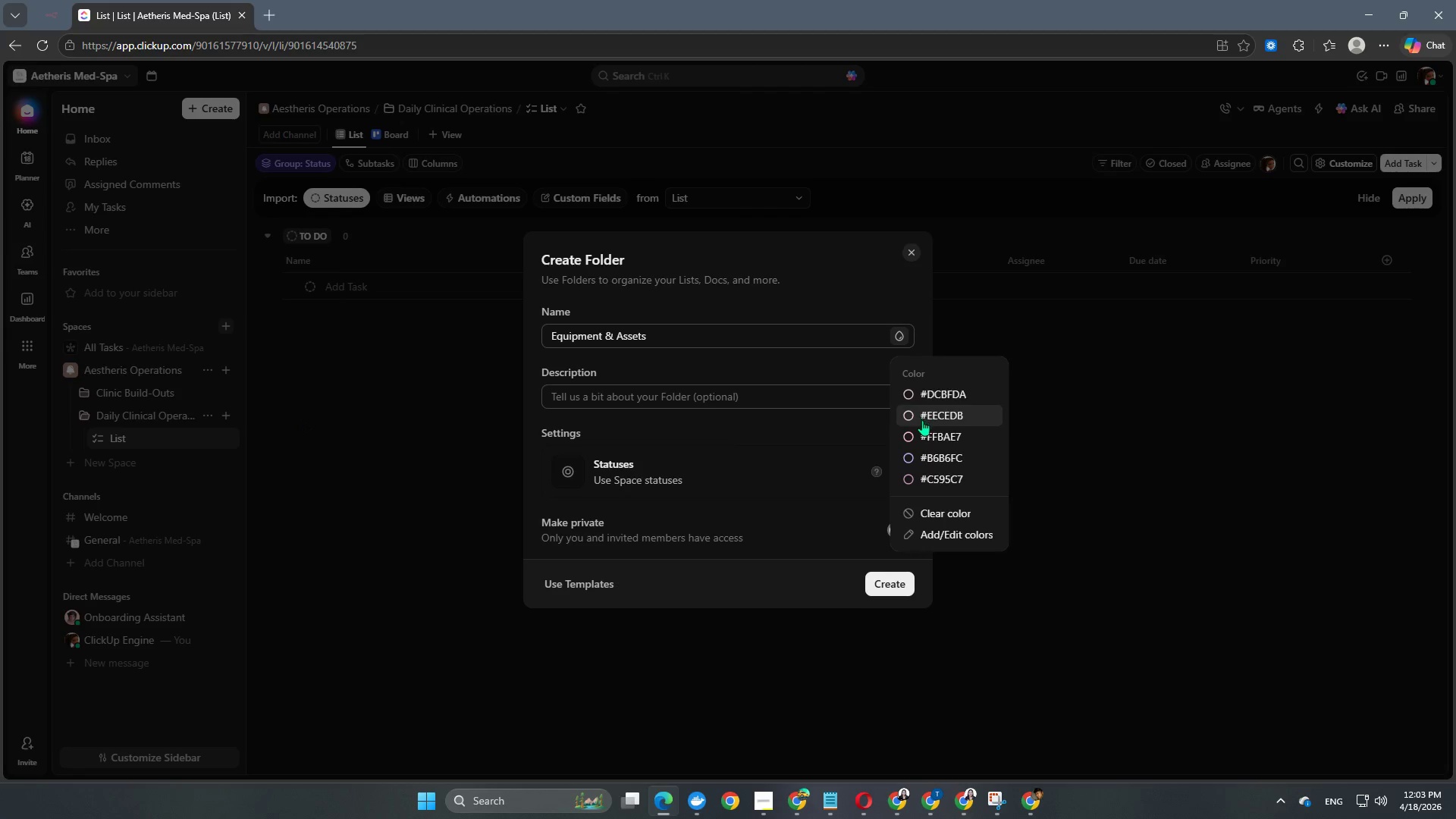 
left_click([923, 435])
 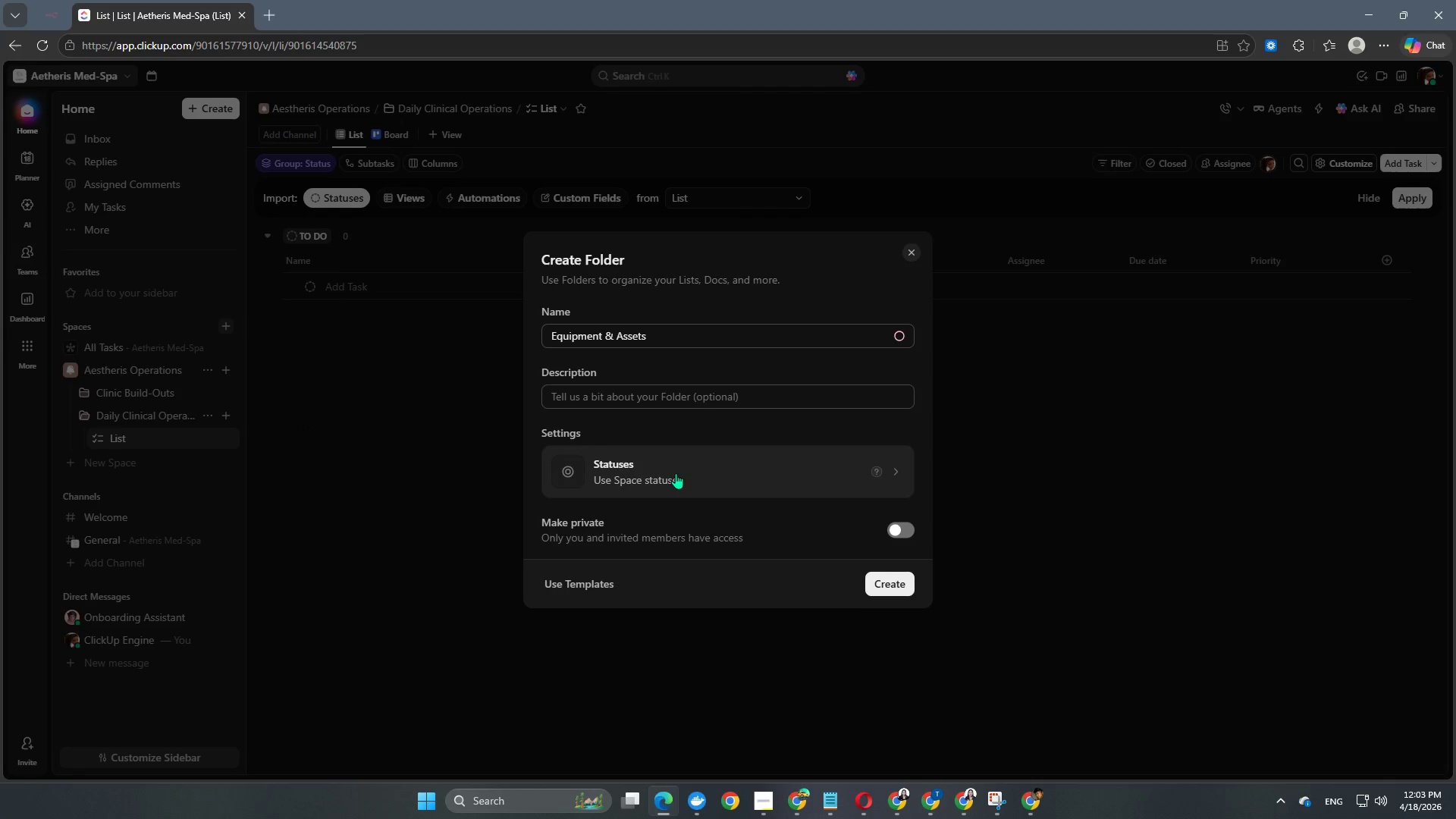 
scroll: coordinate [675, 473], scroll_direction: down, amount: 2.0
 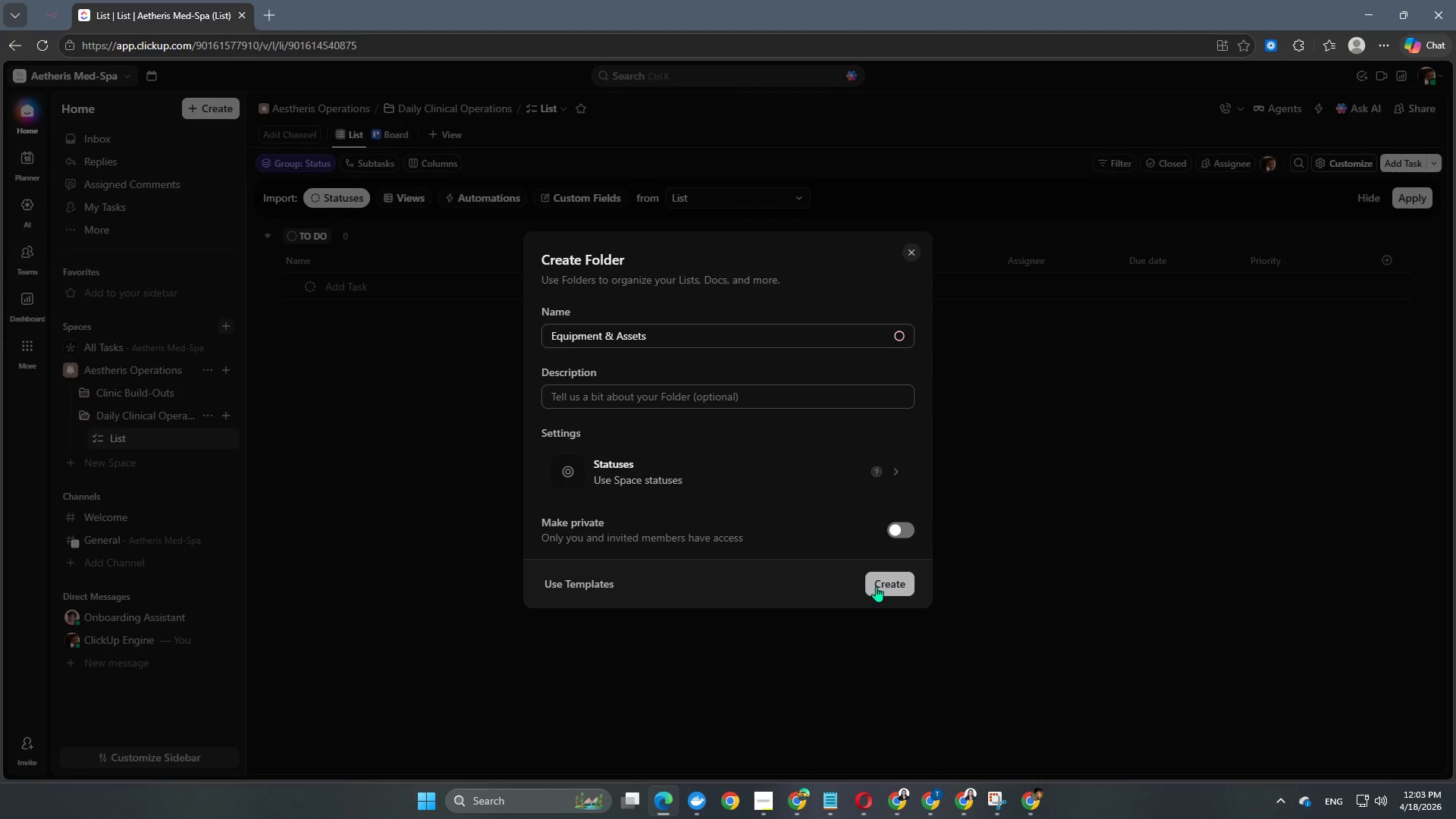 
left_click([877, 587])
 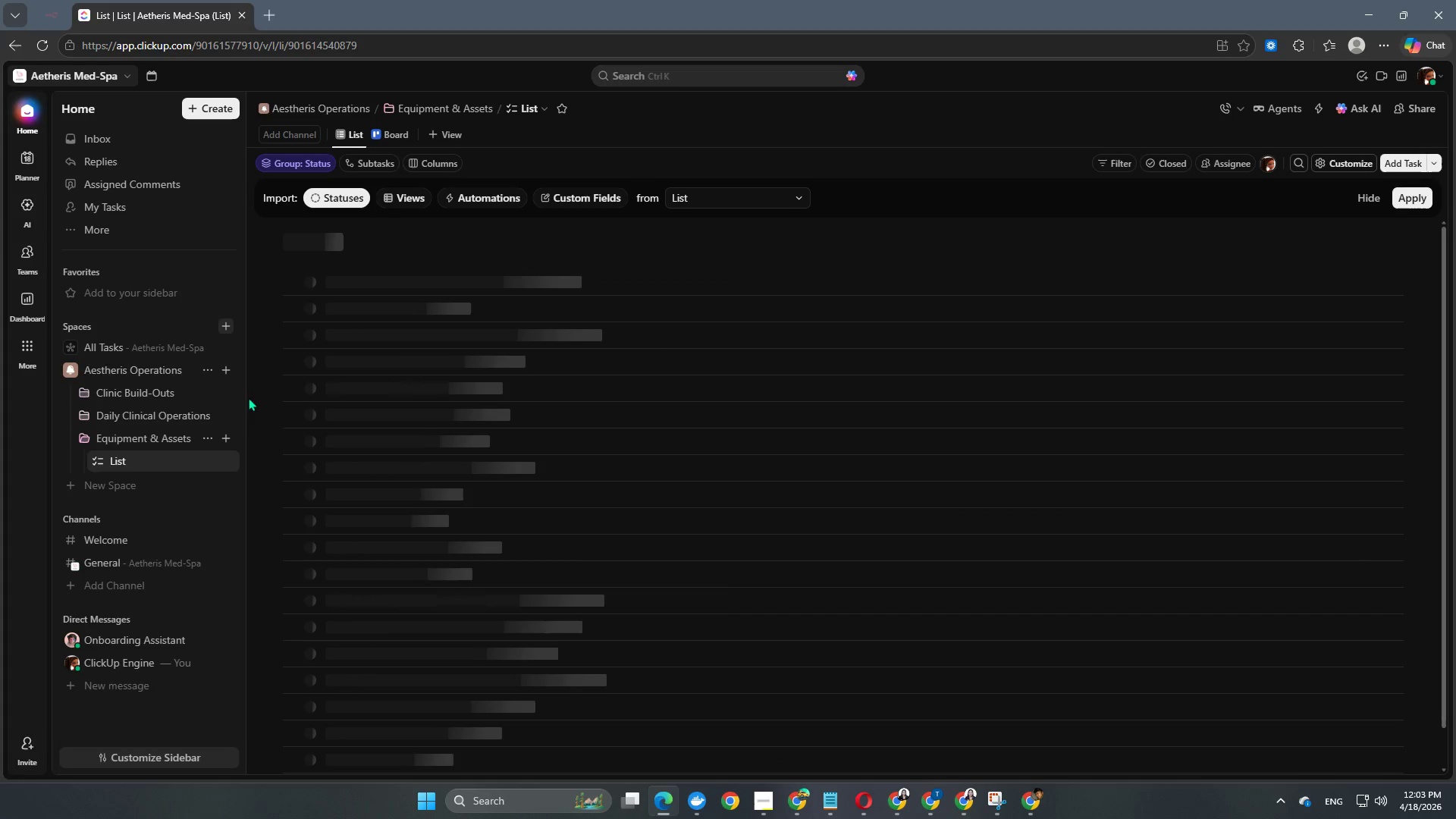 
mouse_move([233, 376])
 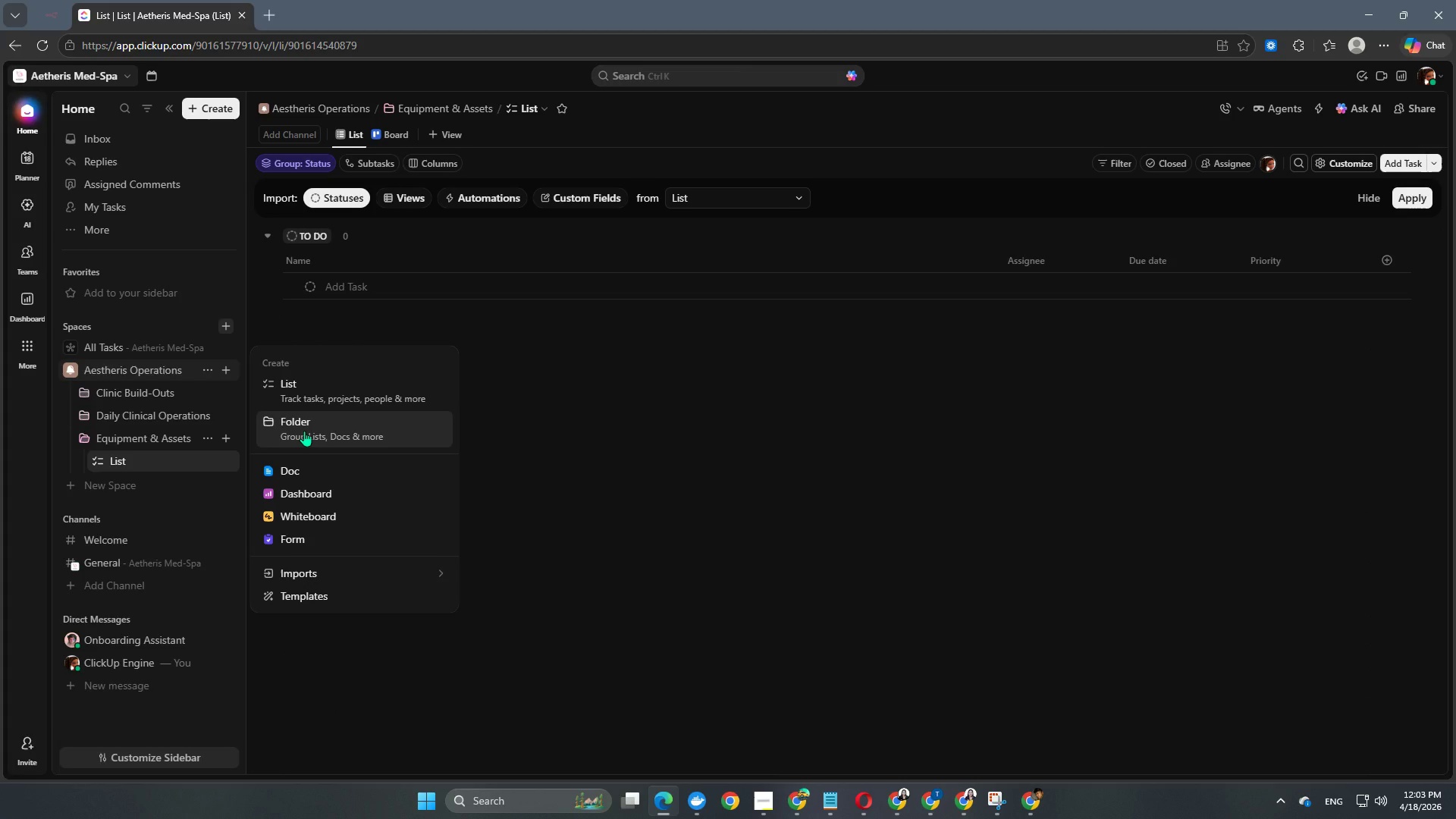 
left_click([304, 431])
 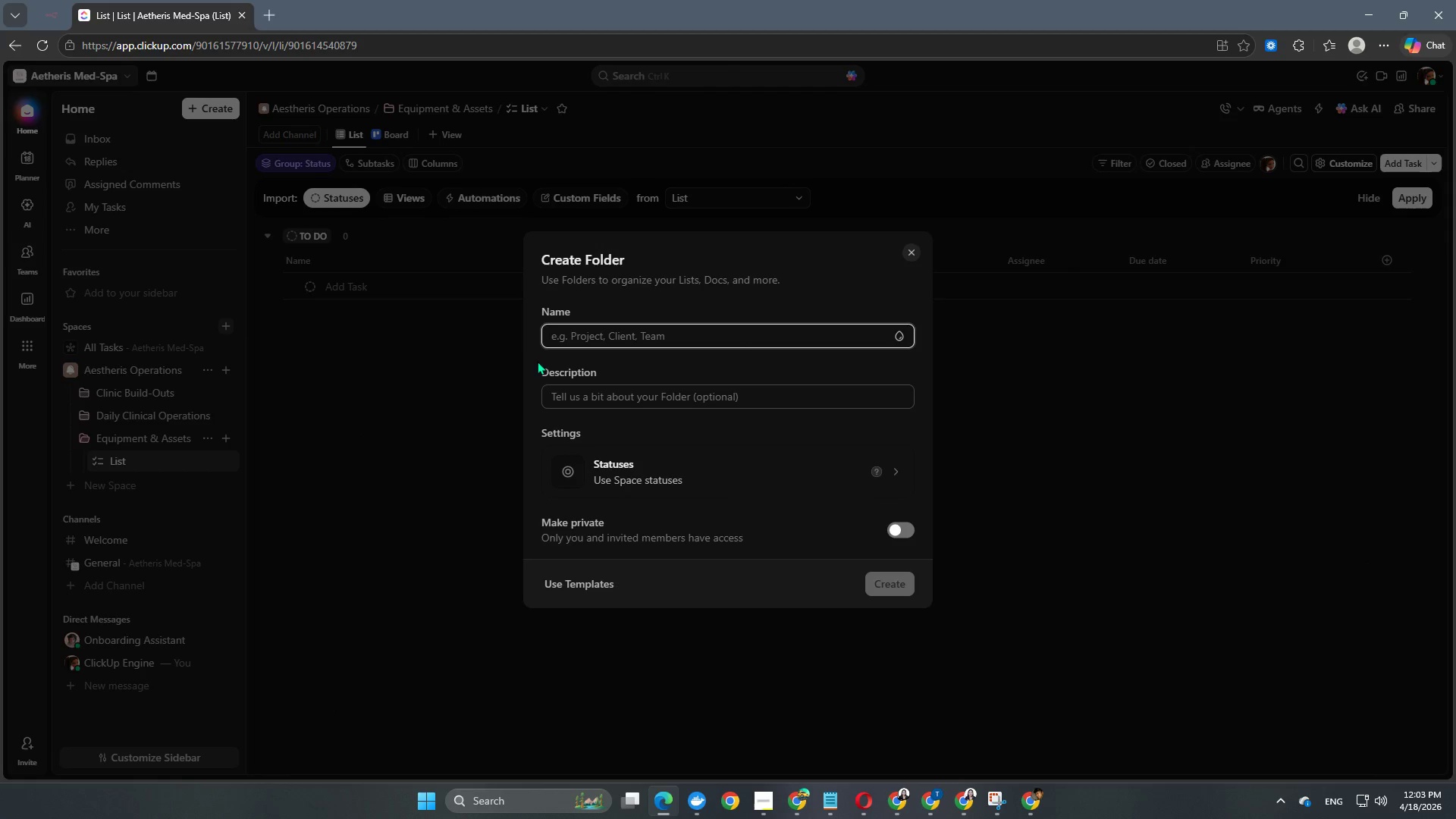 
type(Staff Compliance)
 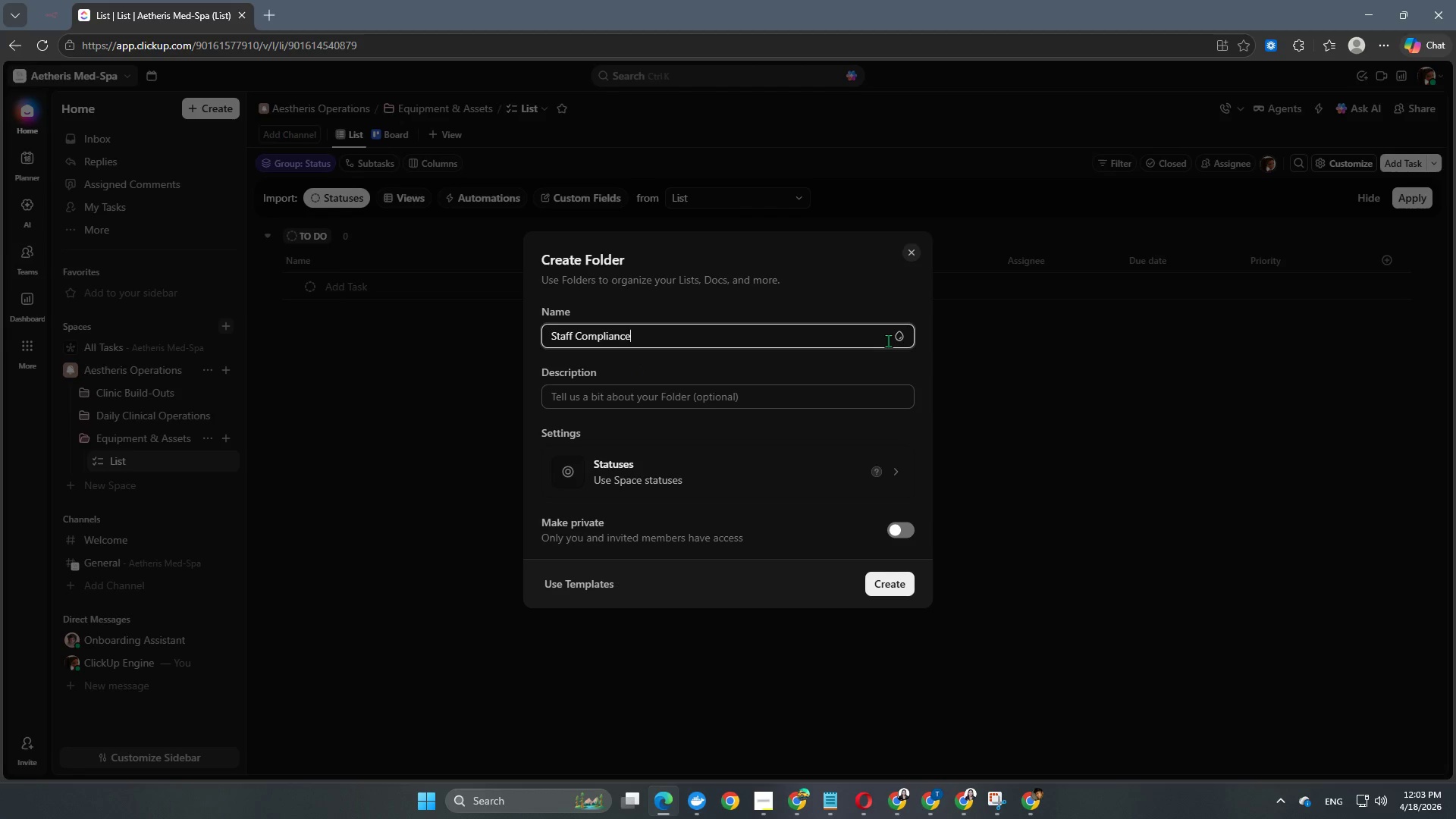 
left_click([902, 332])
 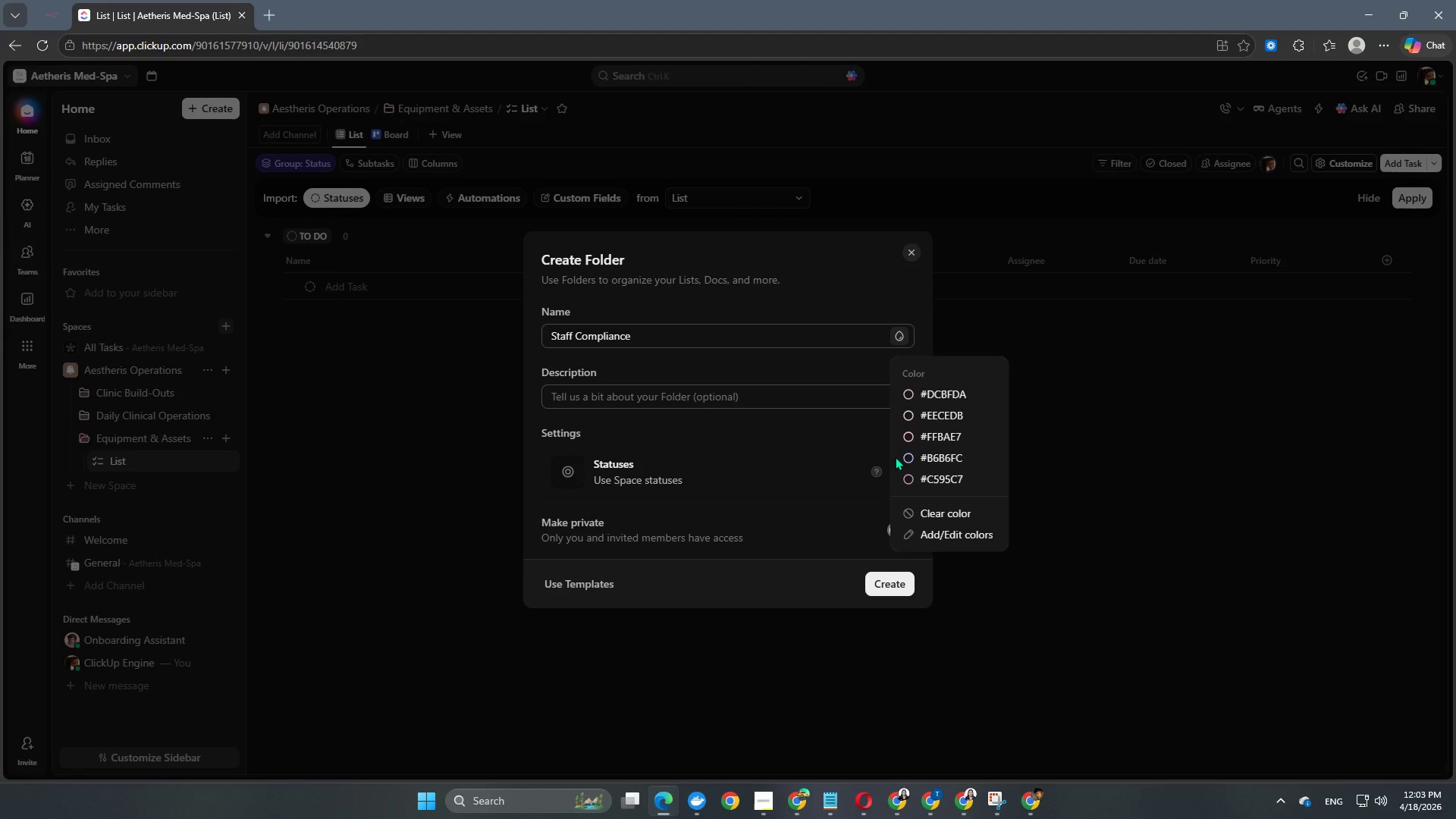 
left_click([921, 460])
 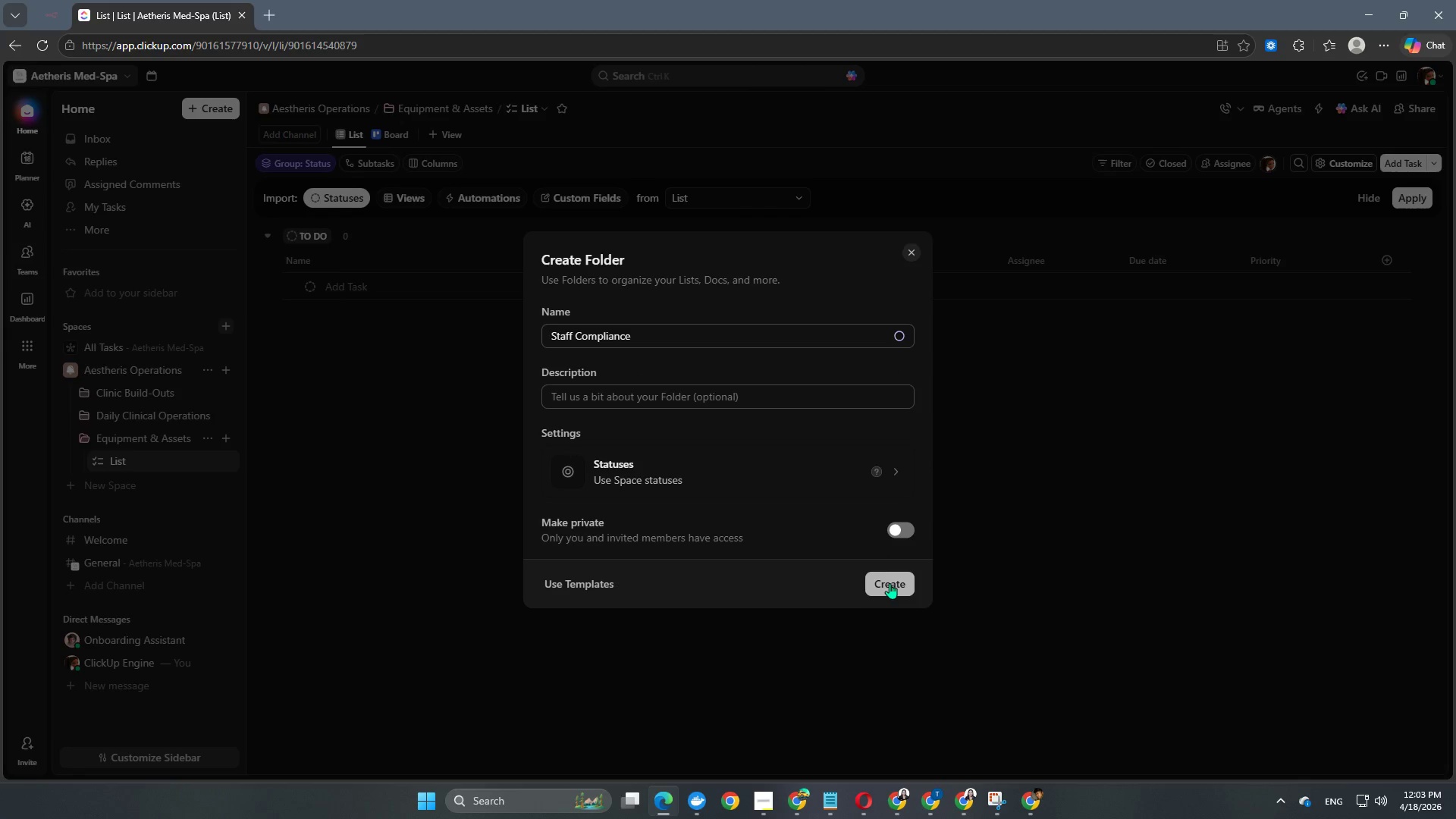 
left_click_drag(start_coordinate=[890, 590], to_coordinate=[890, 595])
 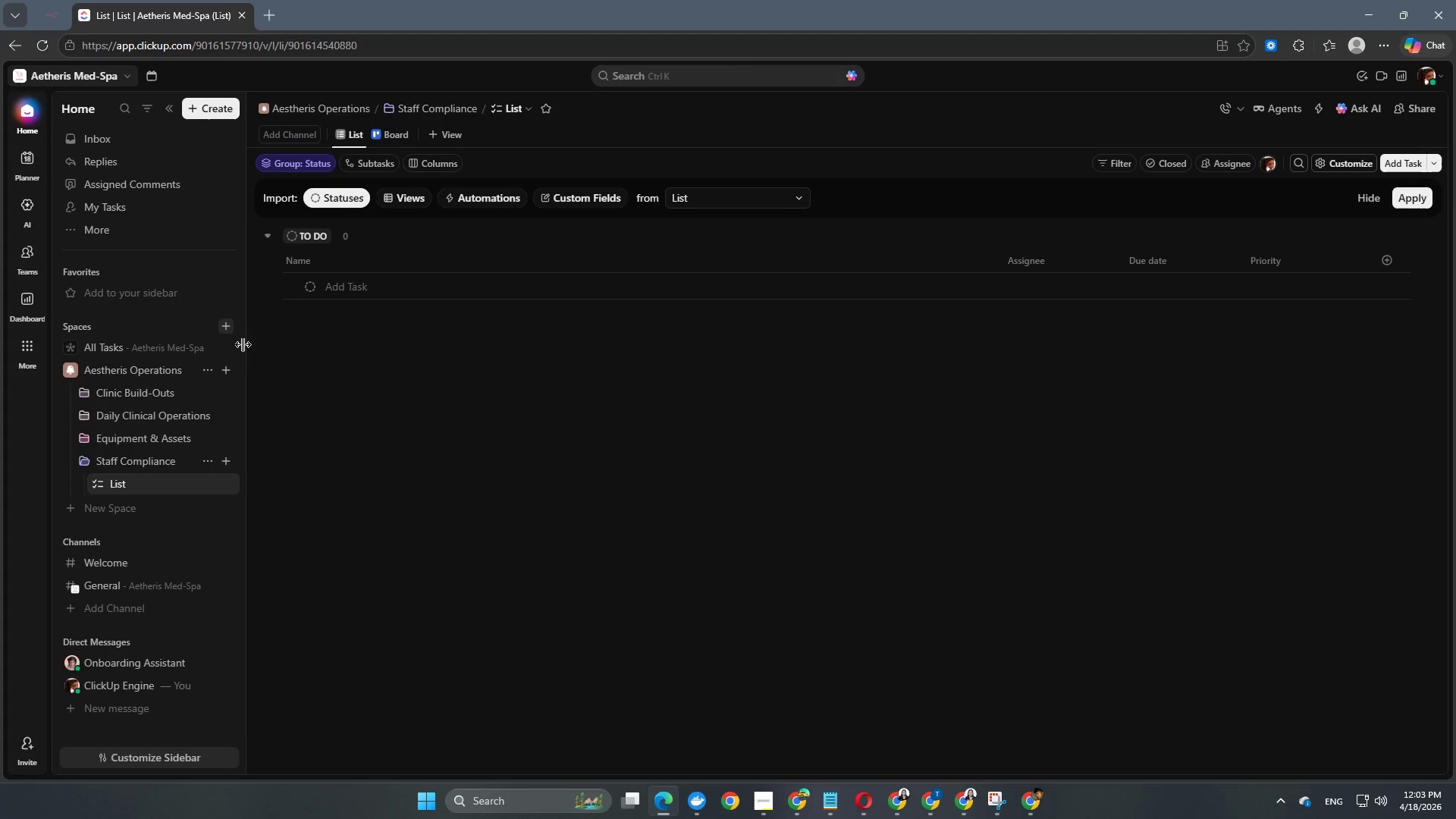 
left_click([228, 372])
 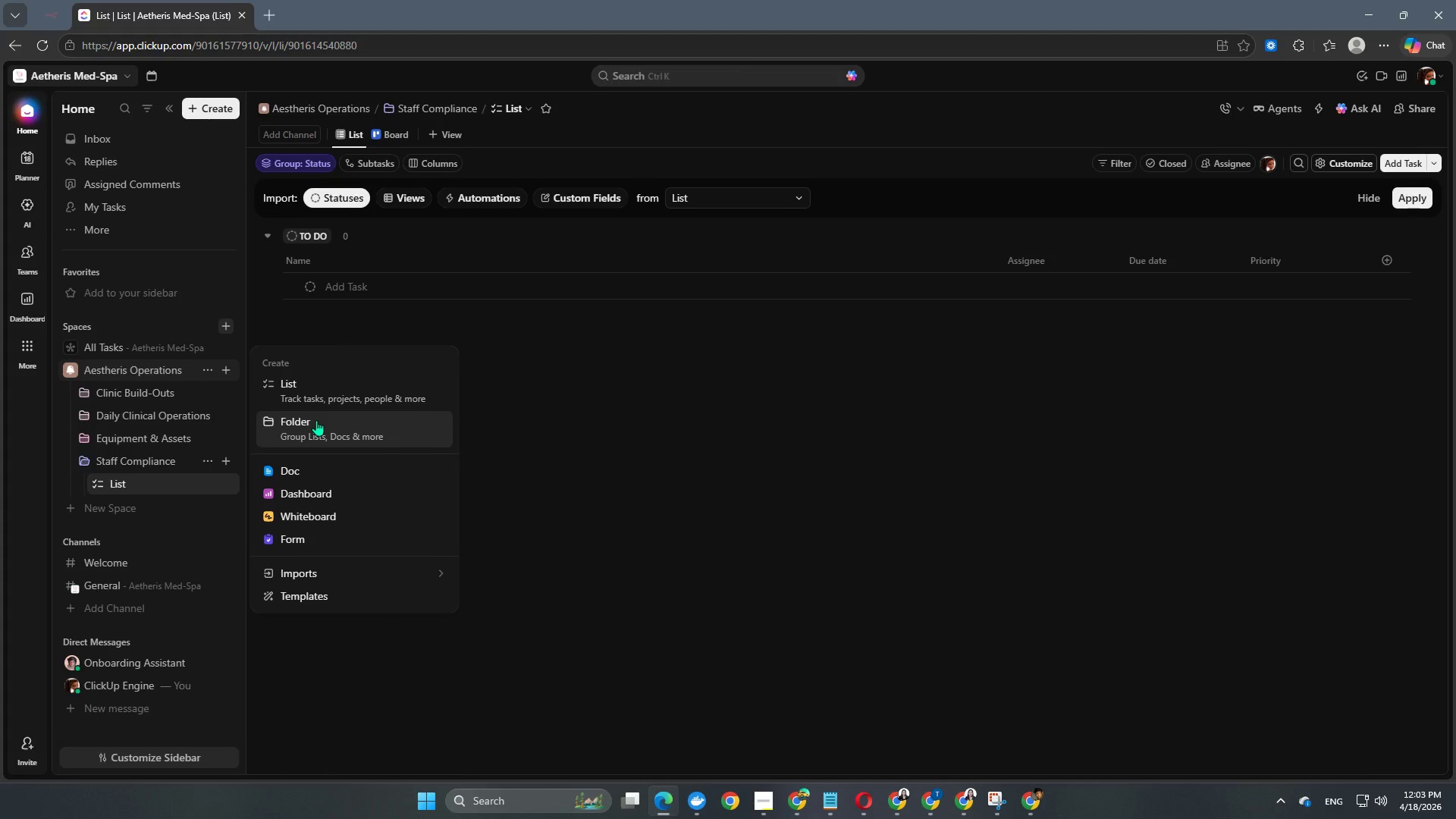 
wait(5.97)
 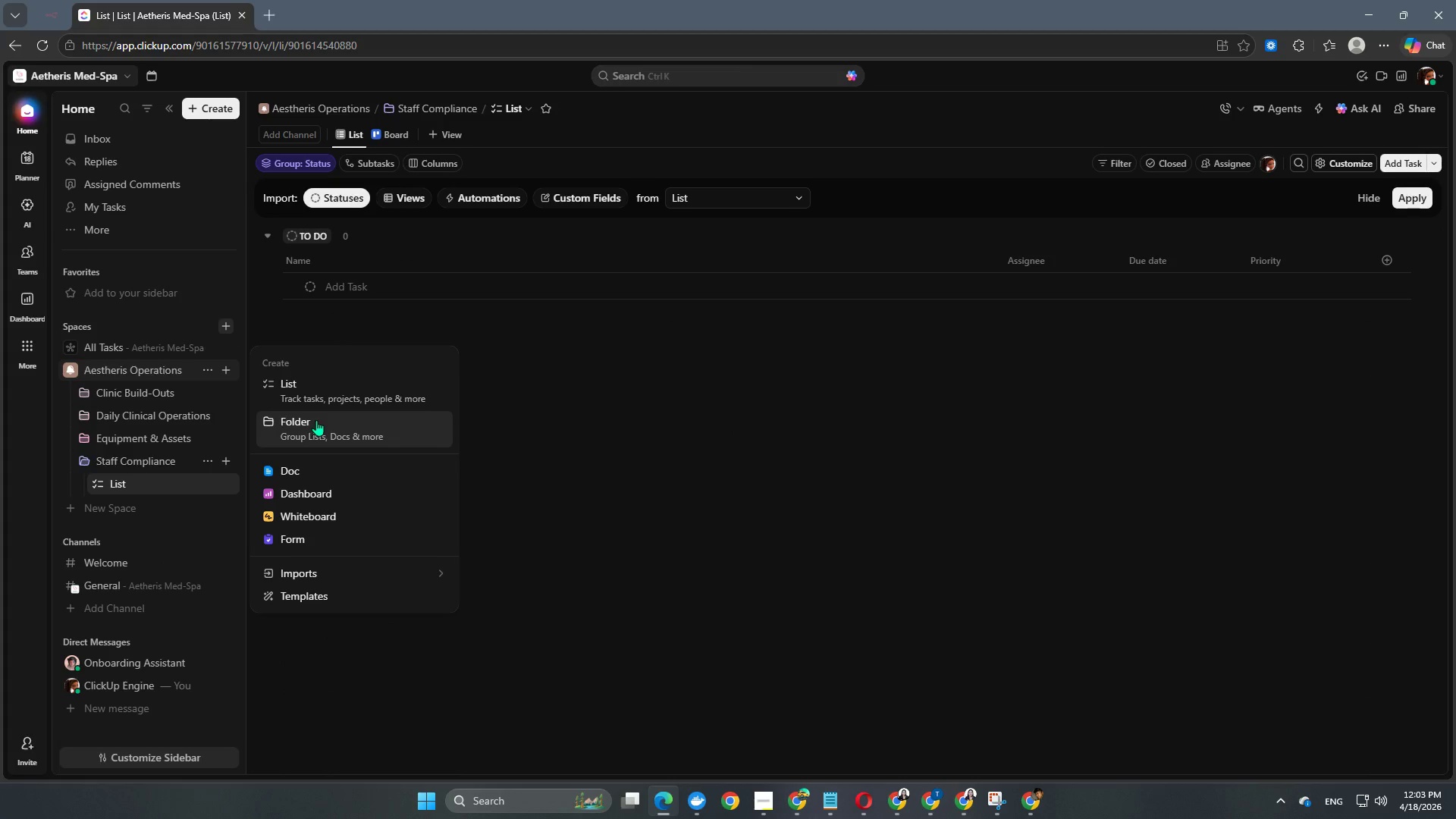 
left_click([316, 420])
 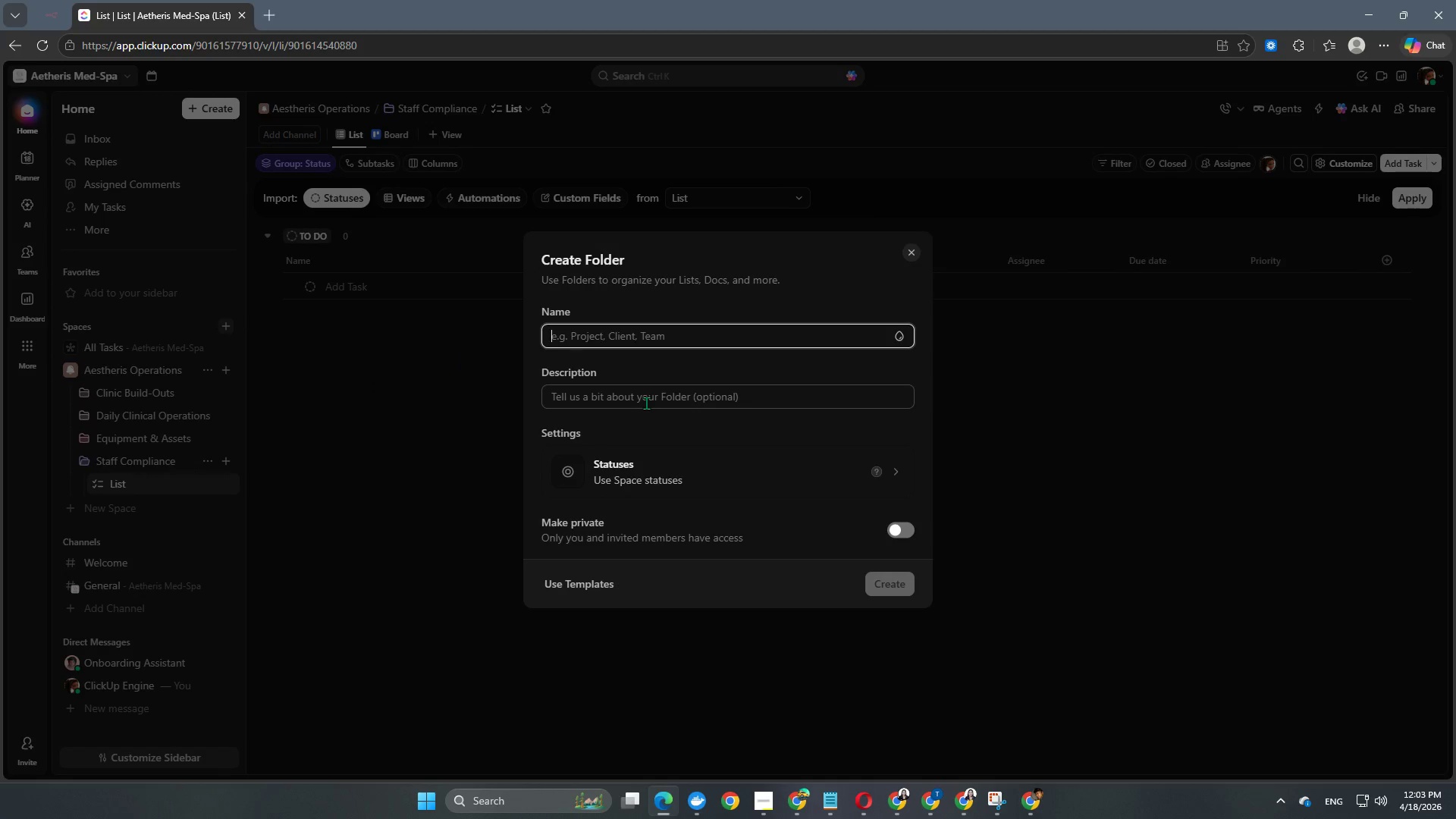 
type(Executive Reporting)
 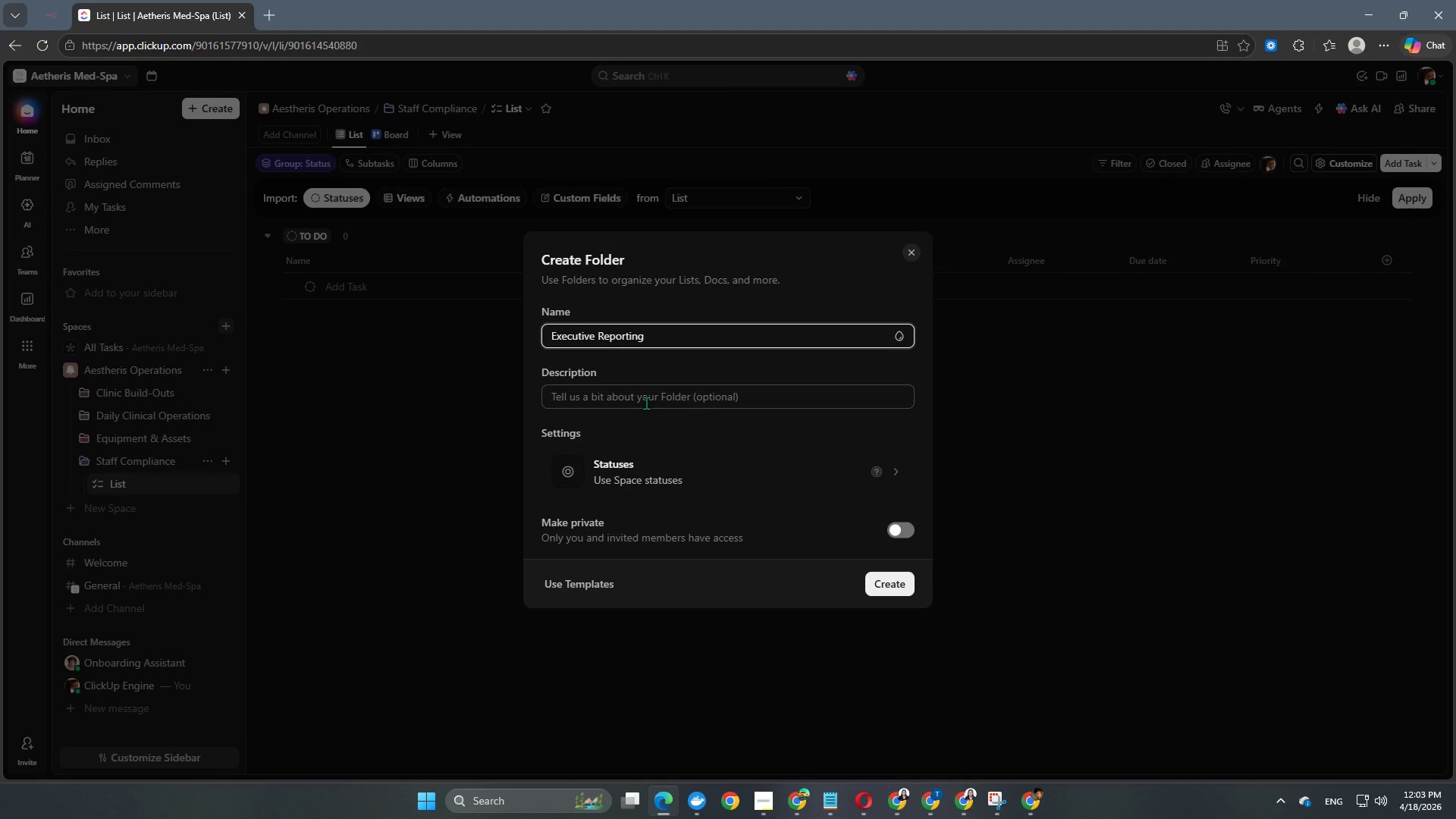 
left_click([898, 335])
 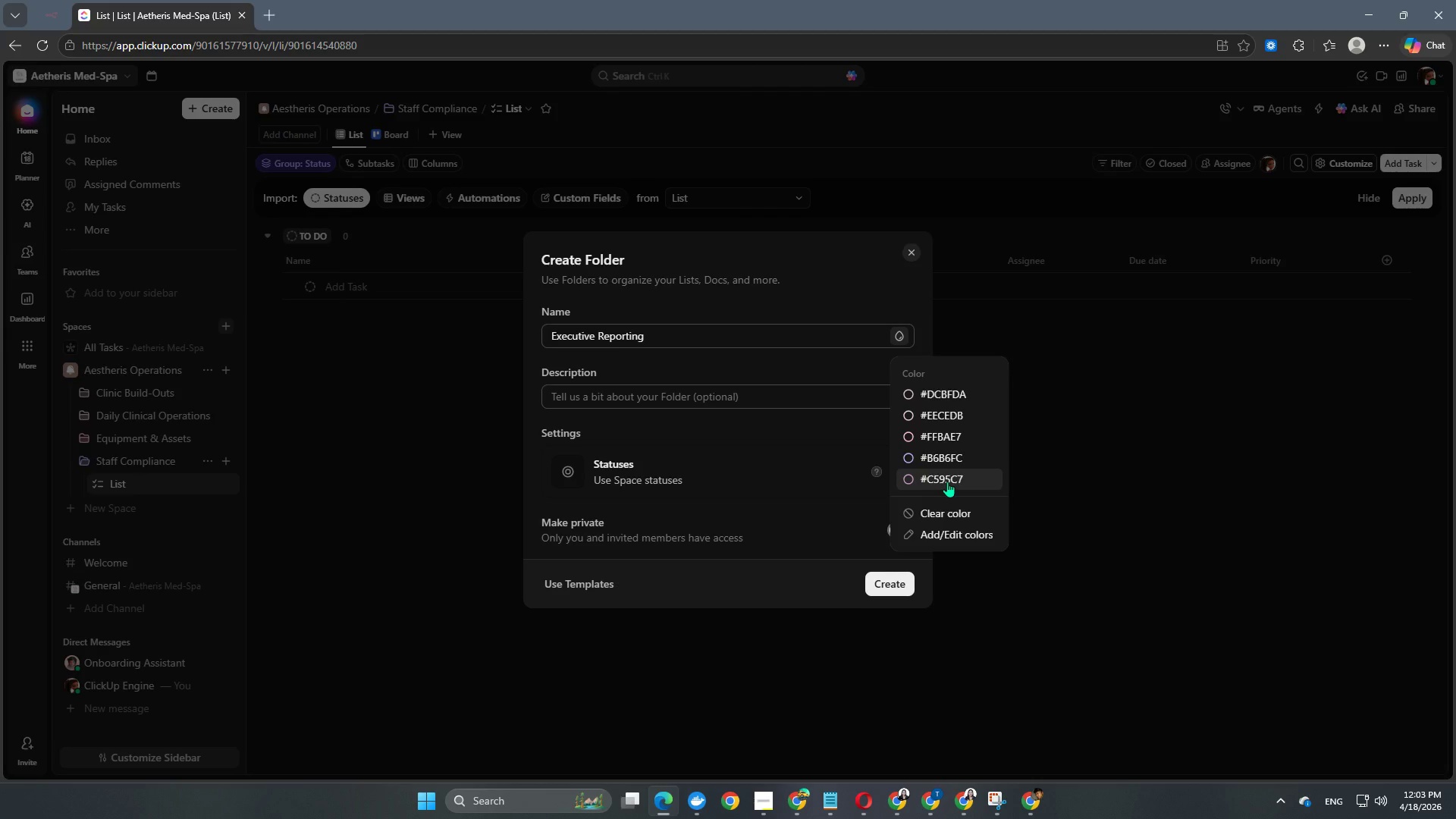 
left_click([947, 482])
 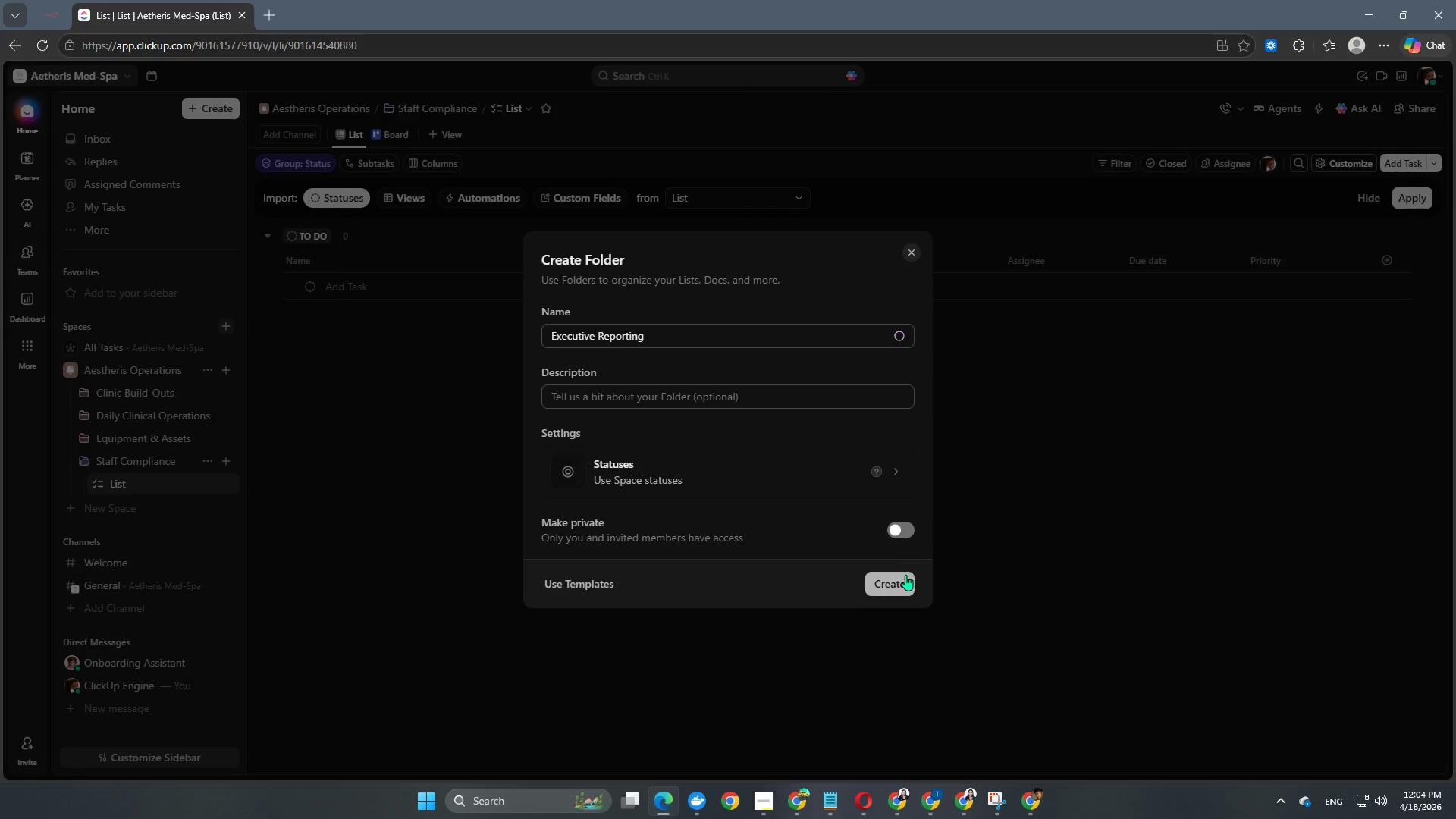 
left_click([904, 579])
 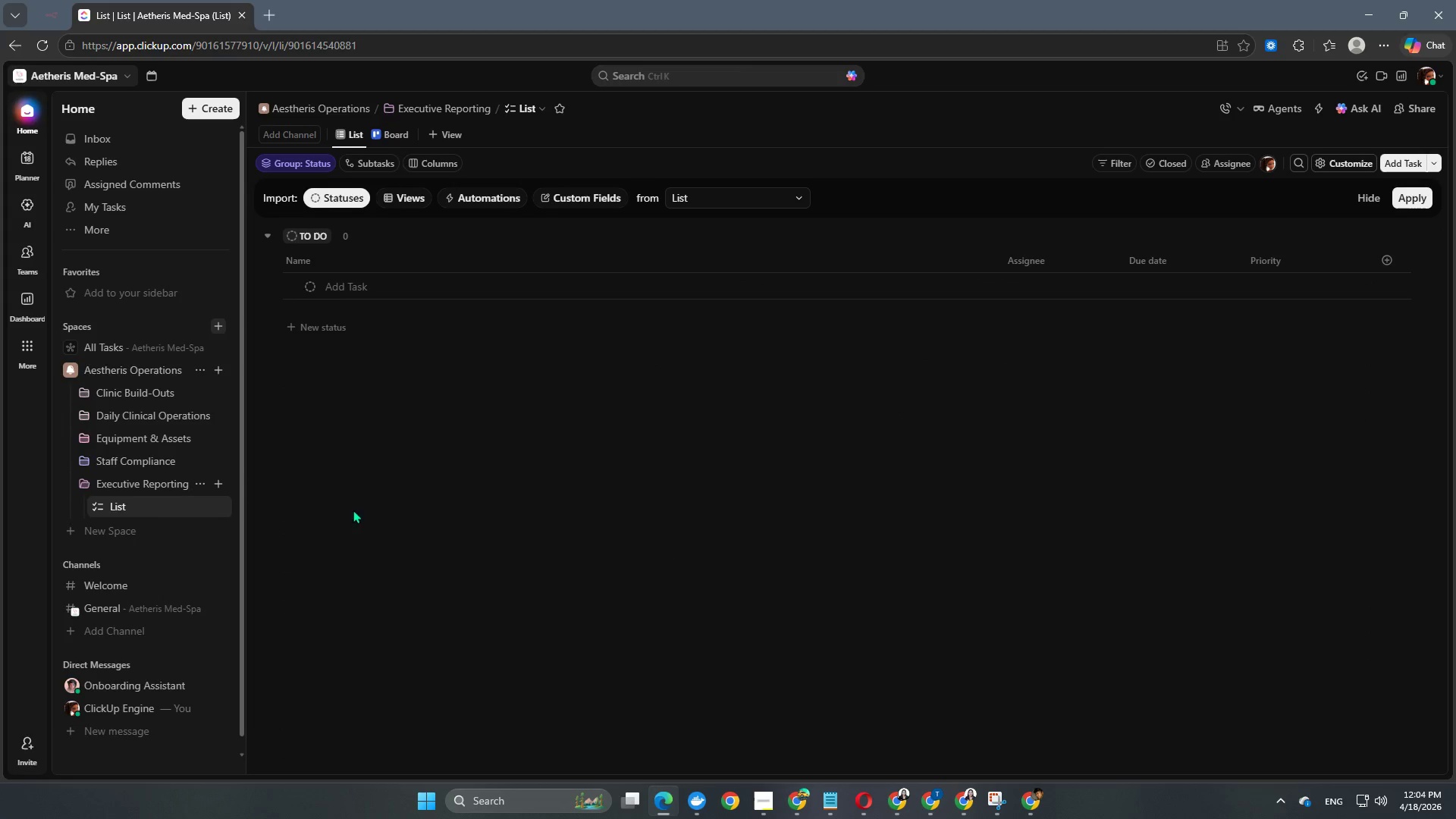 
left_click([70, 369])
 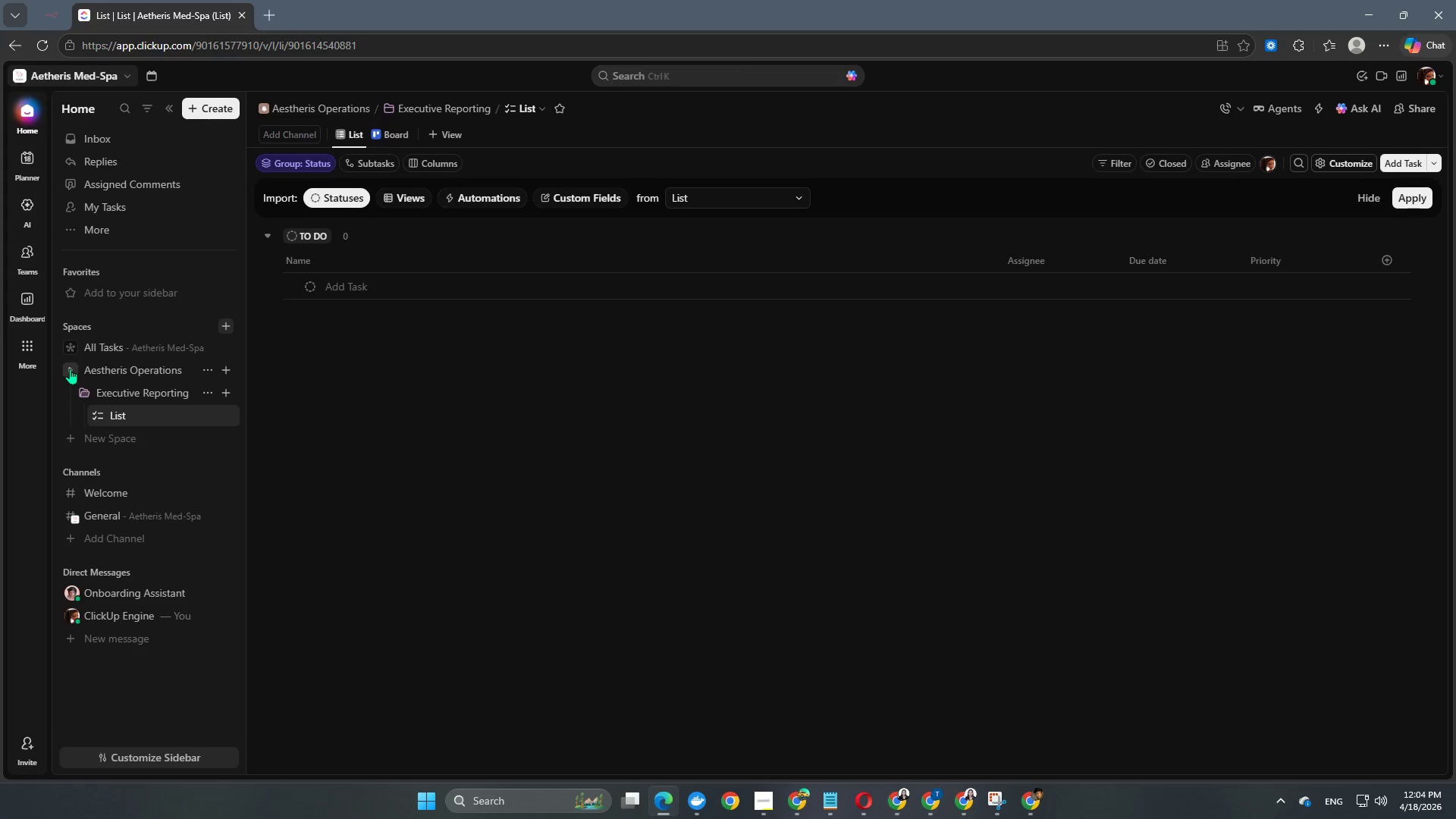 
left_click([70, 369])
 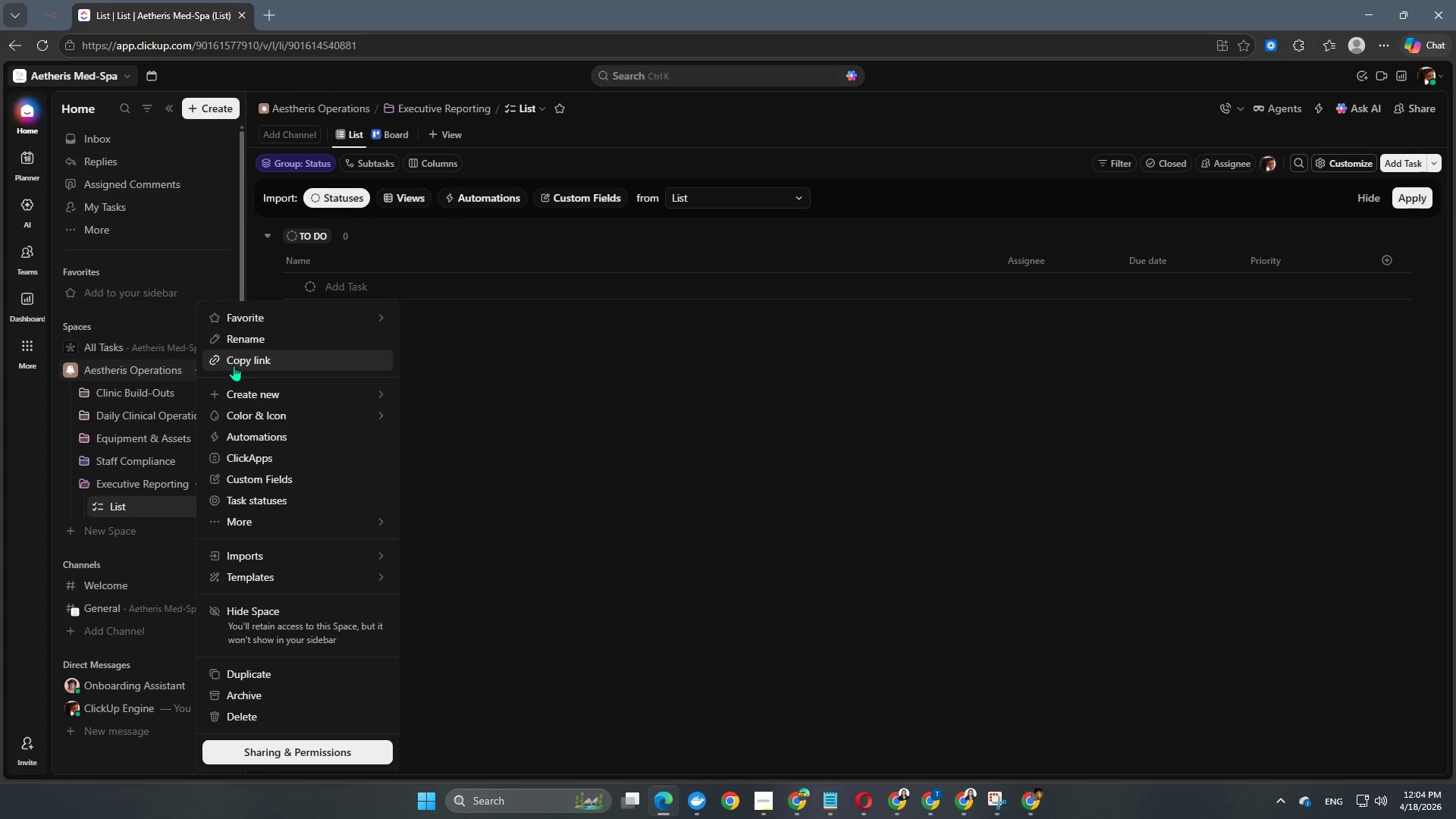 
left_click([273, 420])
 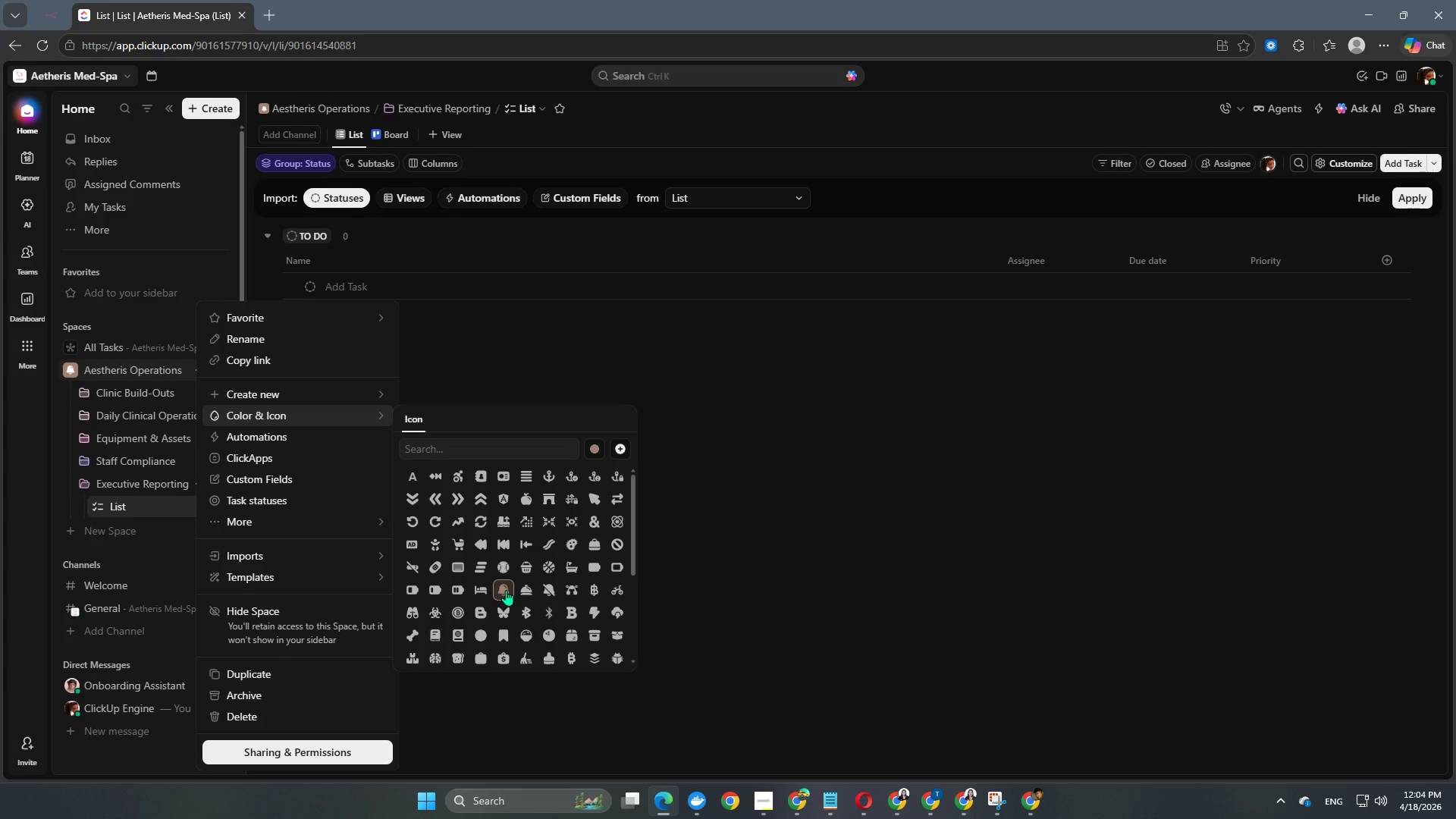 
left_click([506, 590])
 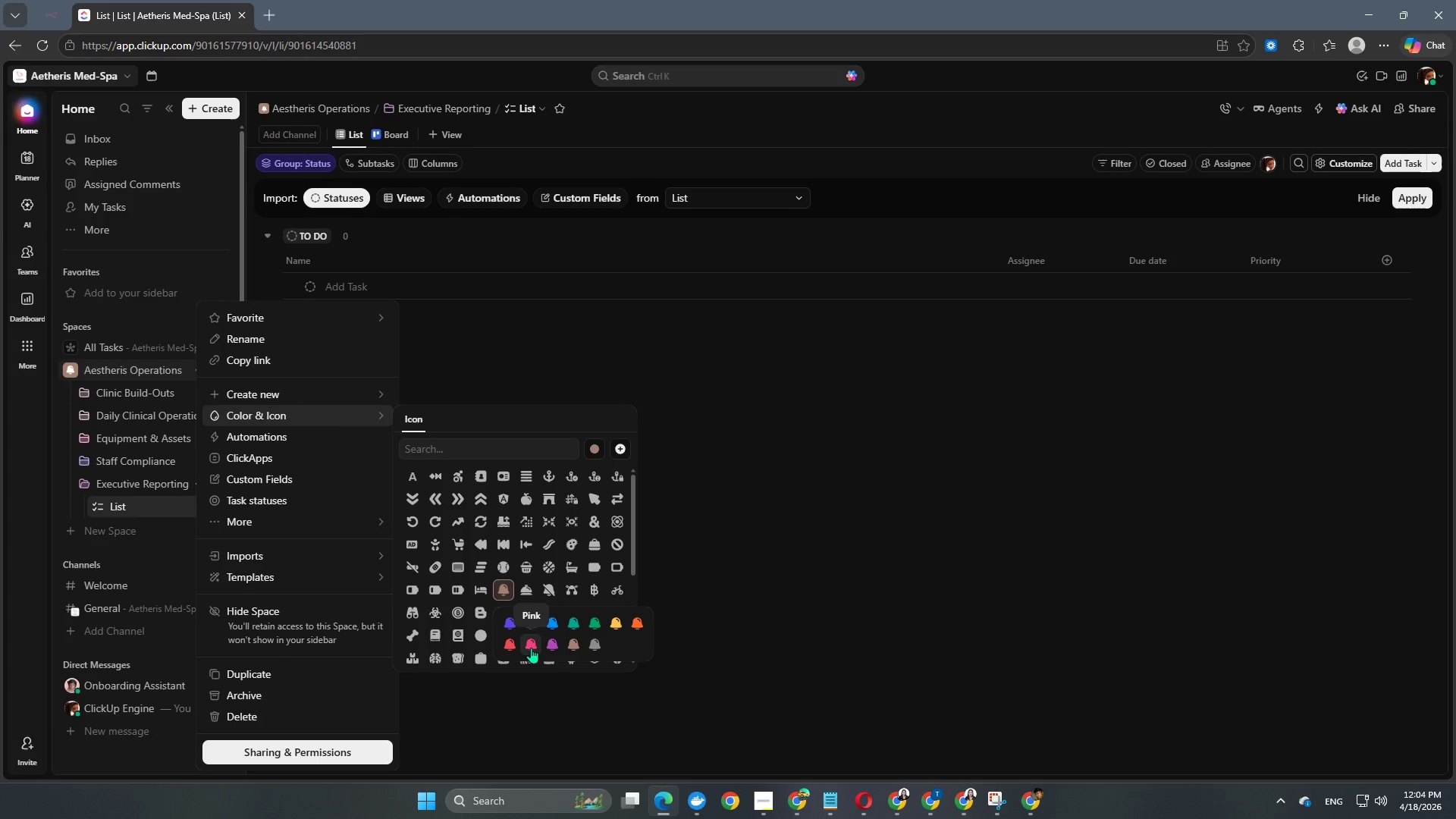 
wait(5.52)
 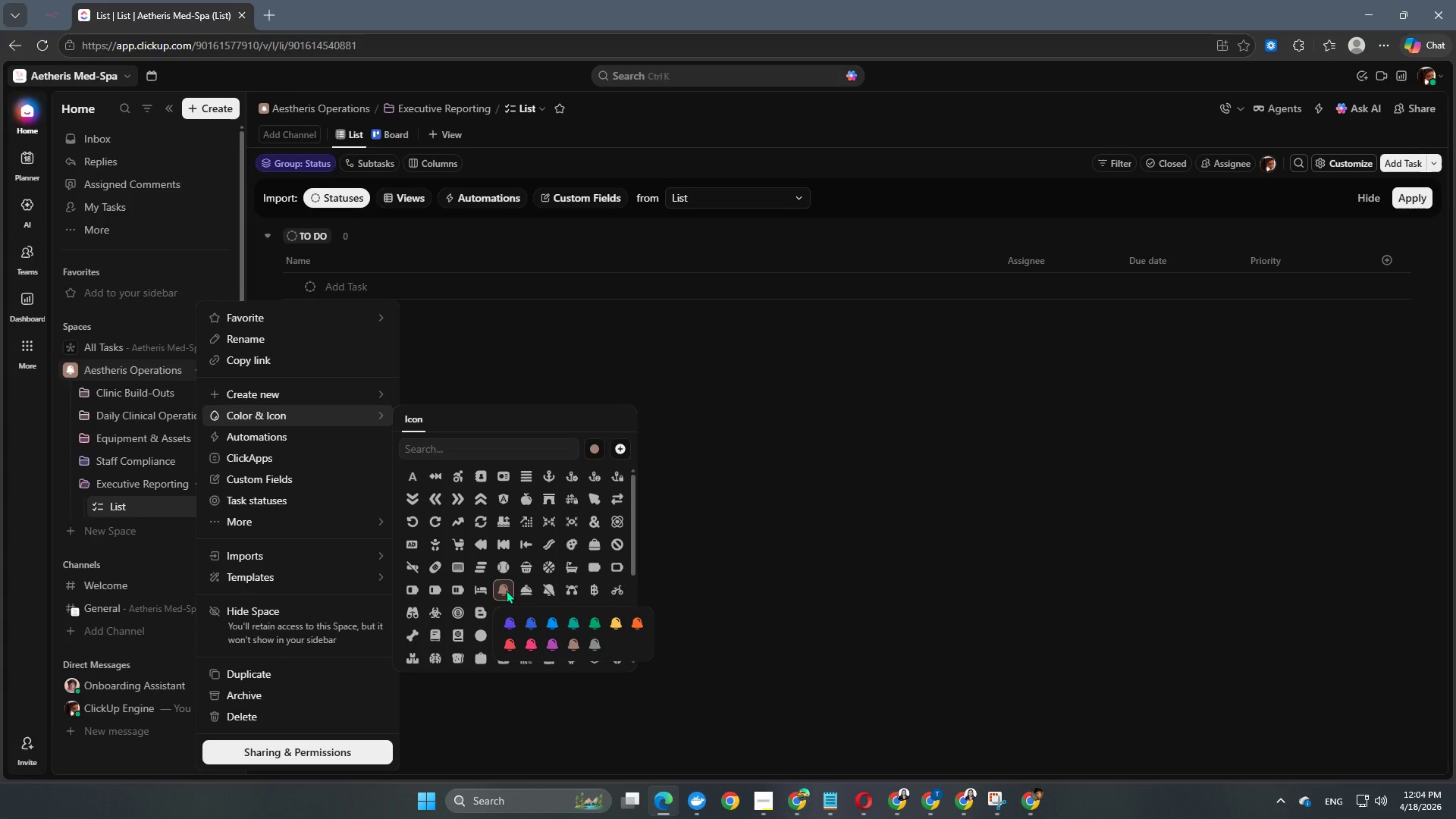 
left_click([531, 648])
 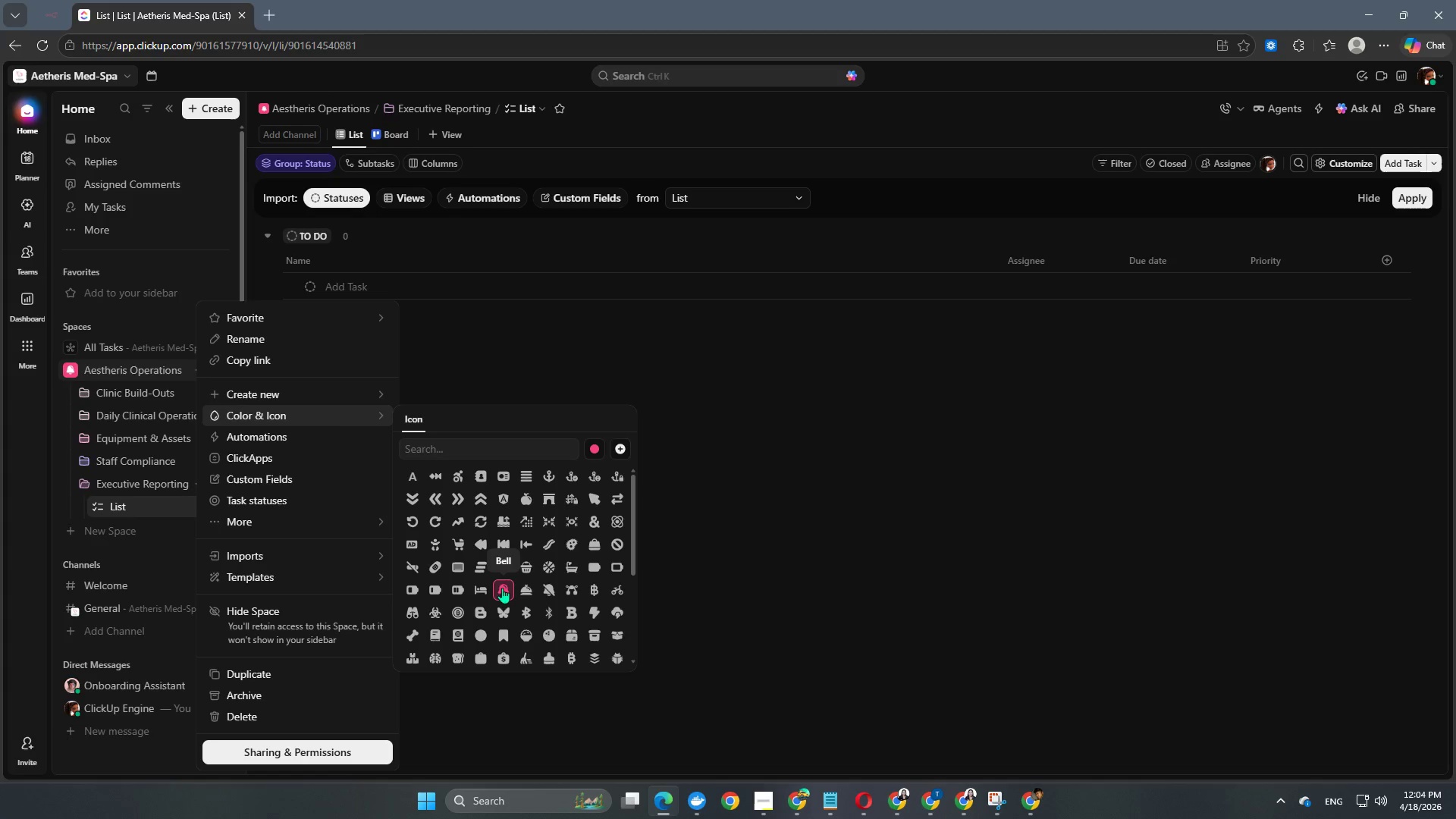 
left_click([718, 599])
 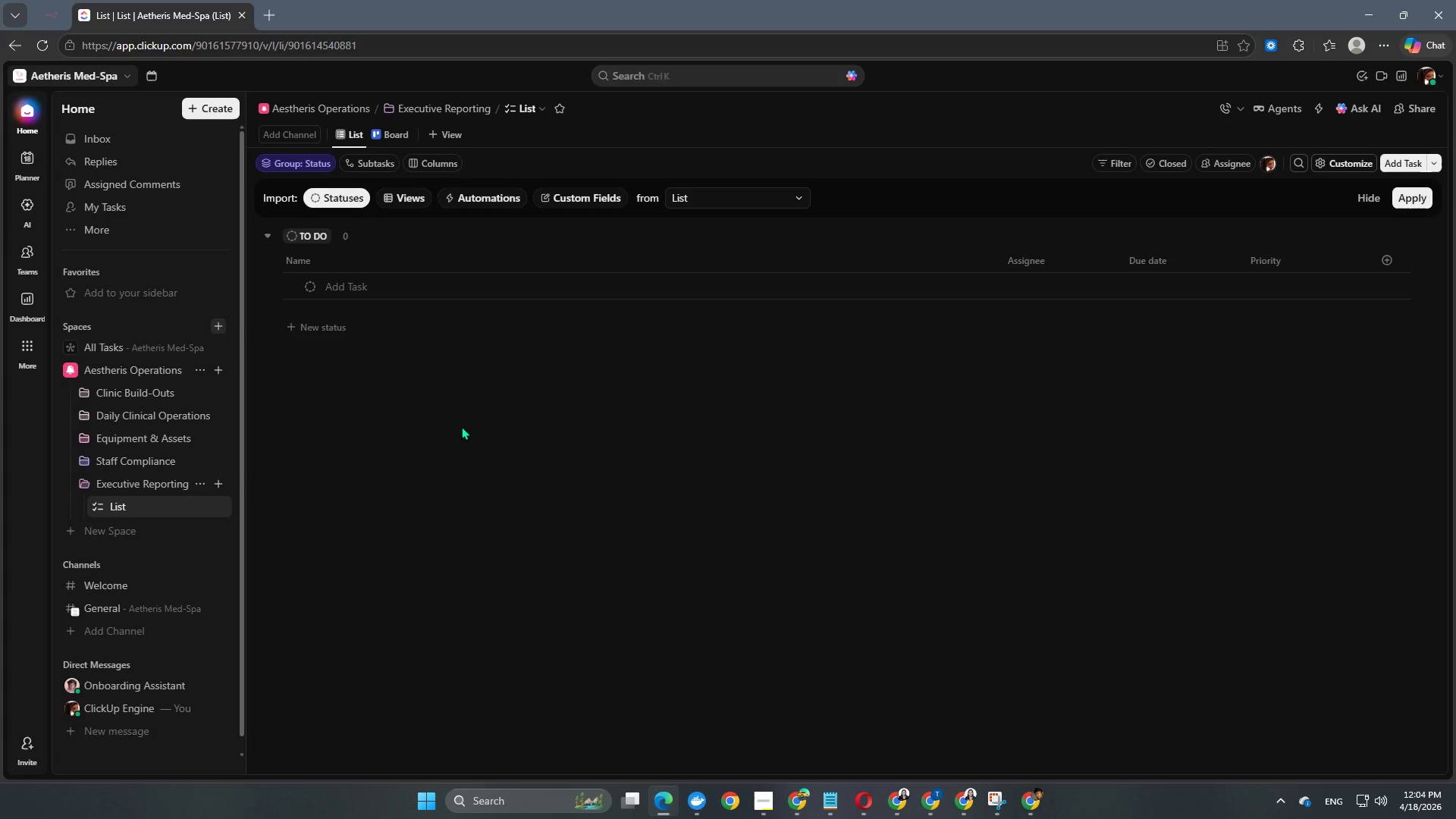 
wait(26.25)
 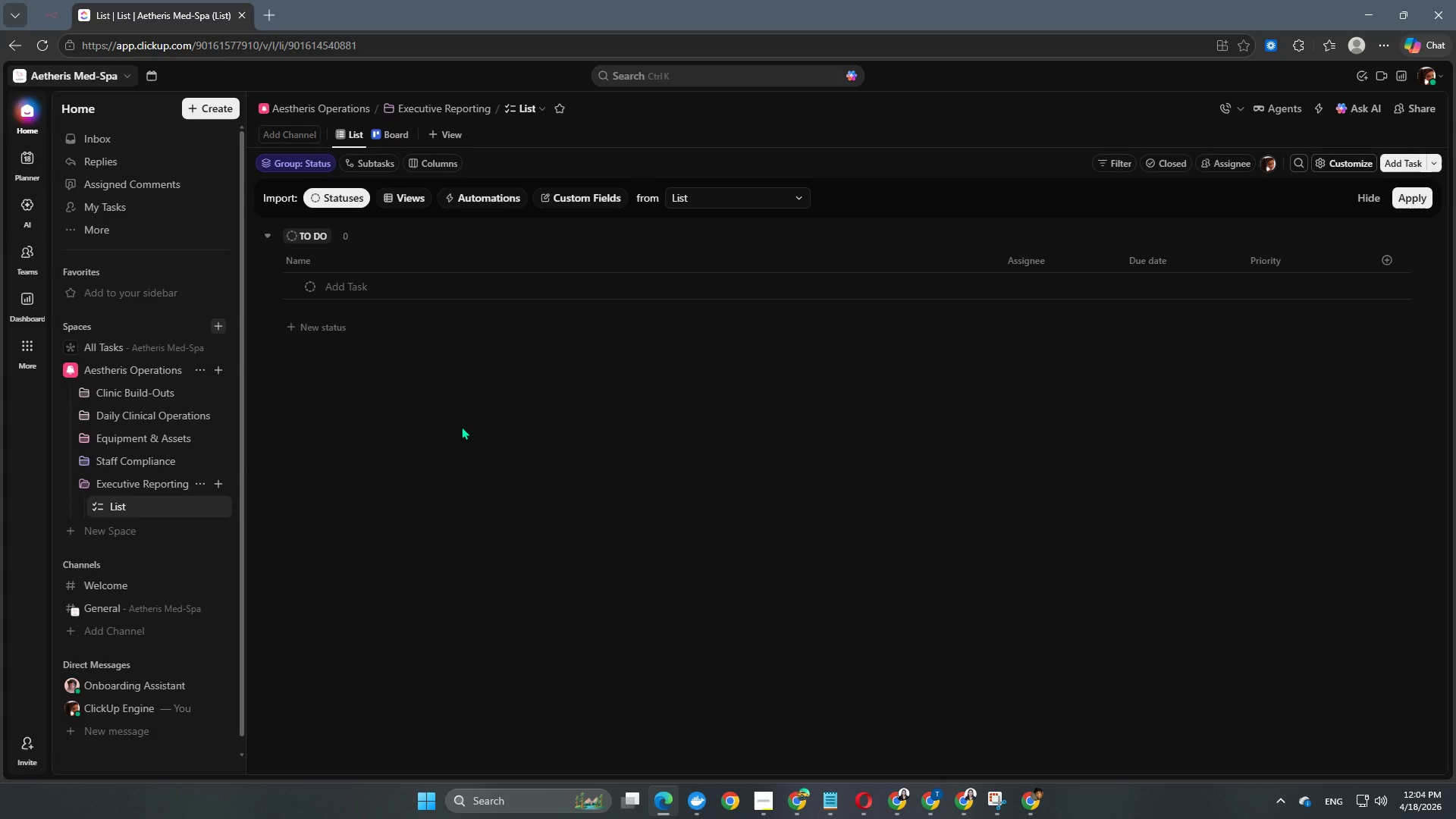 
left_click([84, 388])
 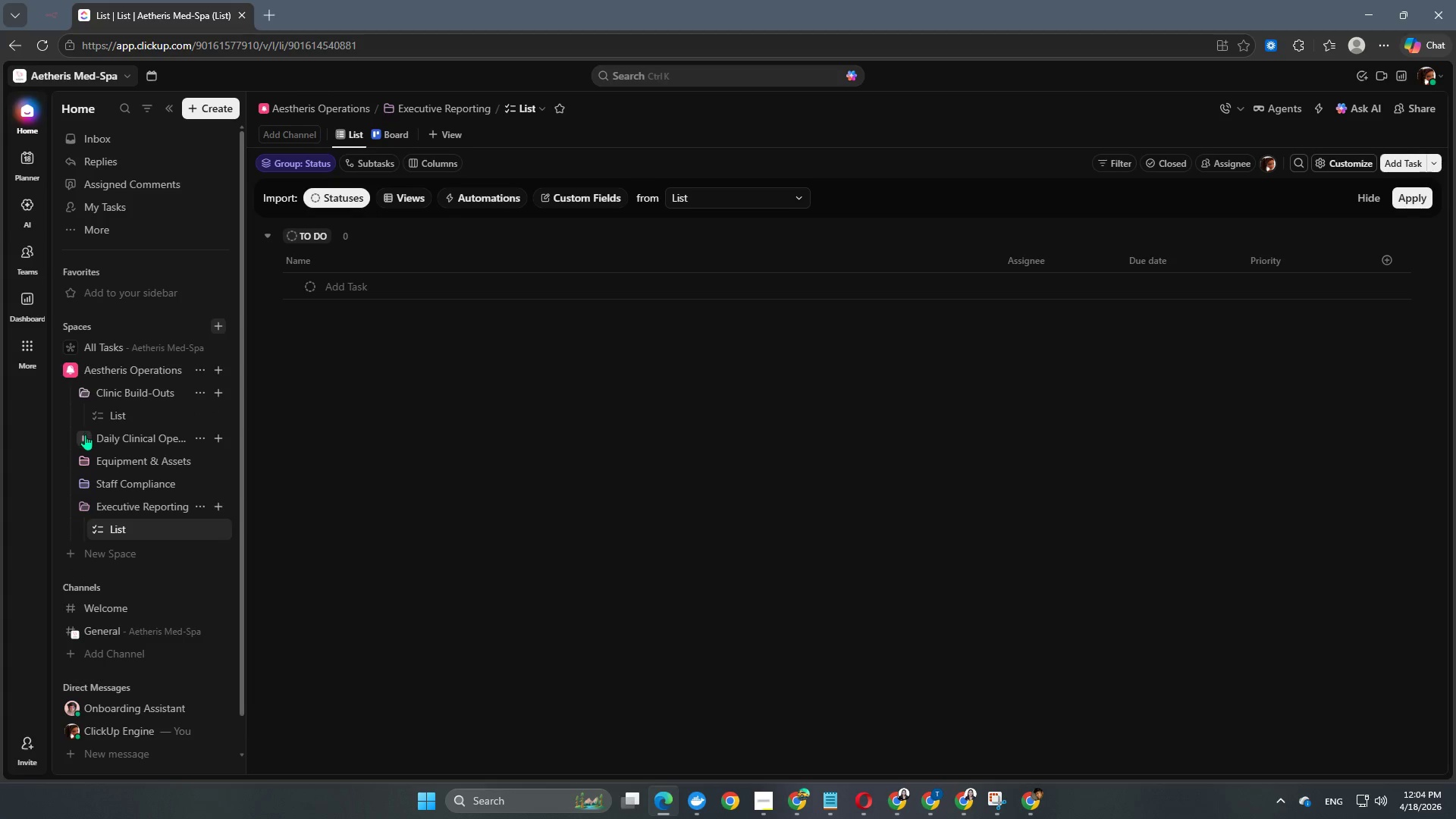 
left_click([85, 437])
 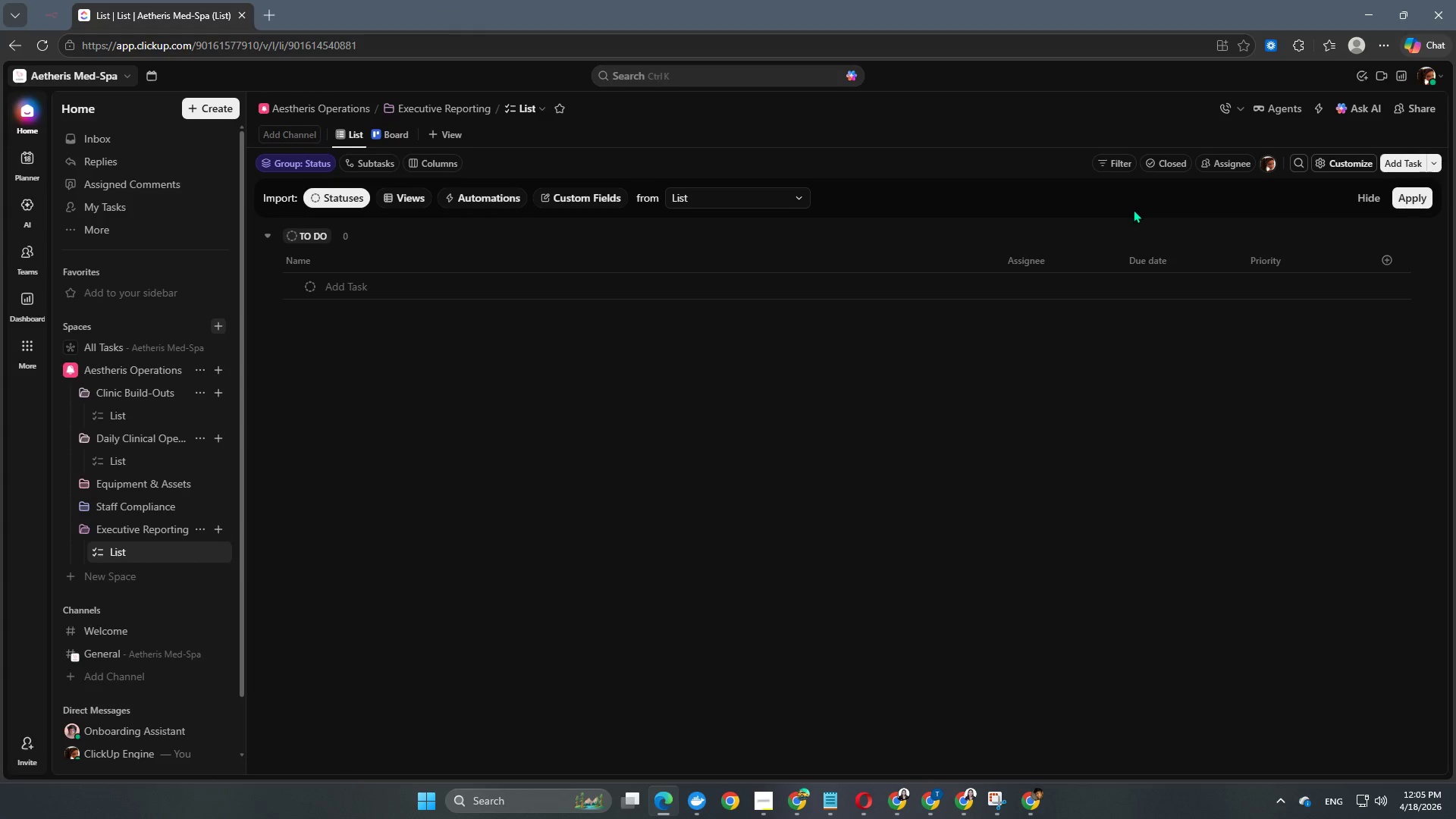 
wait(59.12)
 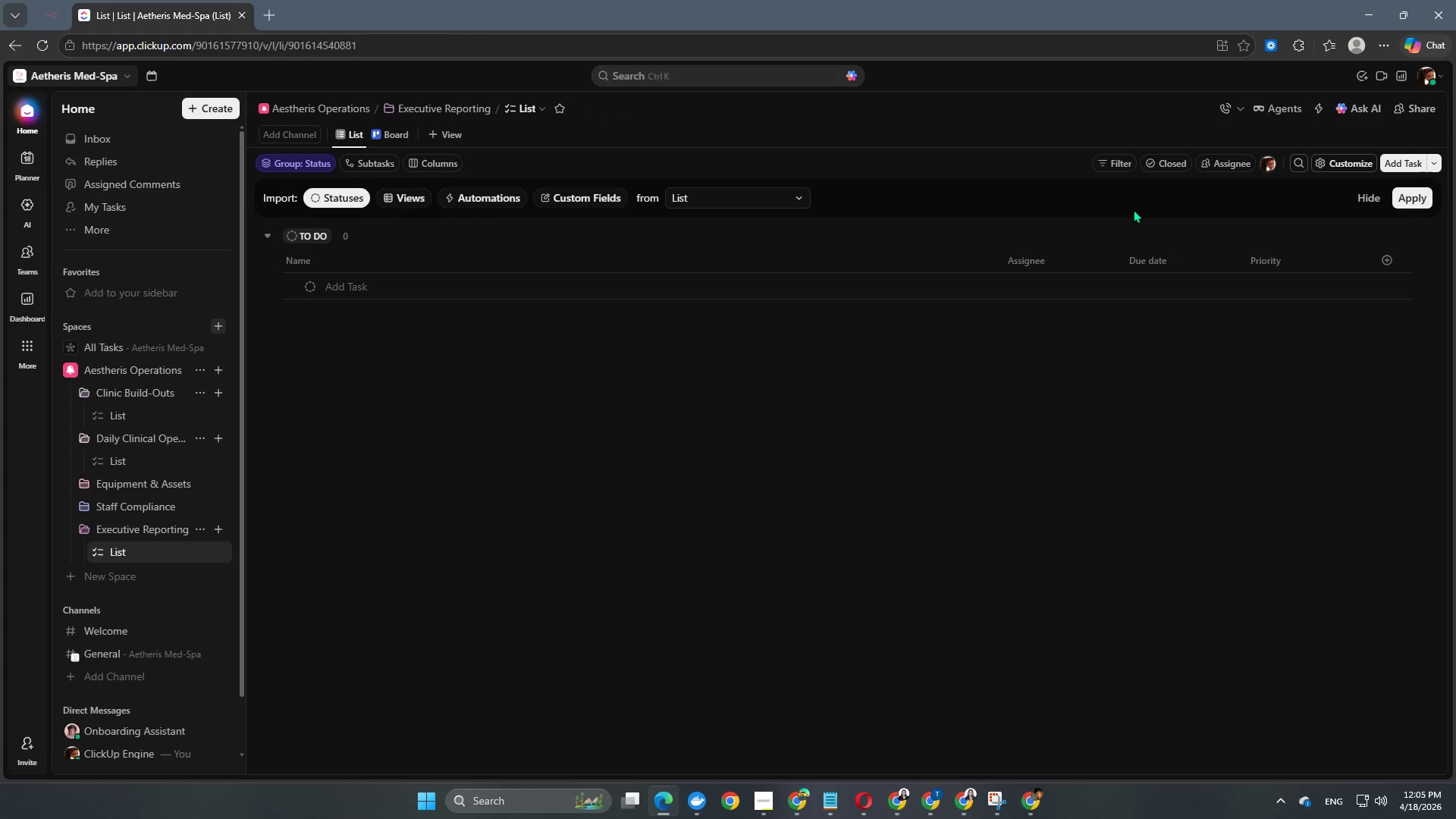 
left_click([83, 487])
 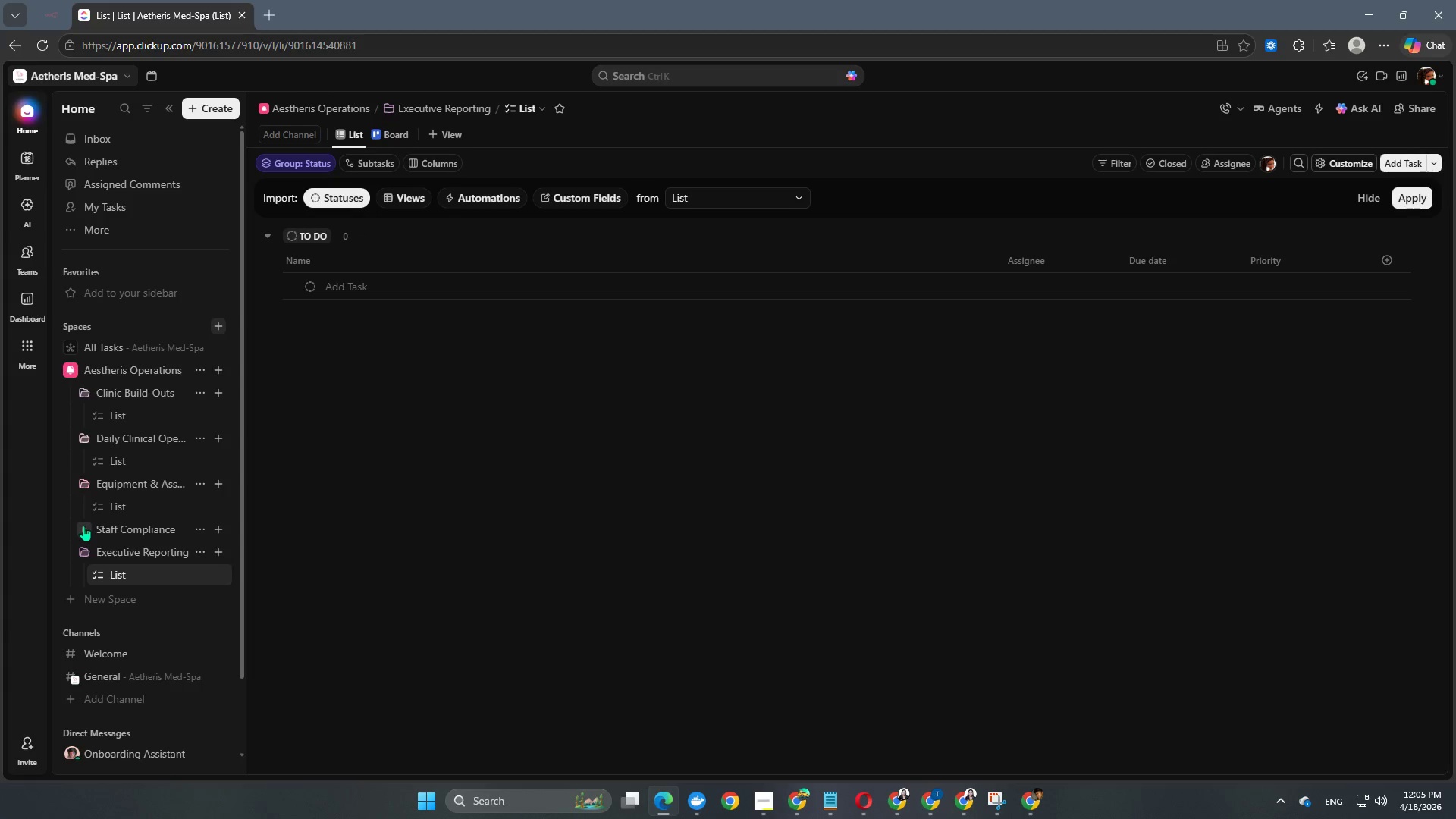 
left_click([83, 526])
 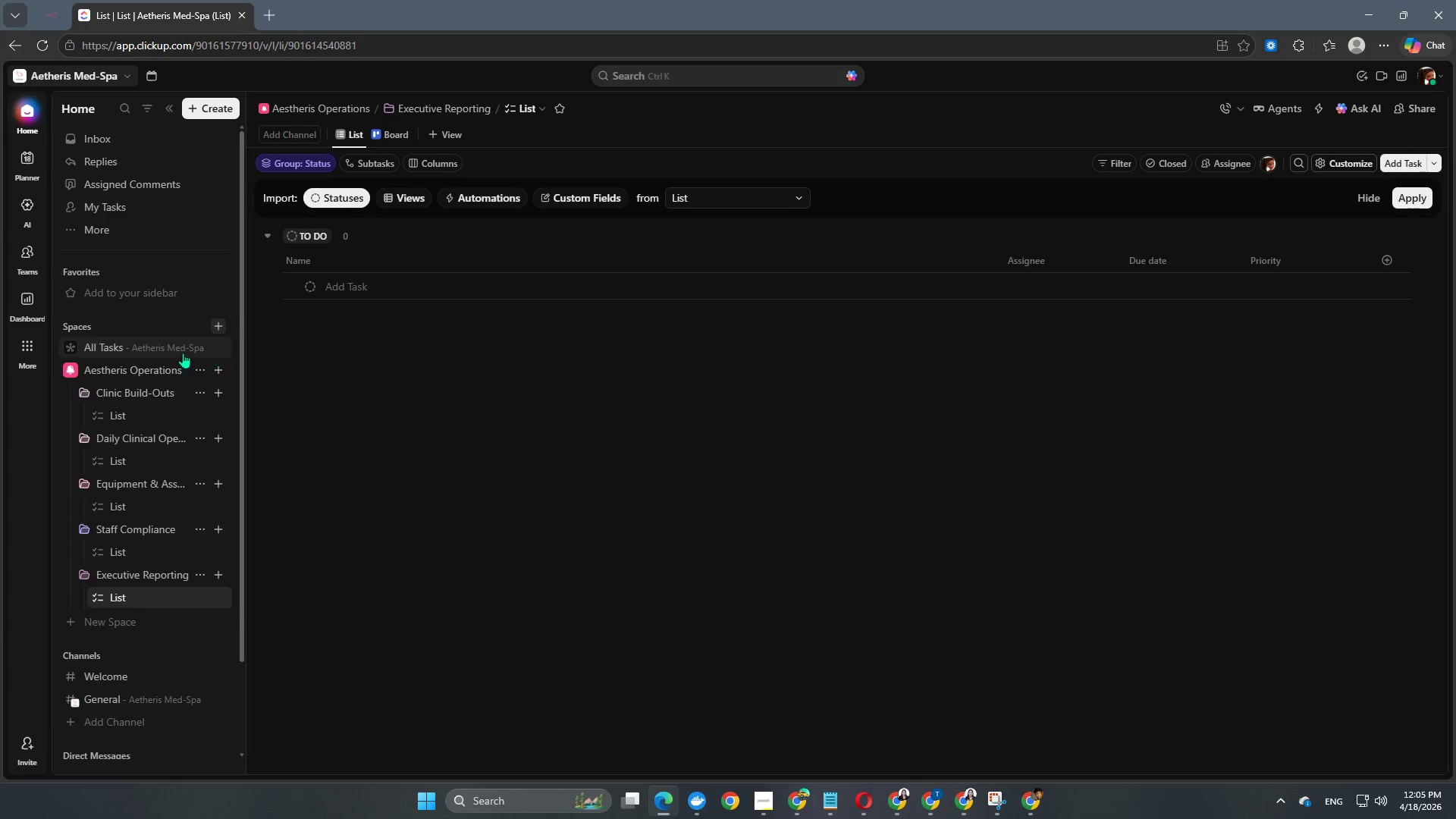 
wait(5.83)
 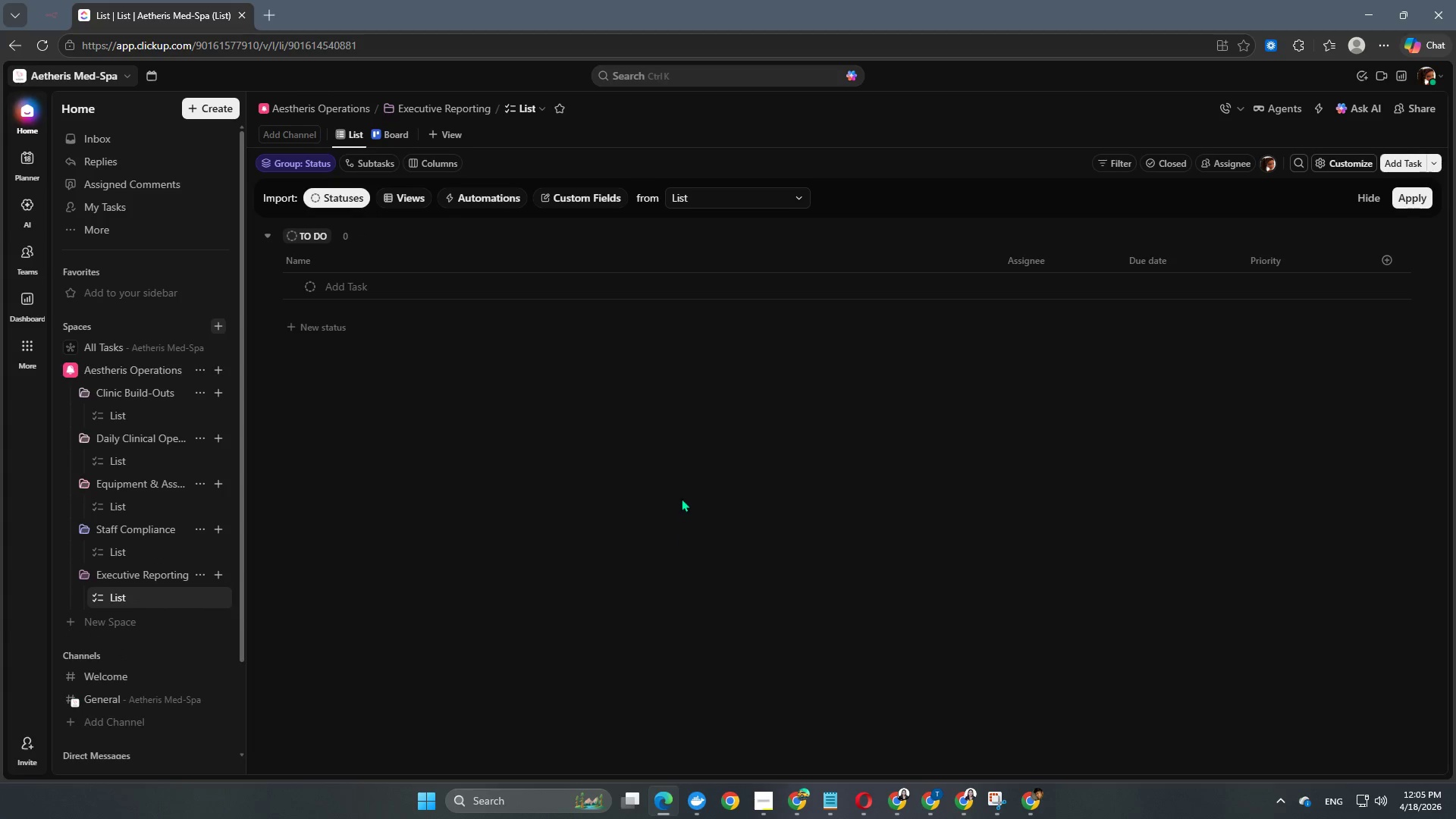 
left_click([70, 372])
 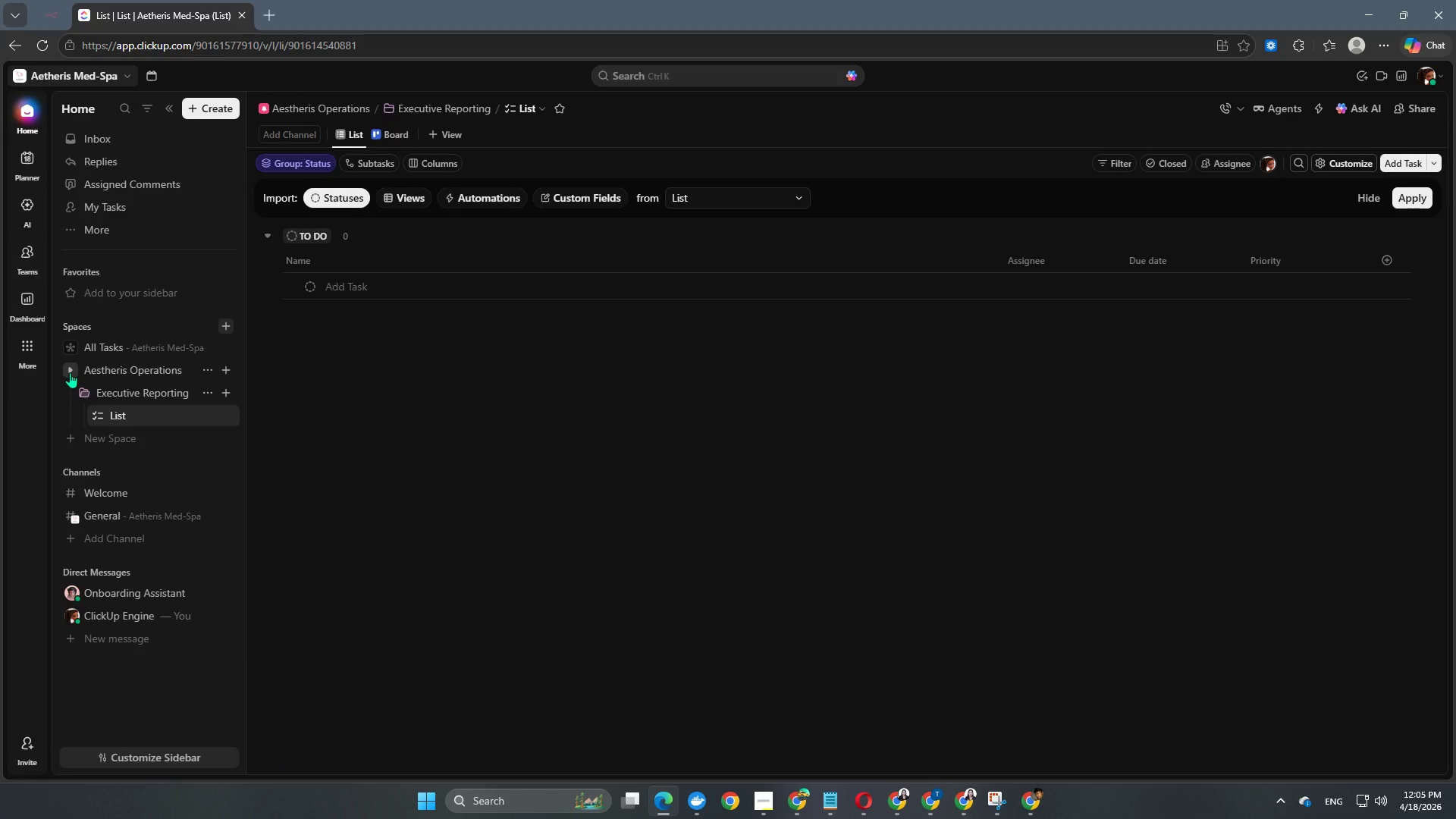 
left_click([70, 372])
 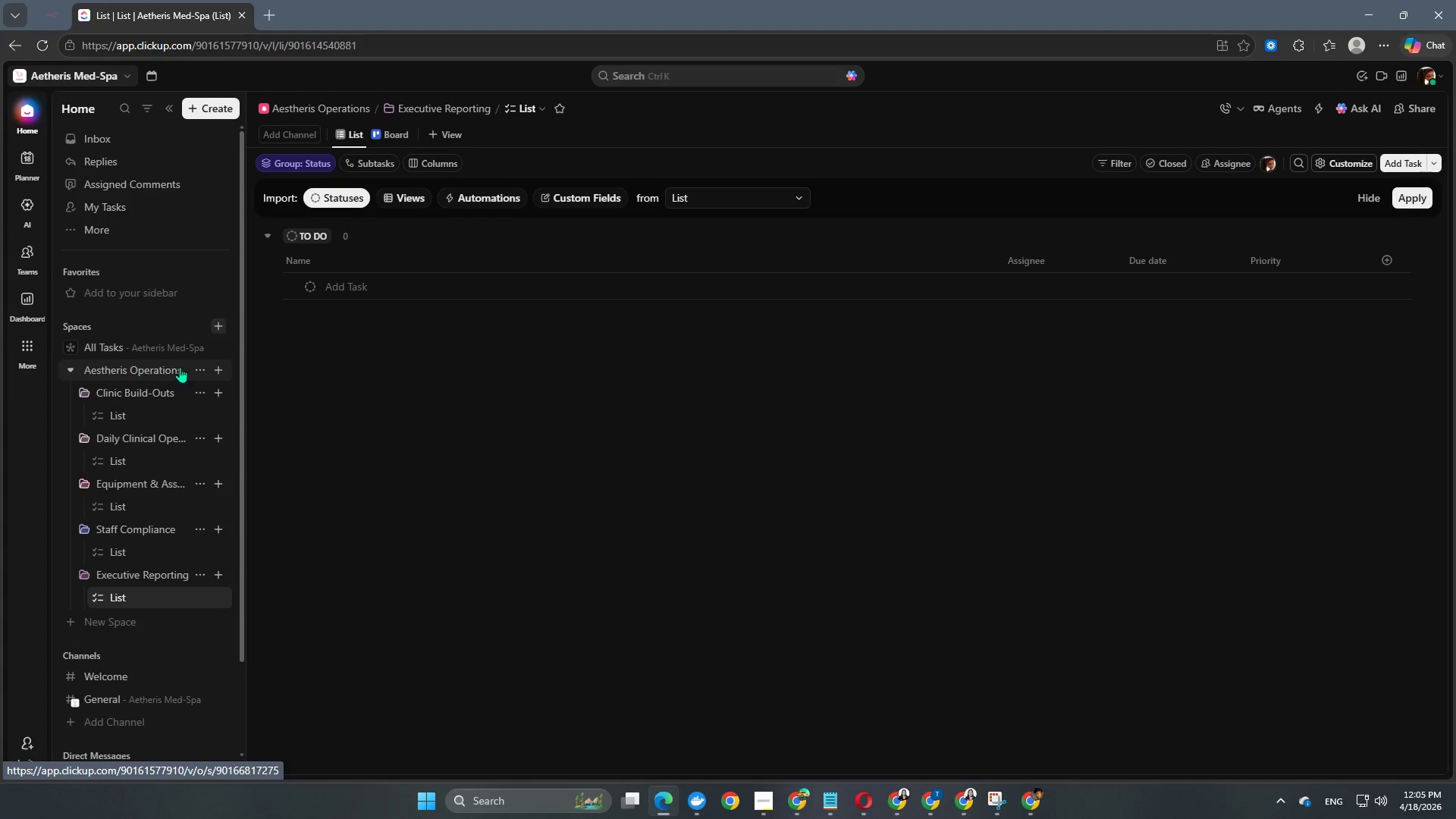 
left_click([196, 372])
 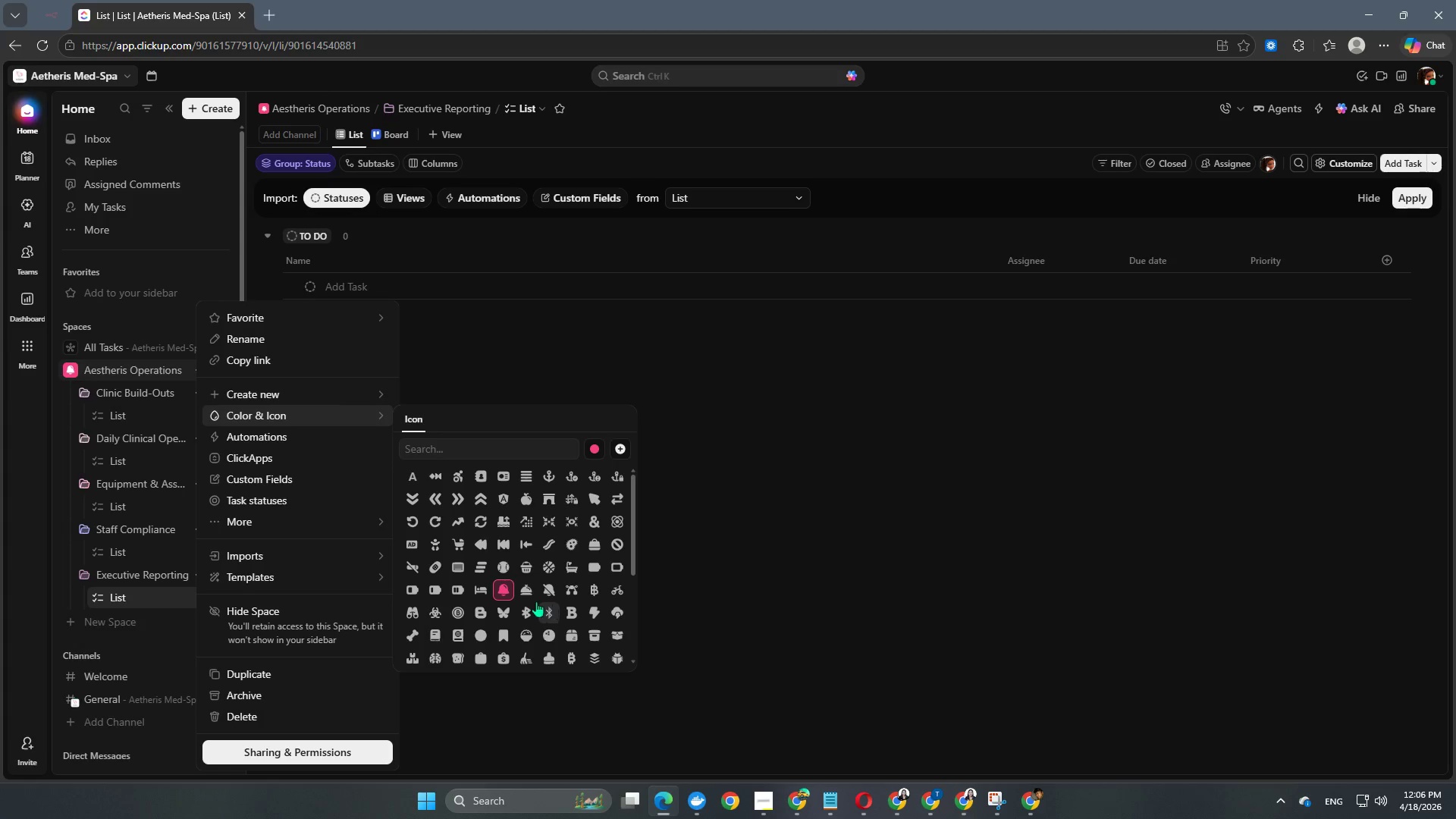 
left_click([507, 588])
 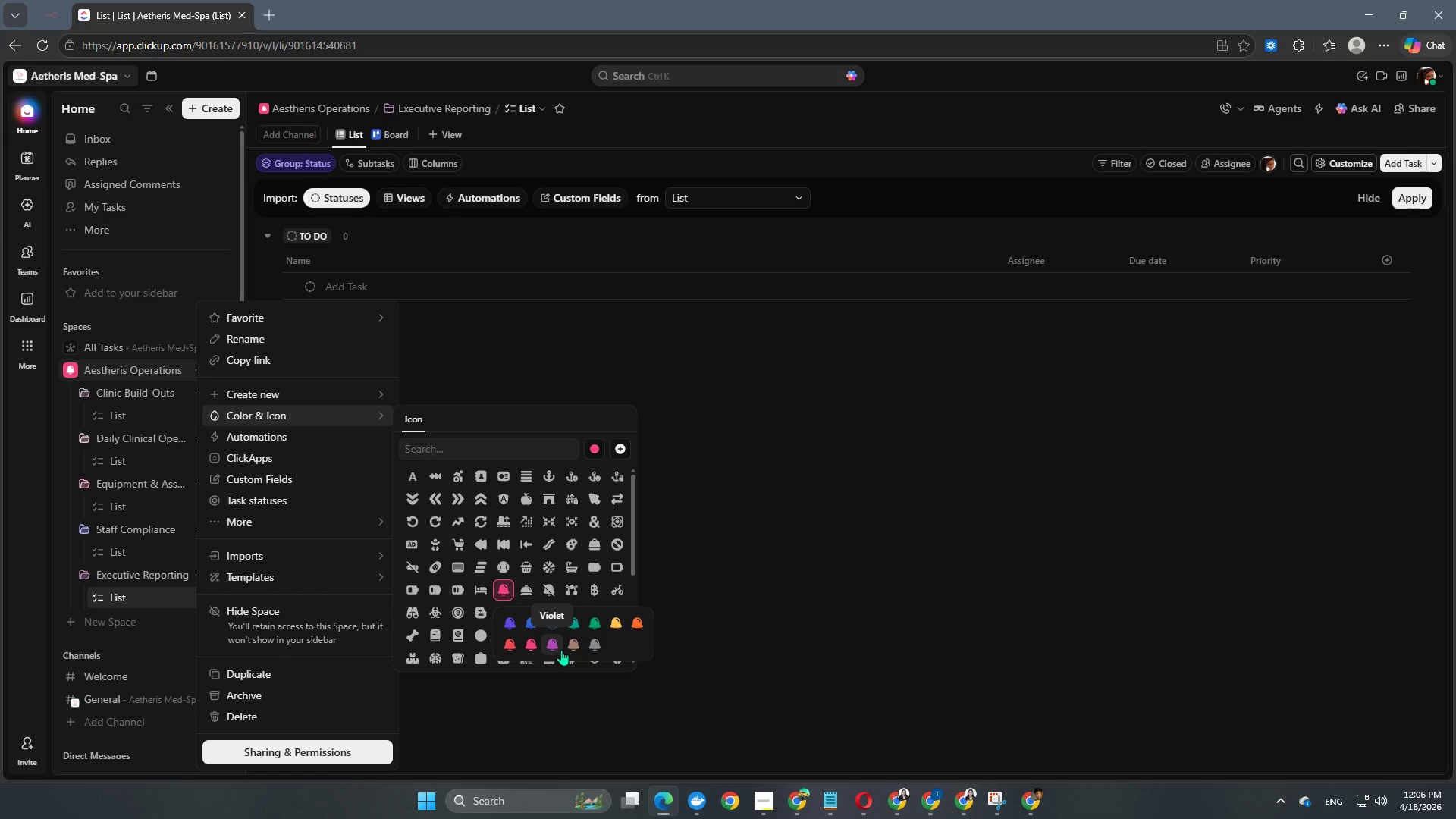 
left_click([561, 650])
 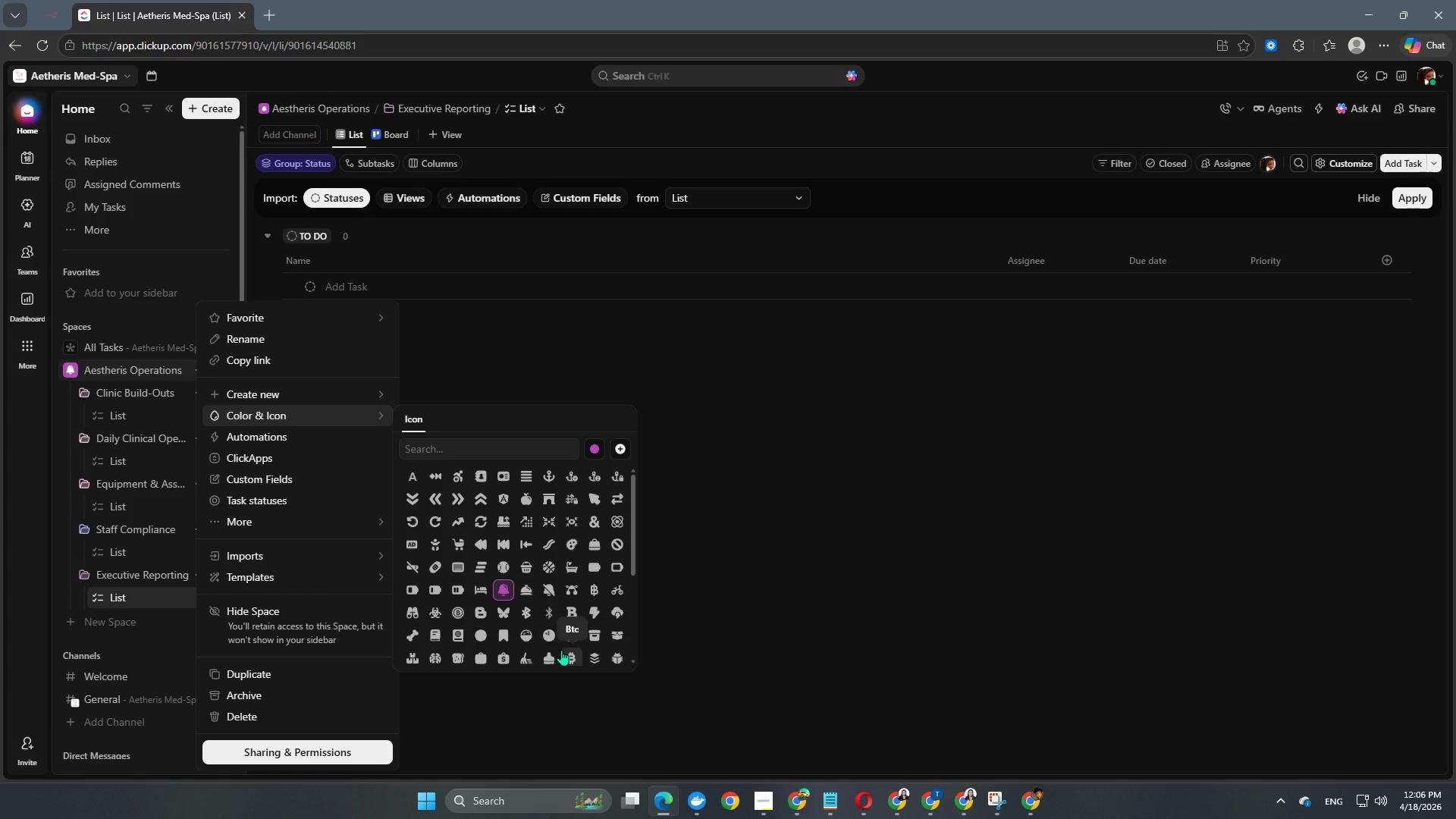 
left_click([899, 657])
 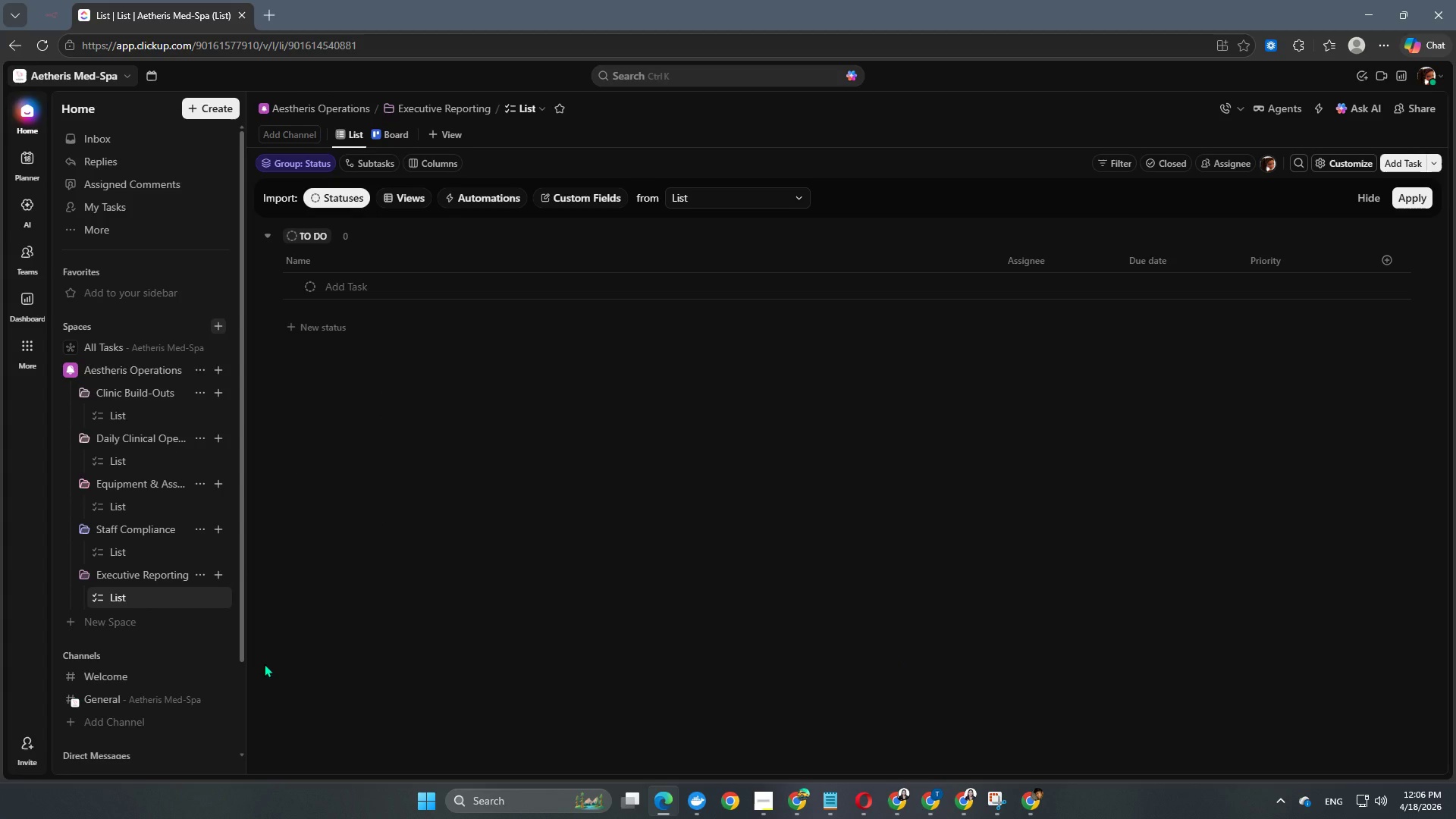 
wait(7.18)
 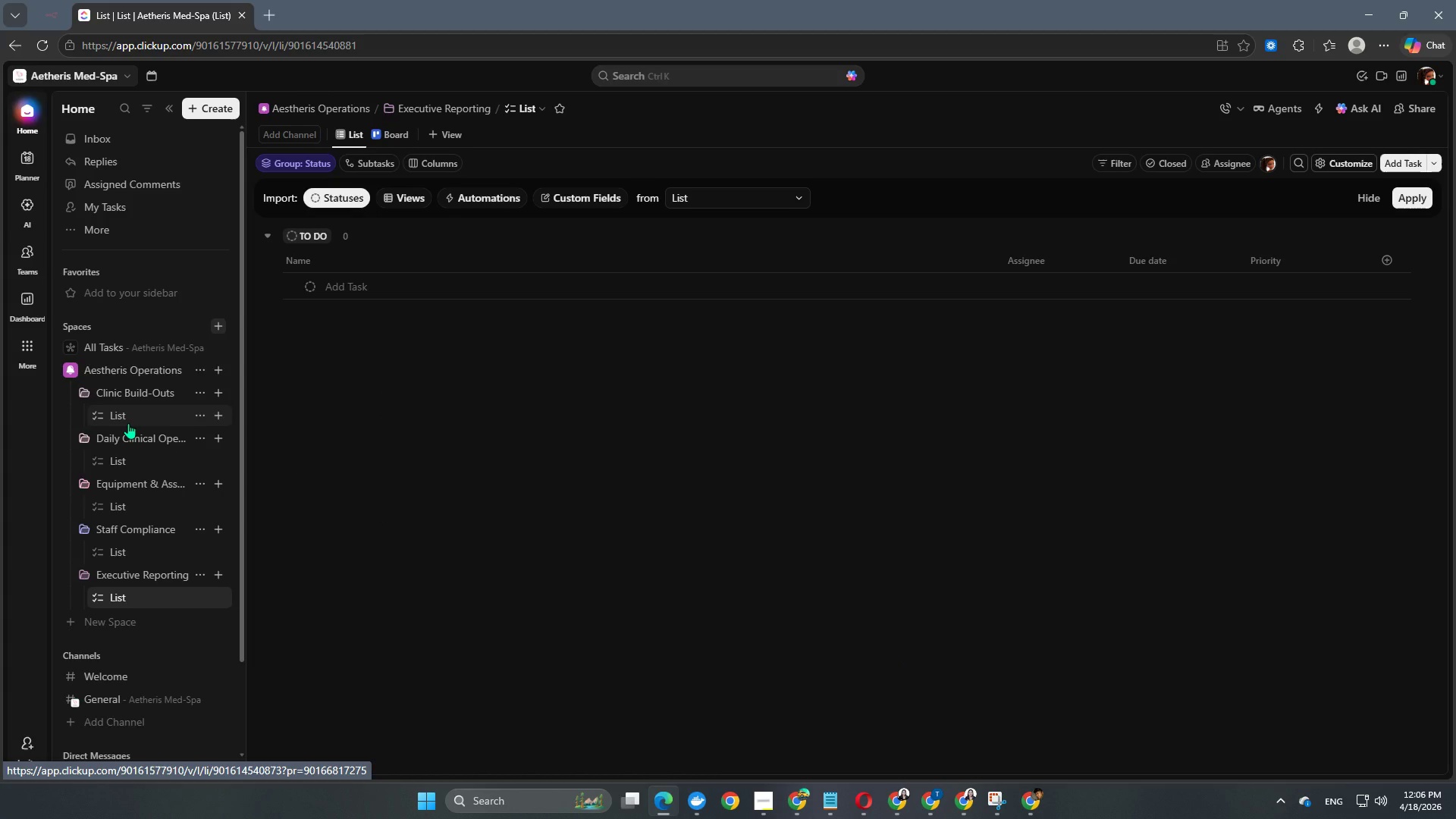 
mouse_move([190, 419])
 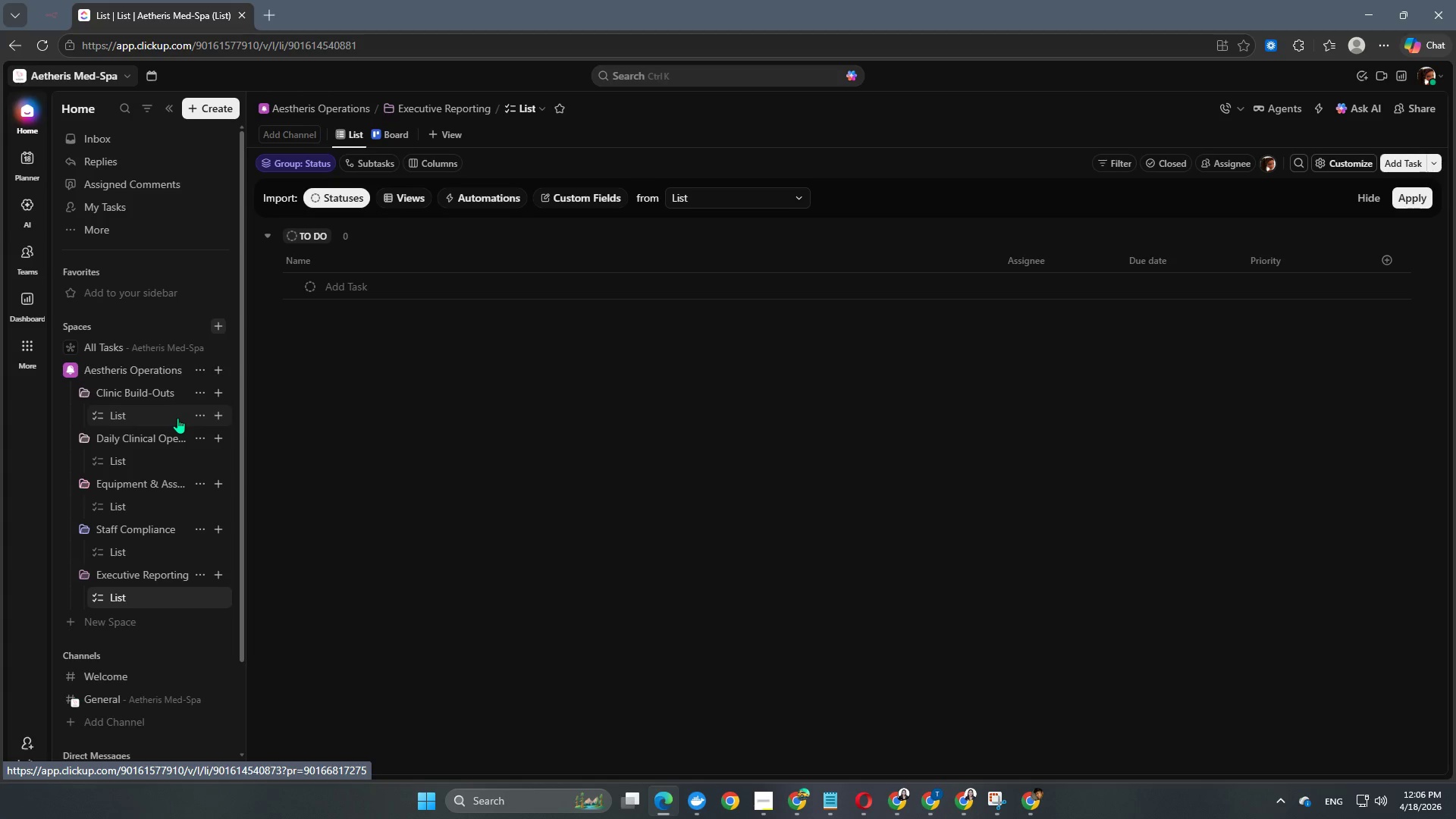 
left_click([197, 419])
 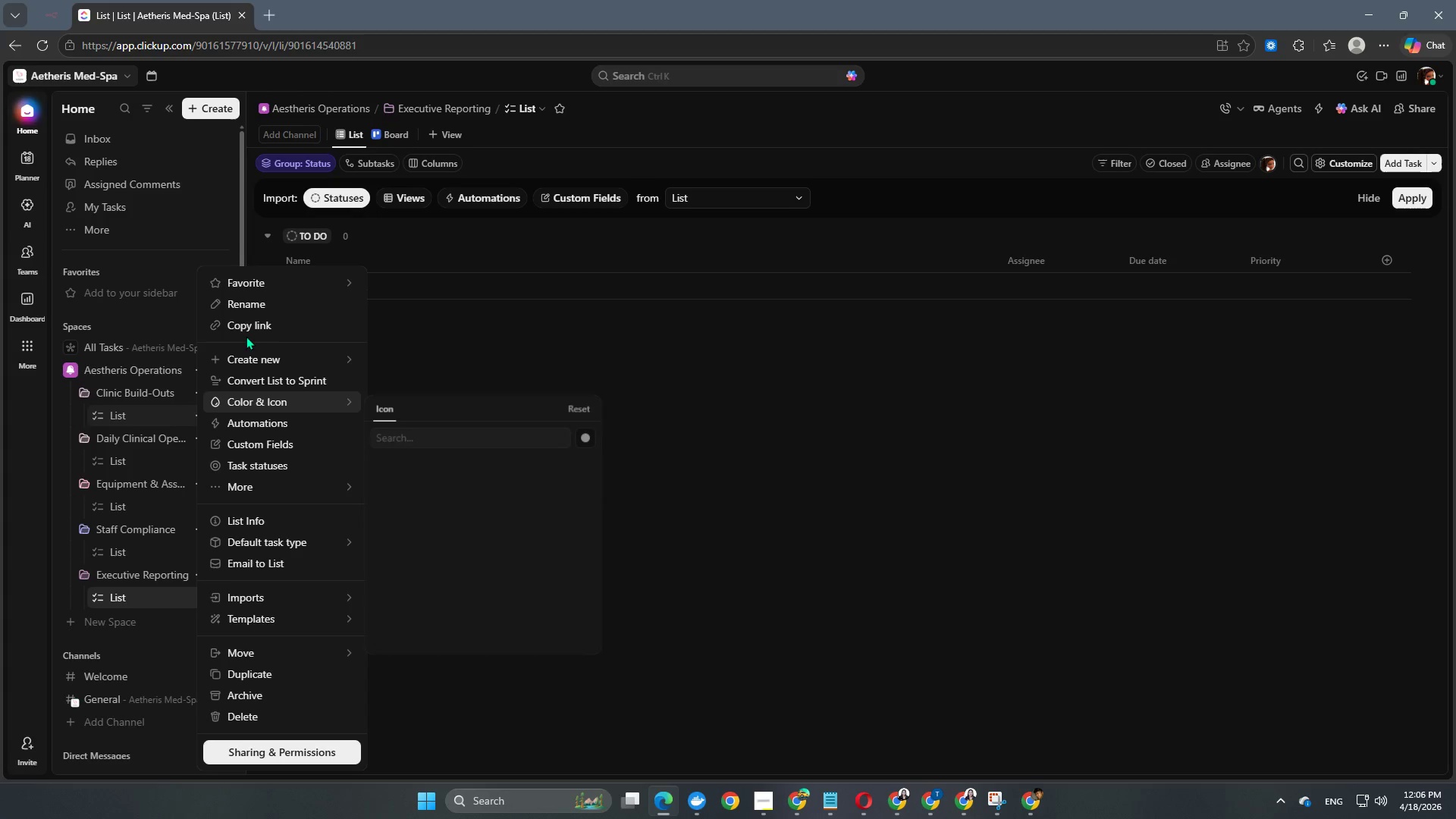 
left_click([255, 304])
 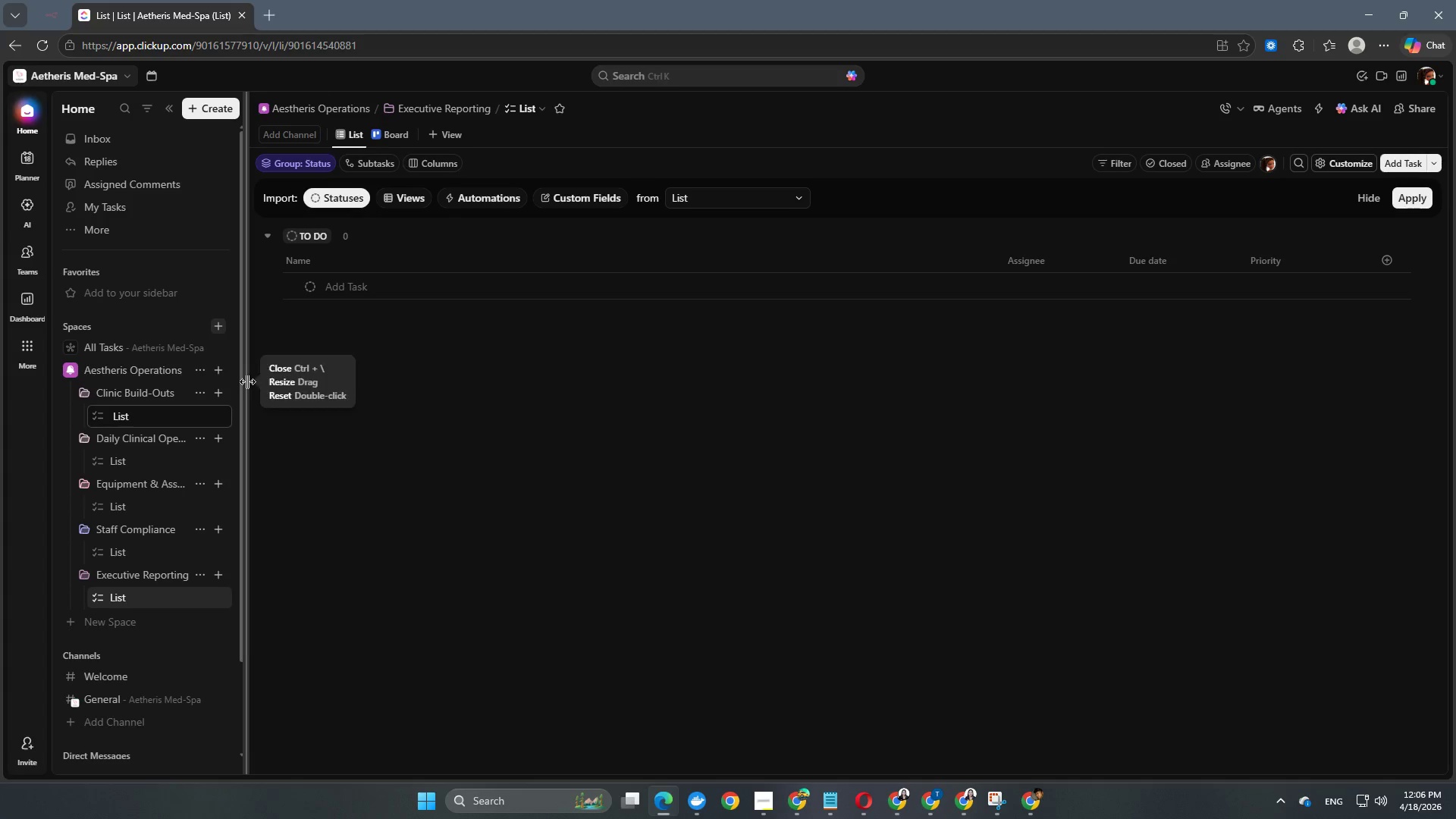 
key(Control+A)
 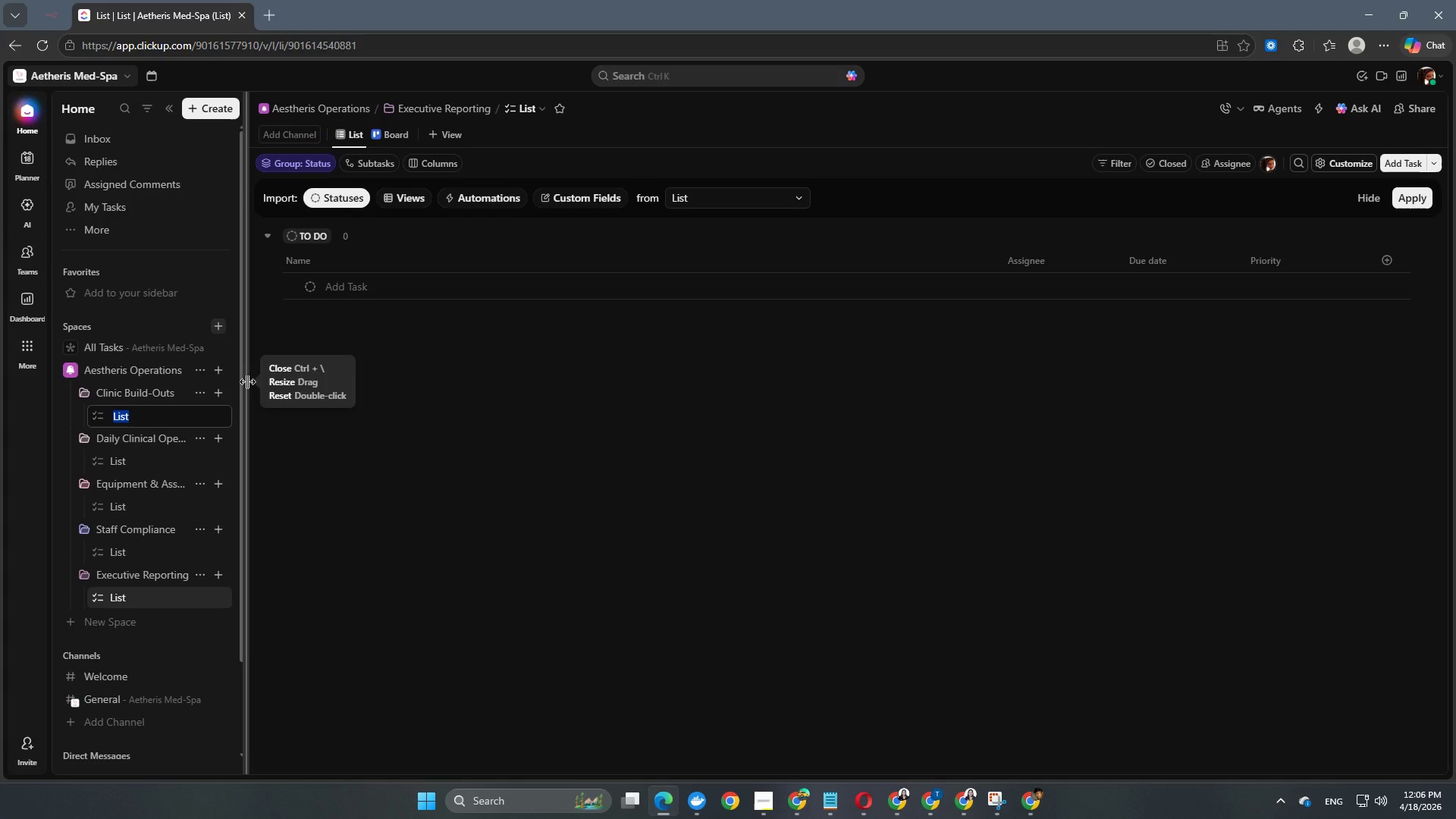 
type(Singaphor)
key(Backspace)
key(Backspace)
key(Backspace)
type(ore Clinic Build-OUt)
key(NumpadEnter)
 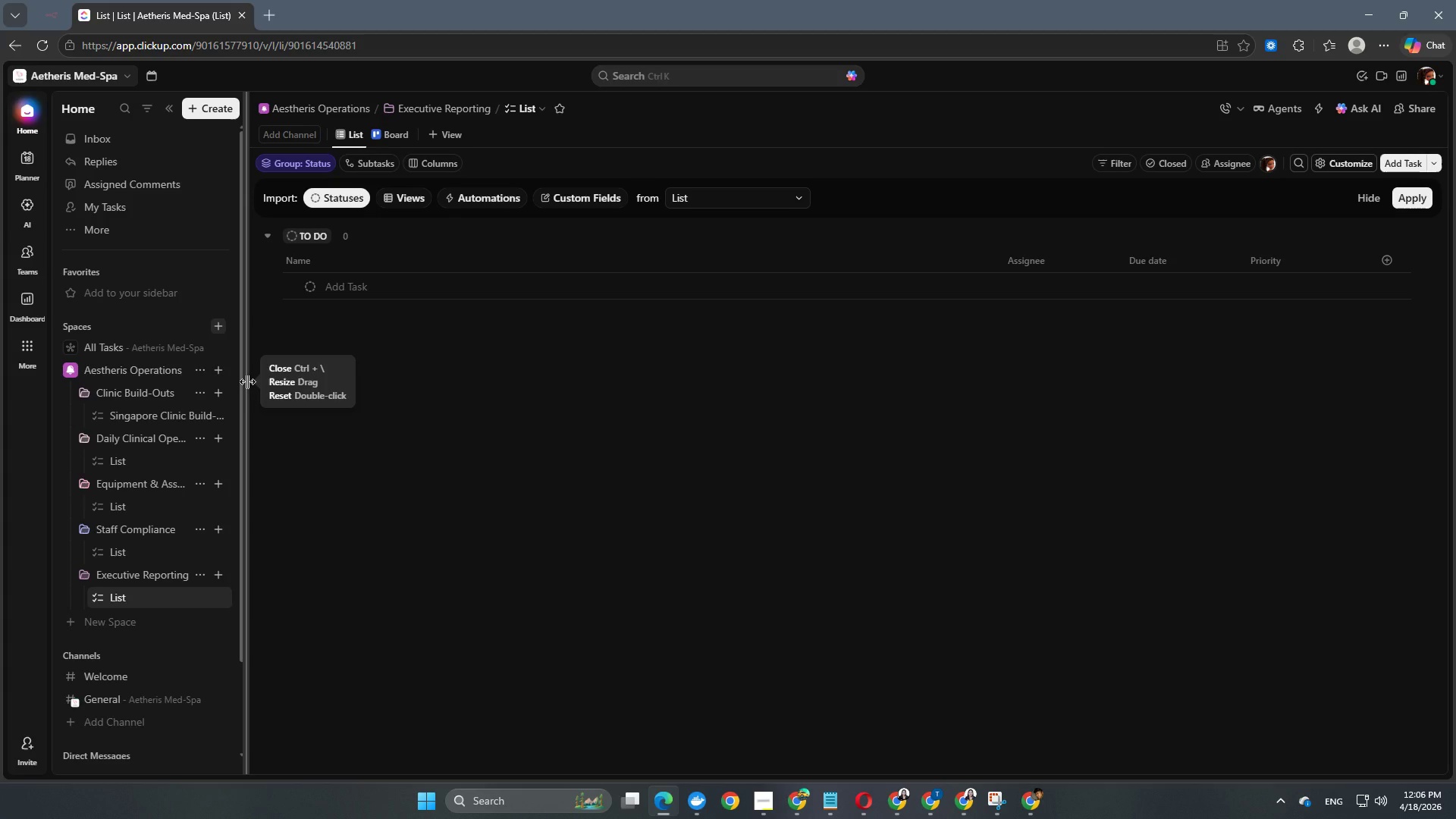 
left_click([202, 420])
 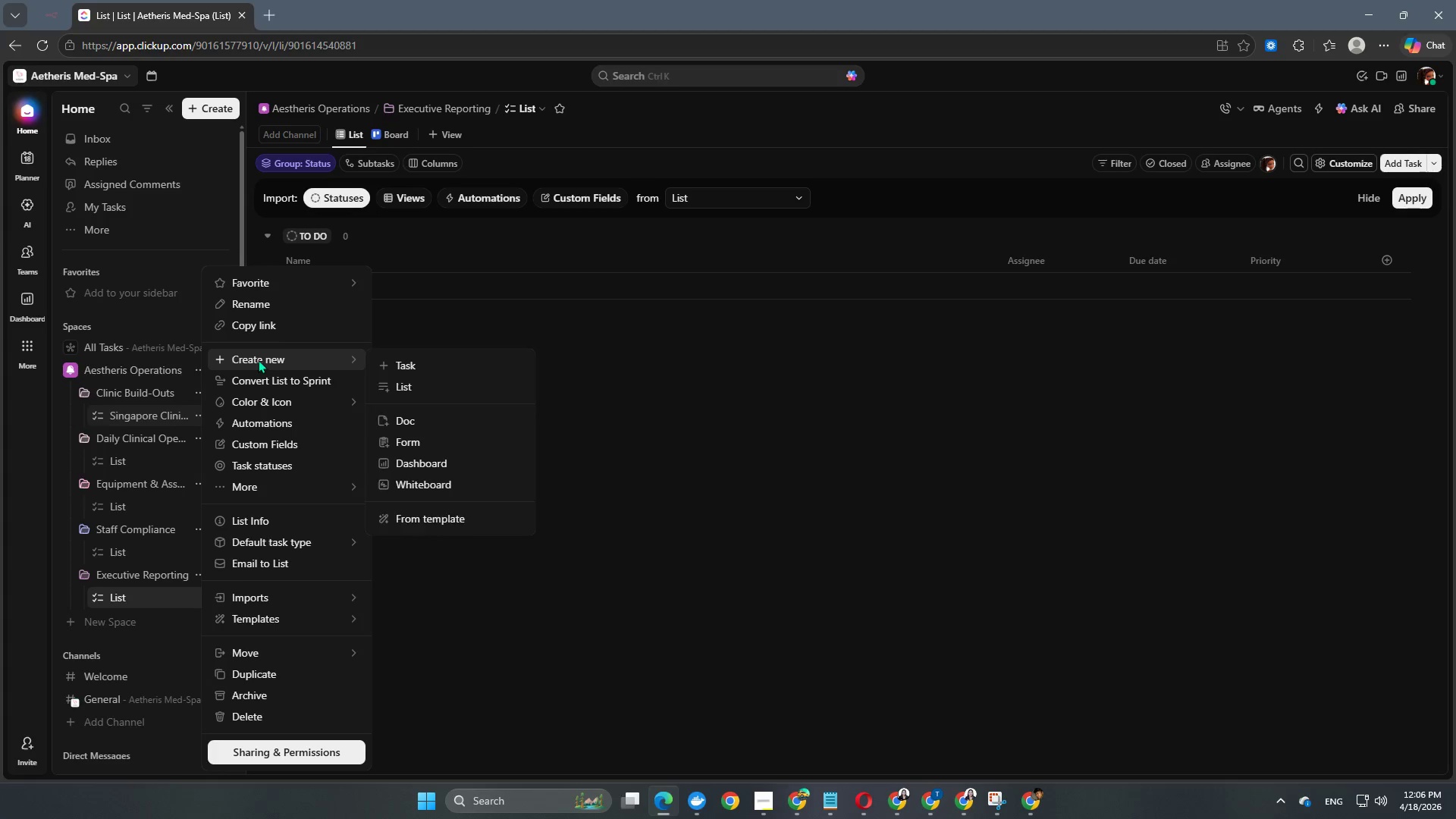 
left_click([268, 309])
 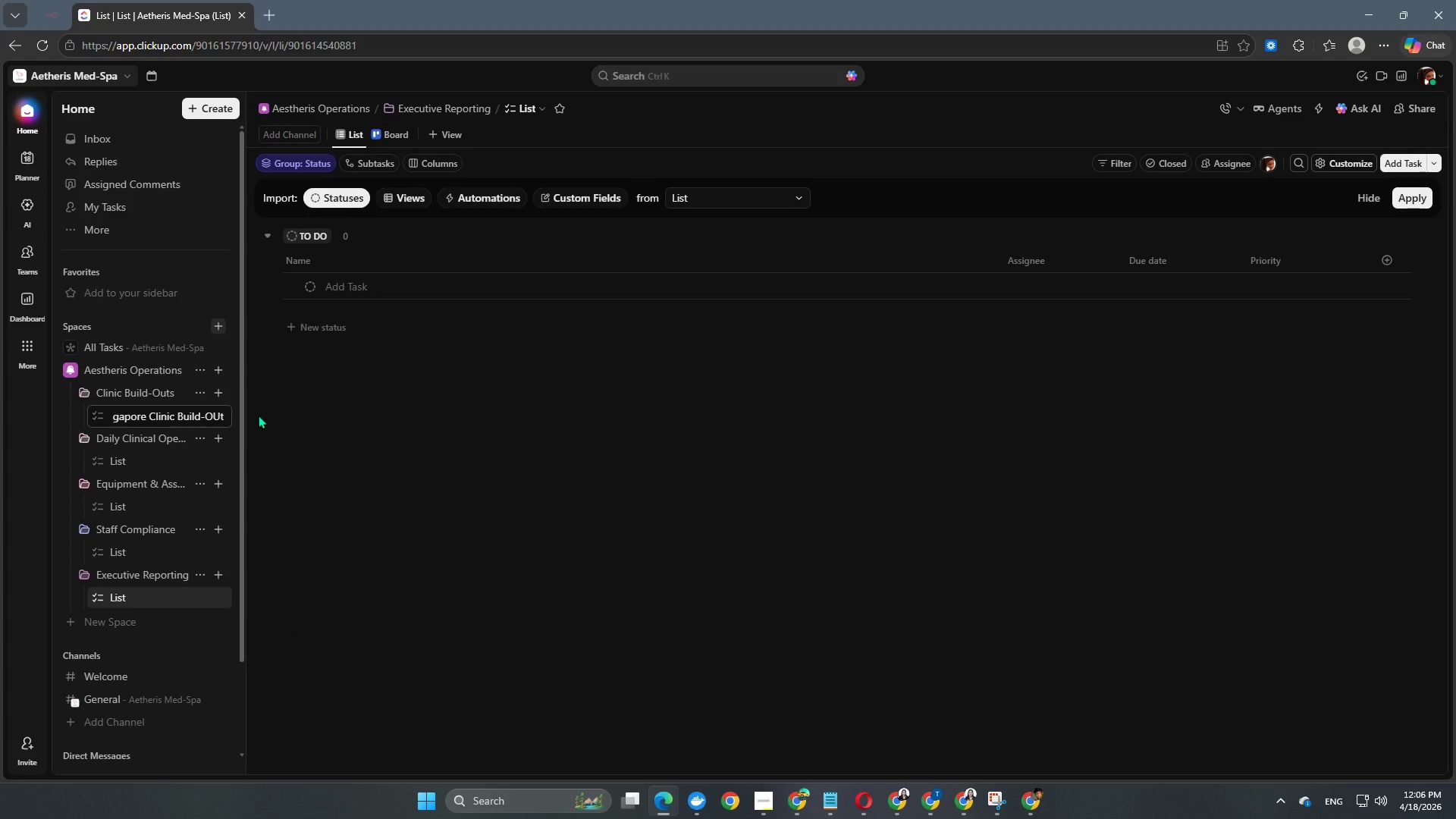 
key(Backspace)
key(Backspace)
type(ut)
key(NumpadEnter)
 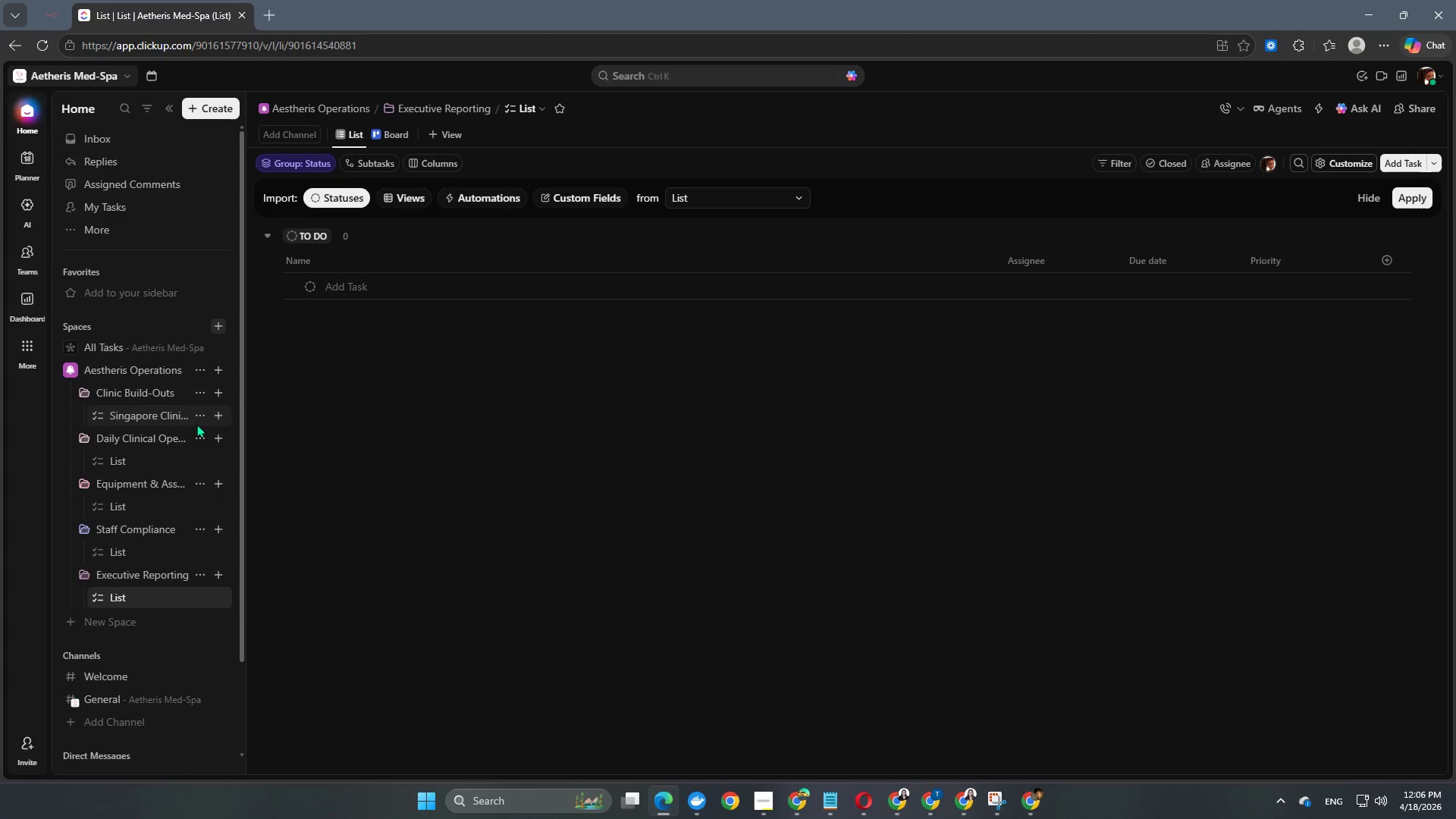 
left_click([201, 415])
 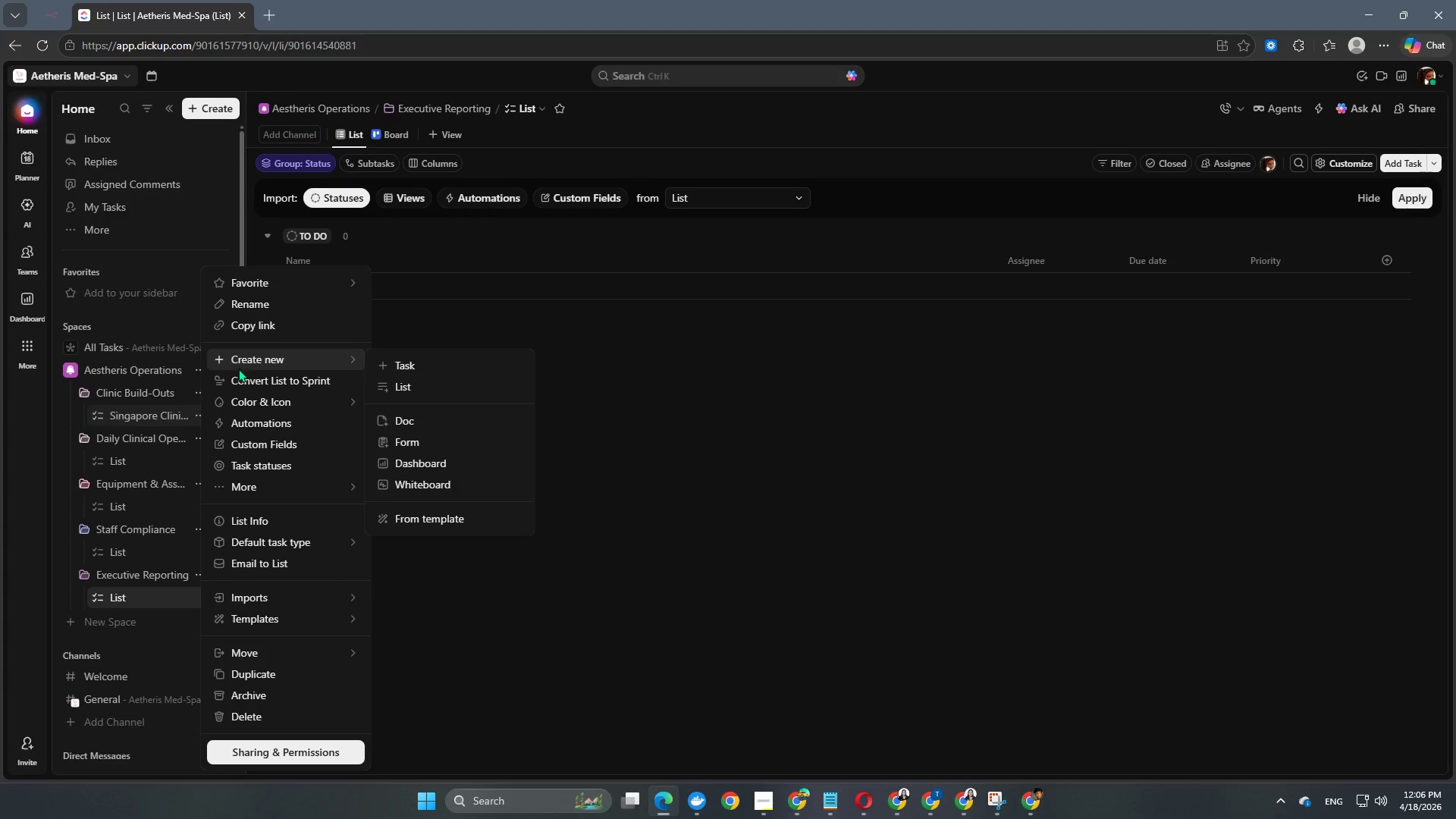 
left_click([235, 398])
 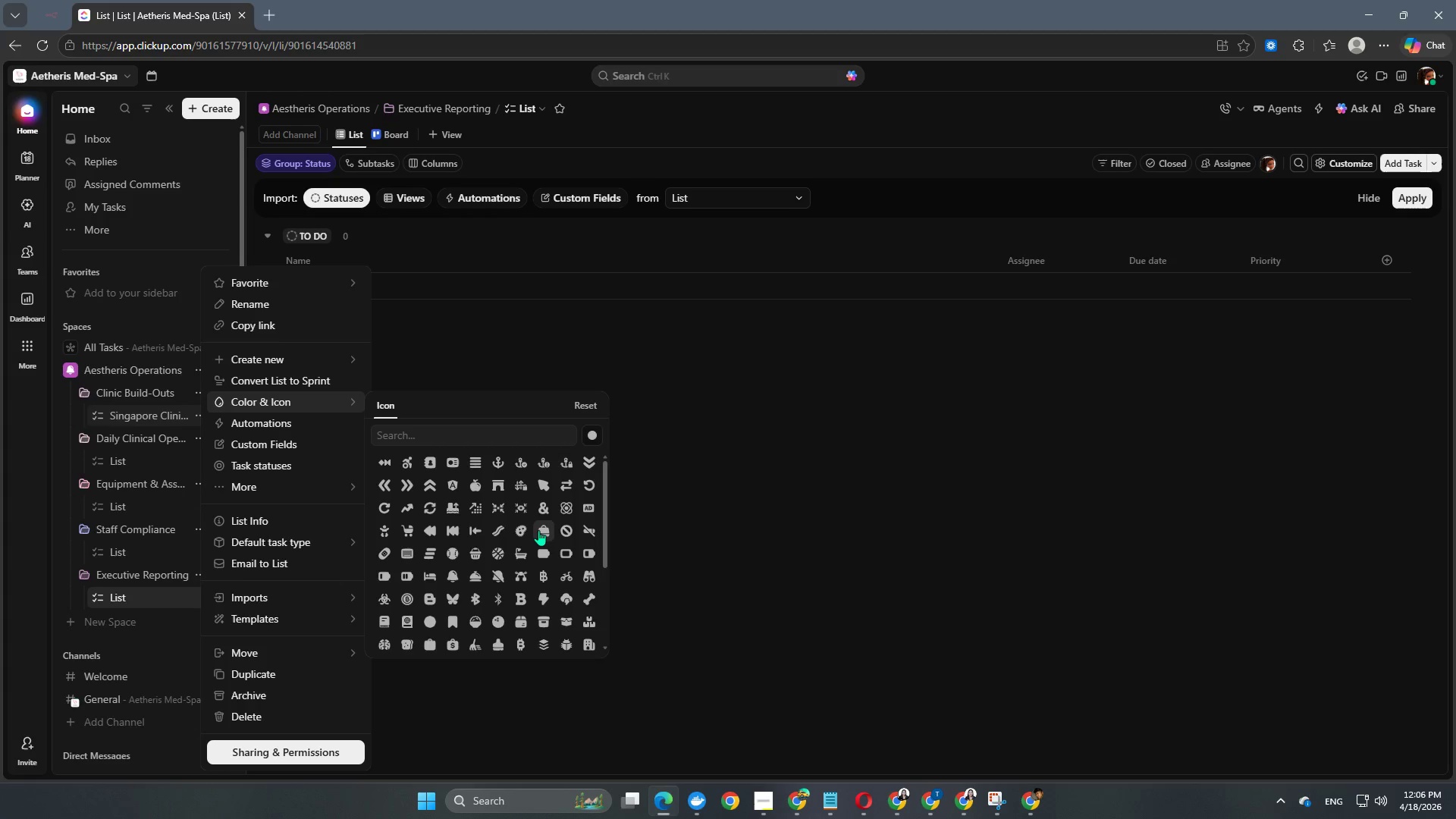 
scroll: coordinate [538, 516], scroll_direction: down, amount: 8.0
 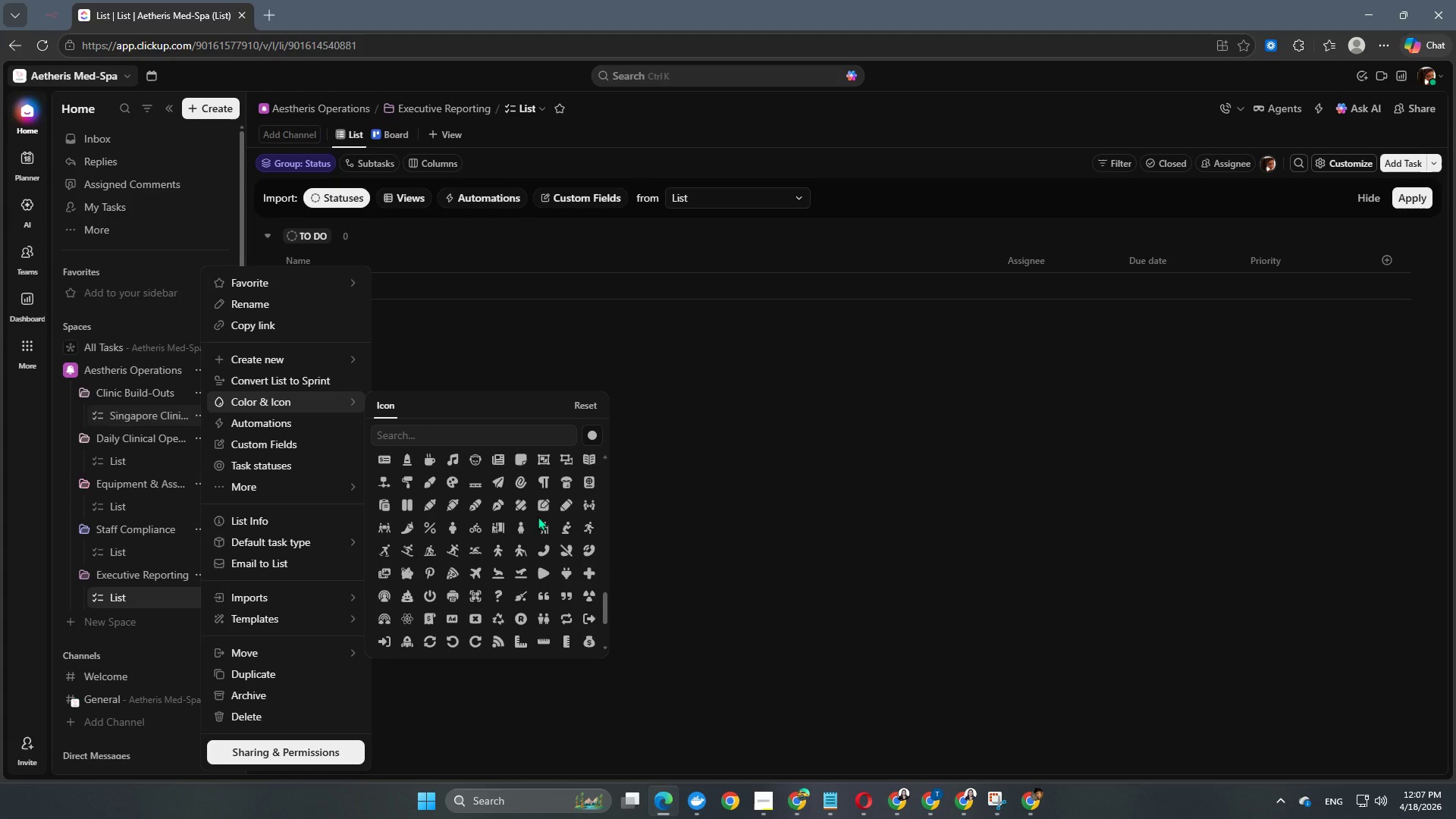 
scroll: coordinate [538, 516], scroll_direction: down, amount: 4.0
 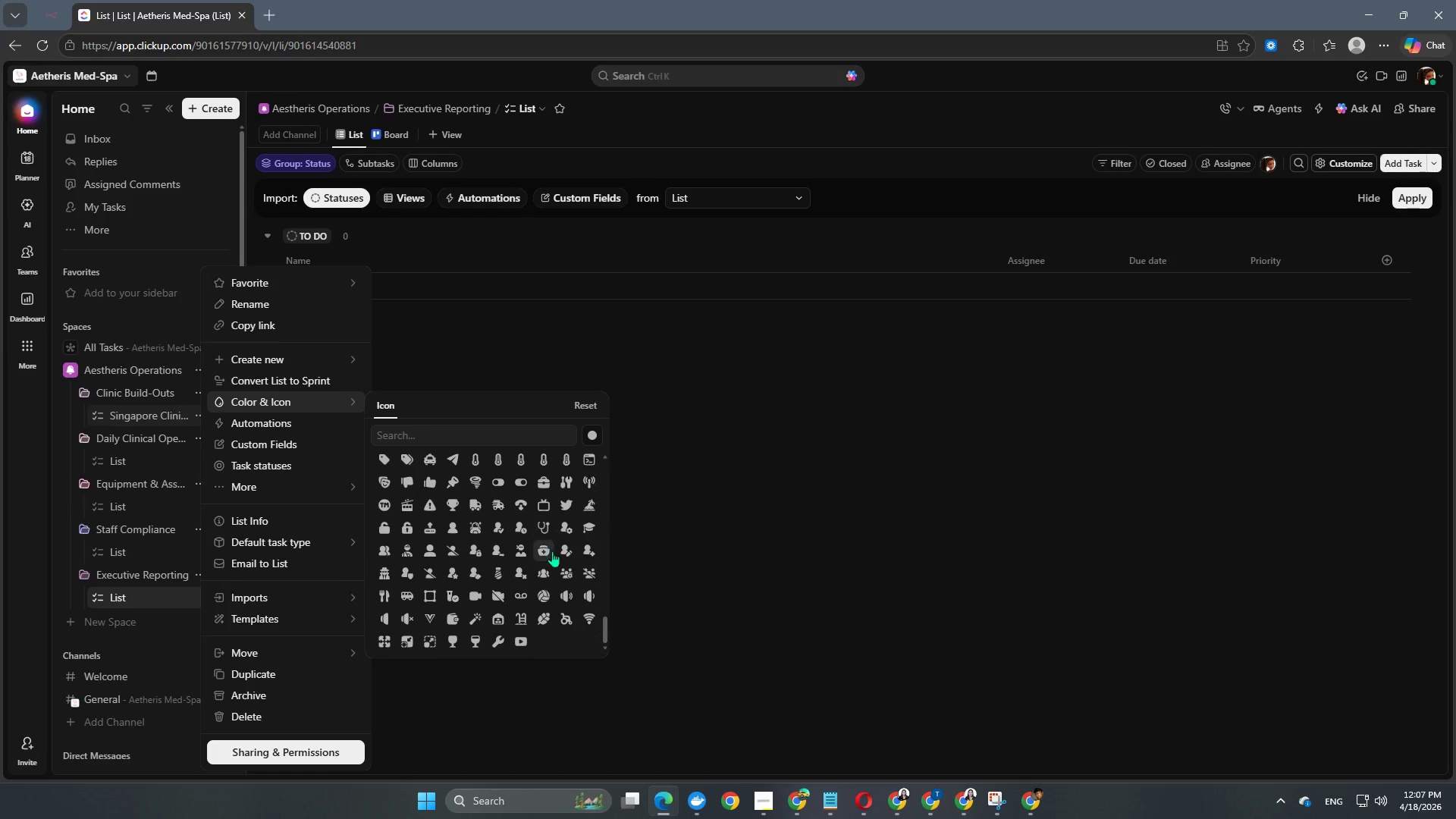 
mouse_move([461, 597])
 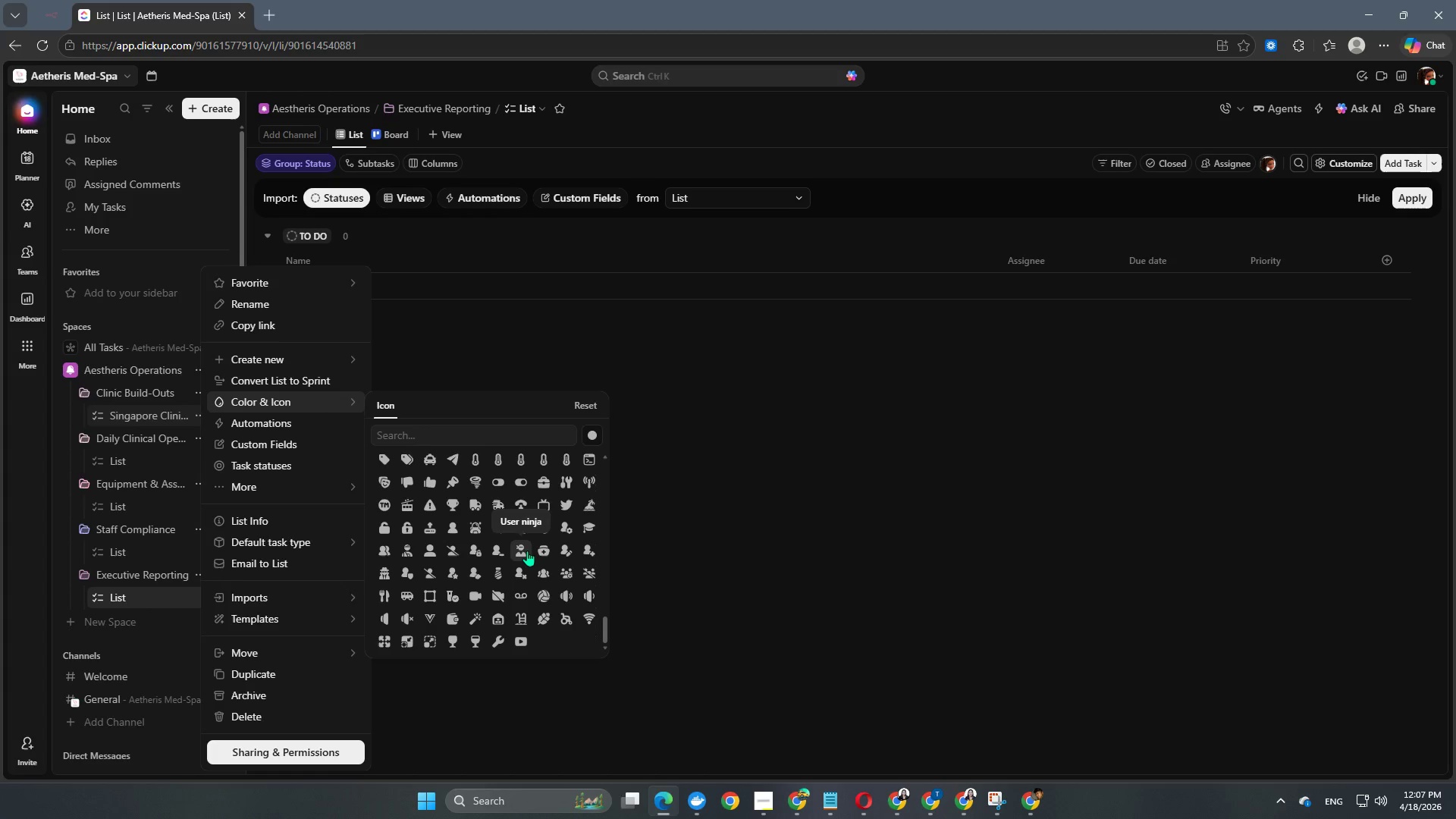 
wait(6.41)
 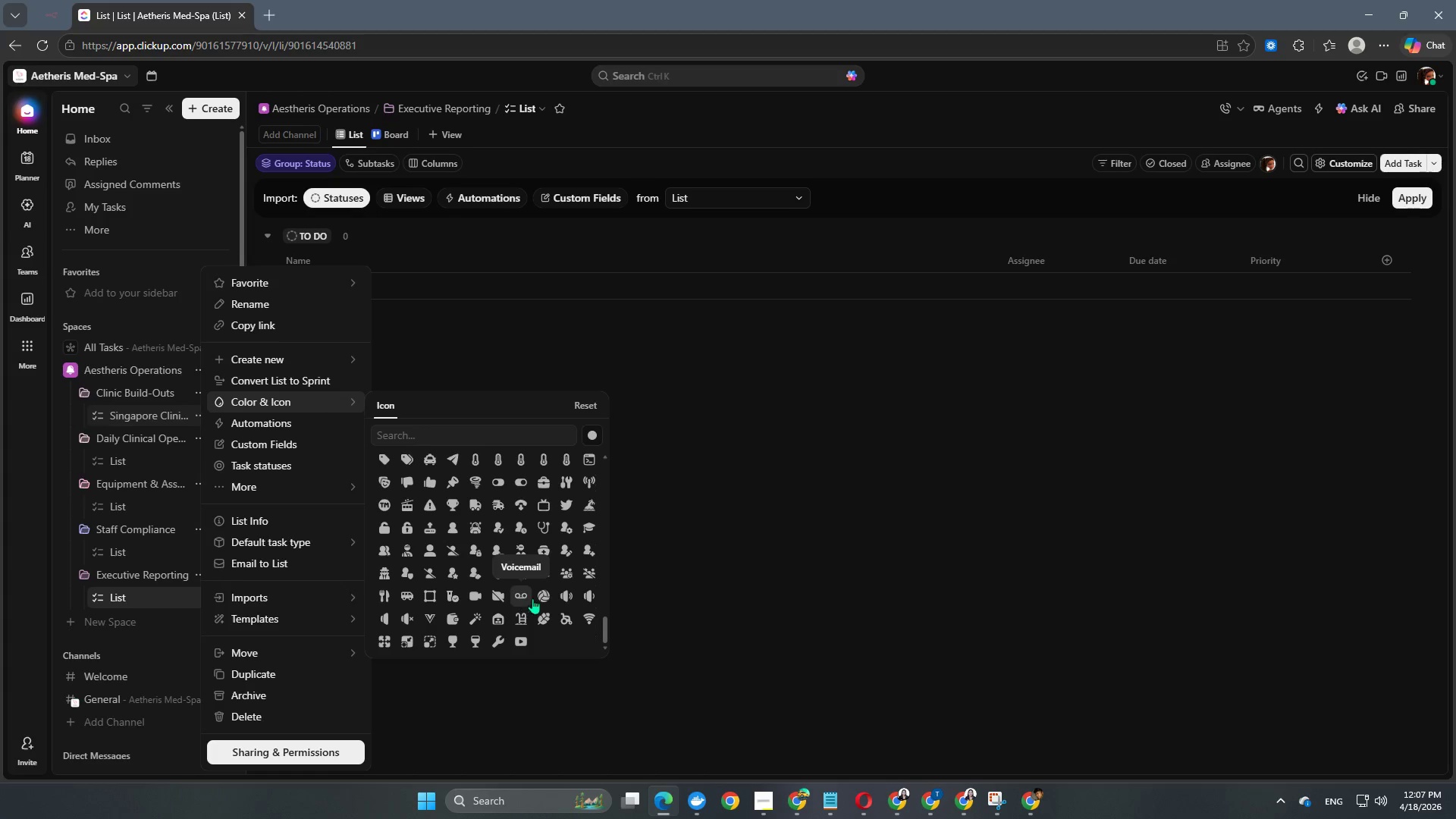 
scroll: coordinate [494, 585], scroll_direction: up, amount: 1.0
 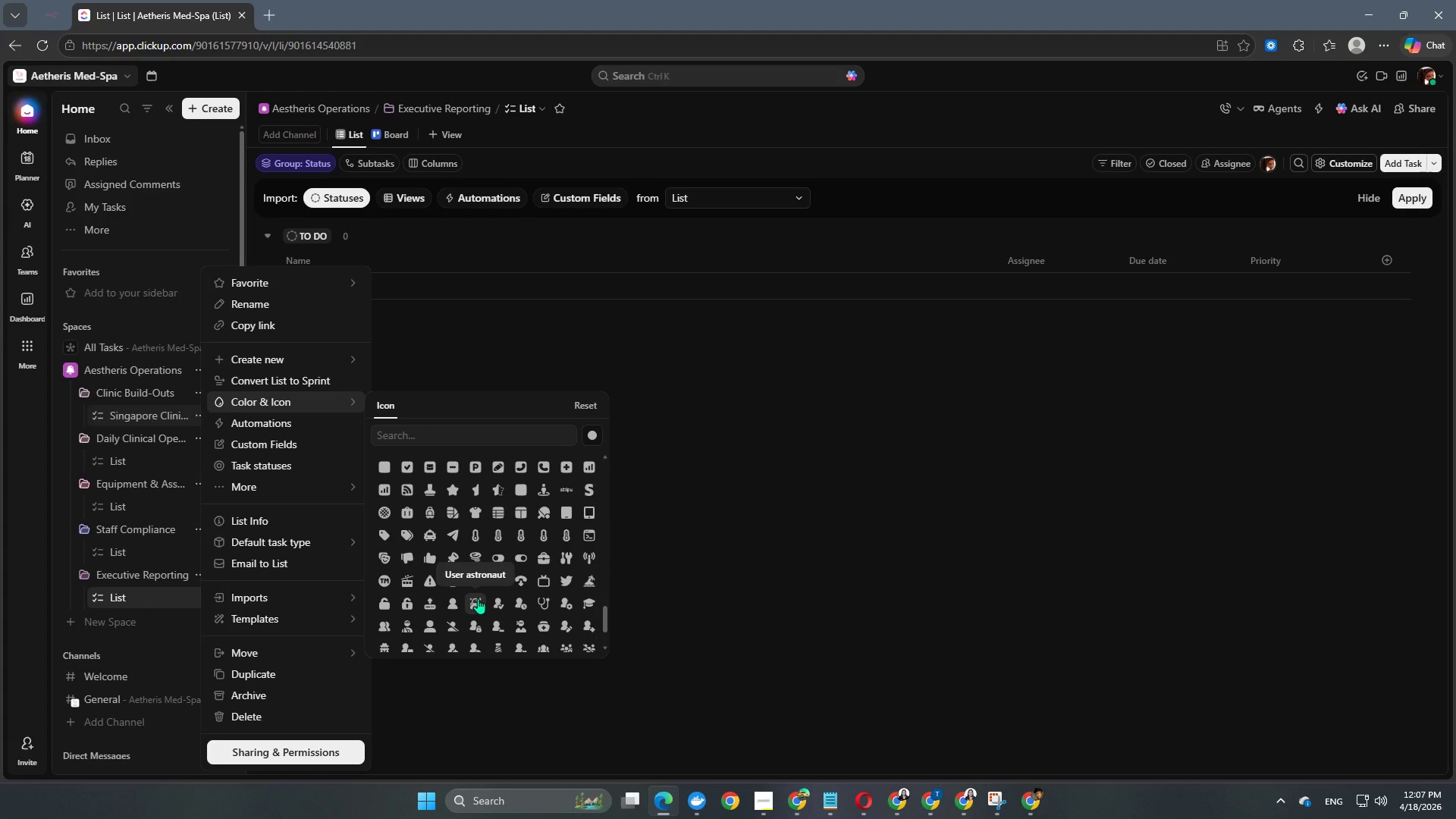 
left_click([478, 598])
 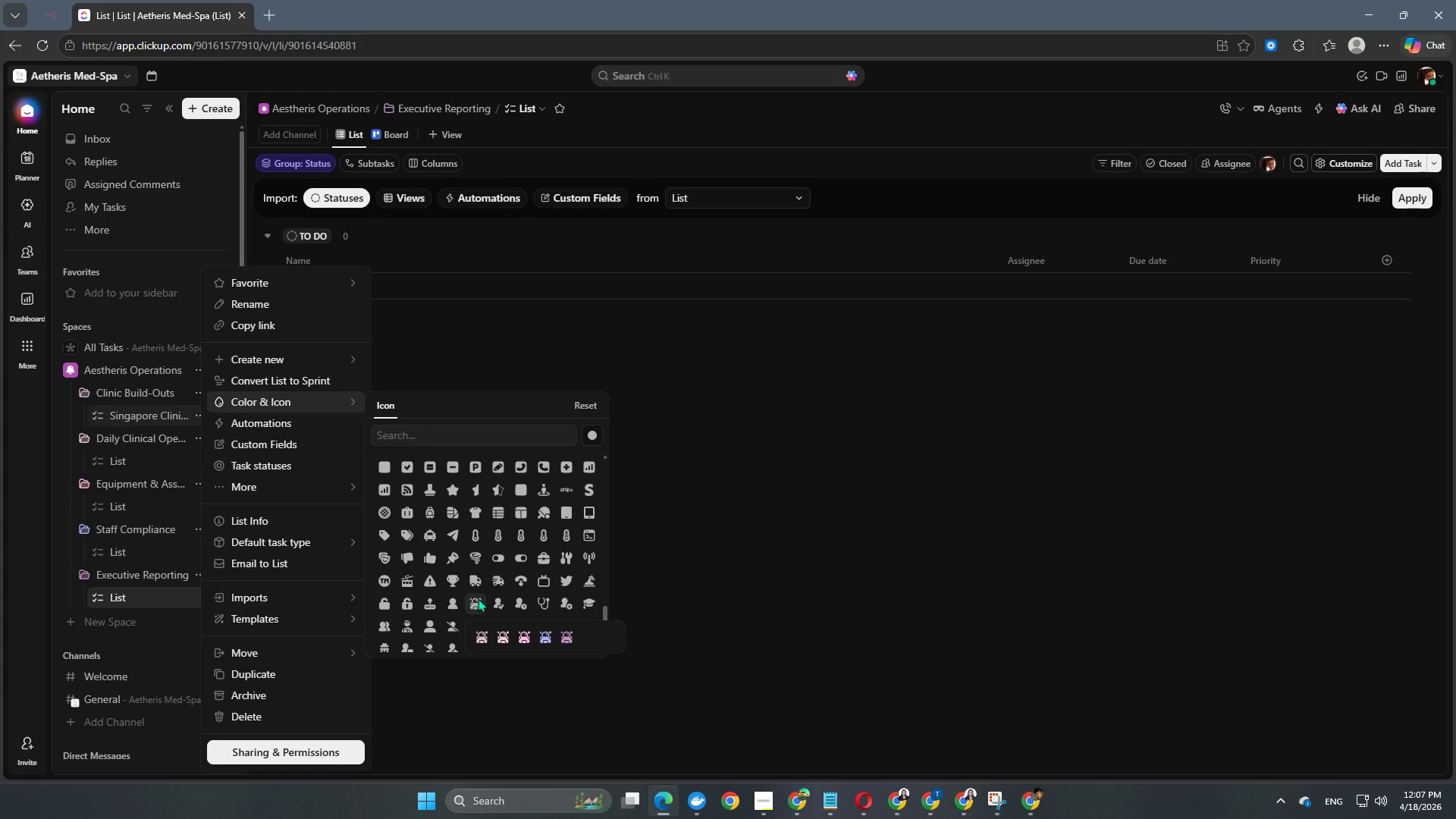 
wait(8.05)
 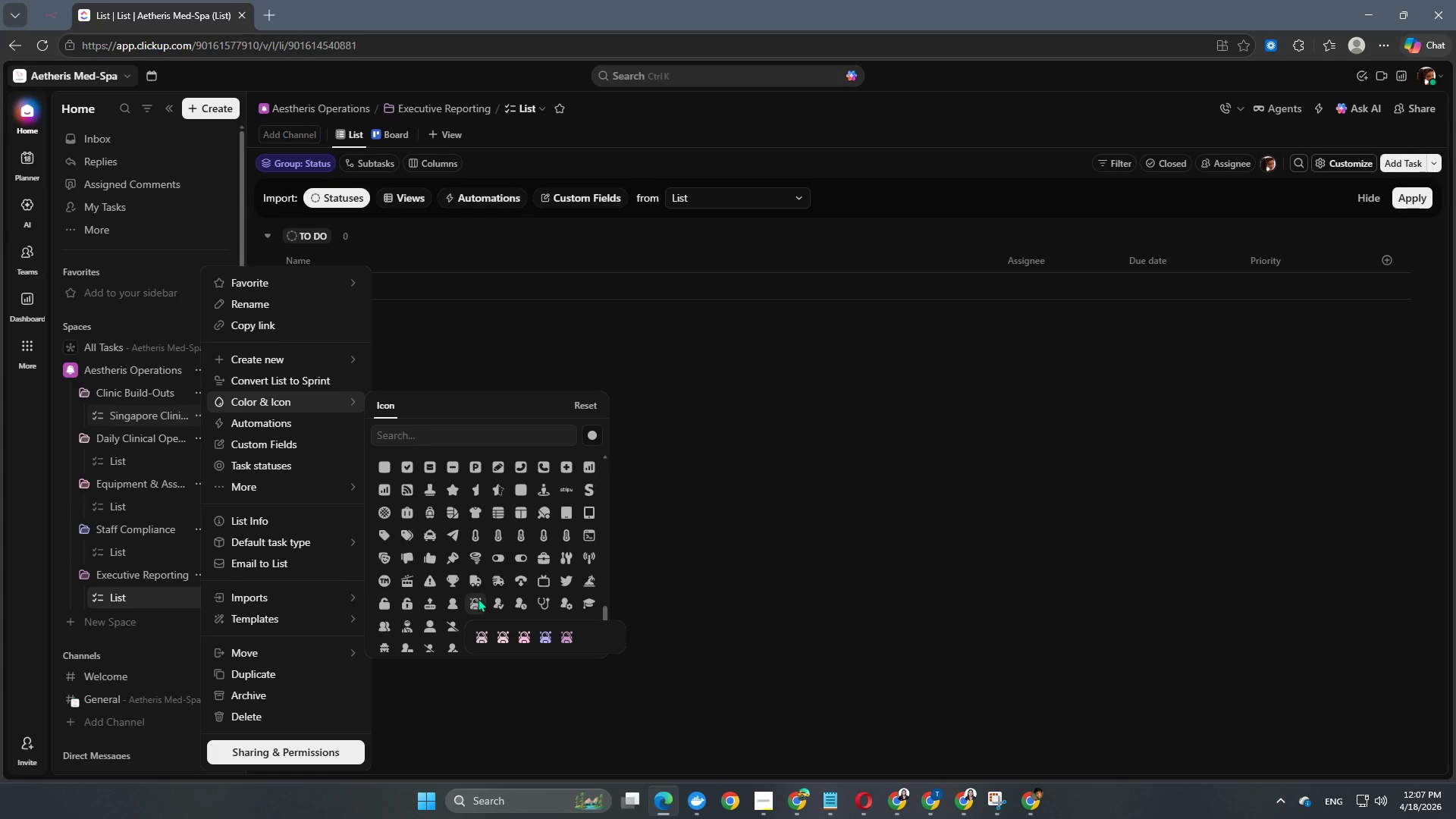 
left_click([595, 435])
 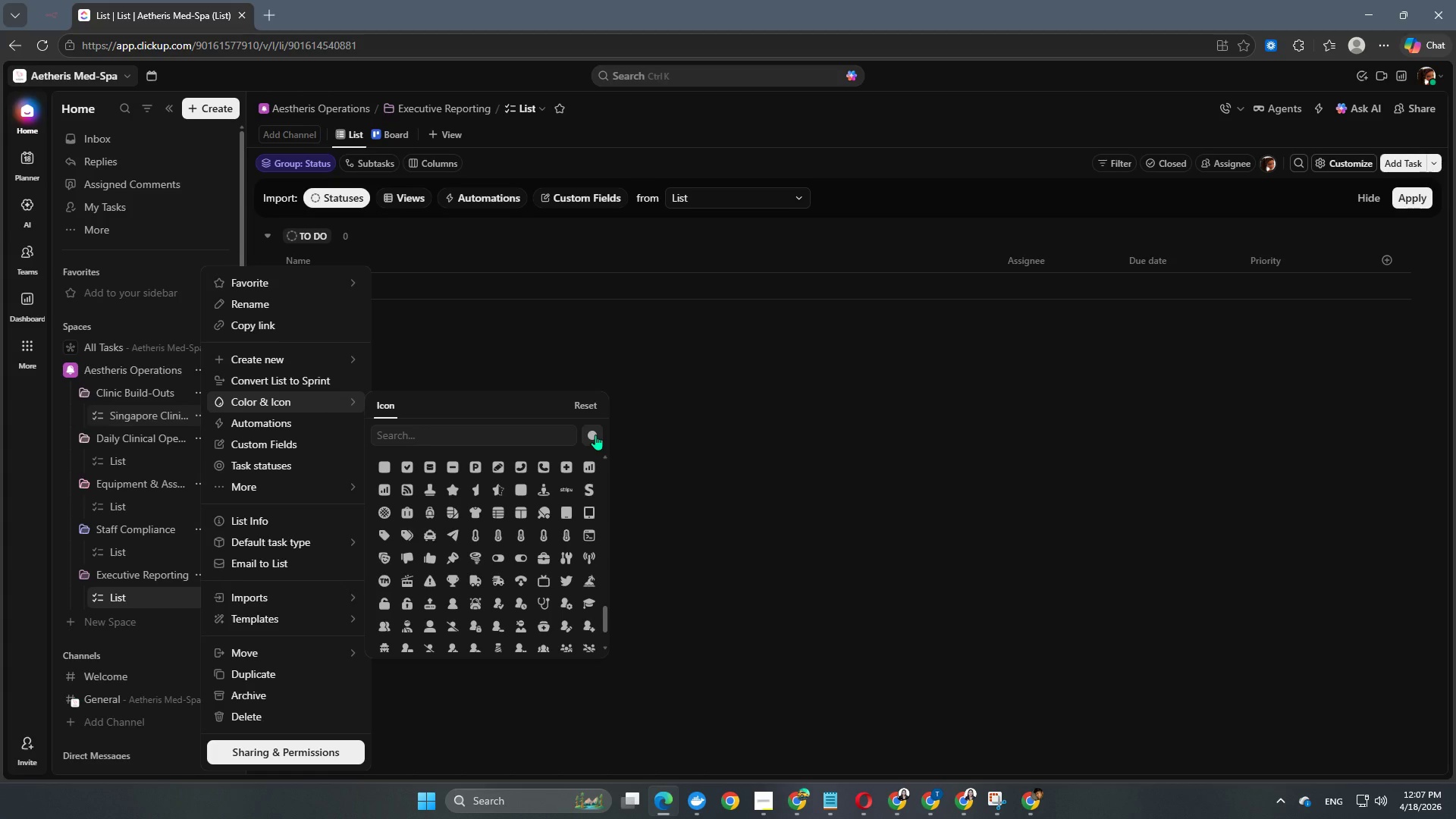 
left_click([595, 435])
 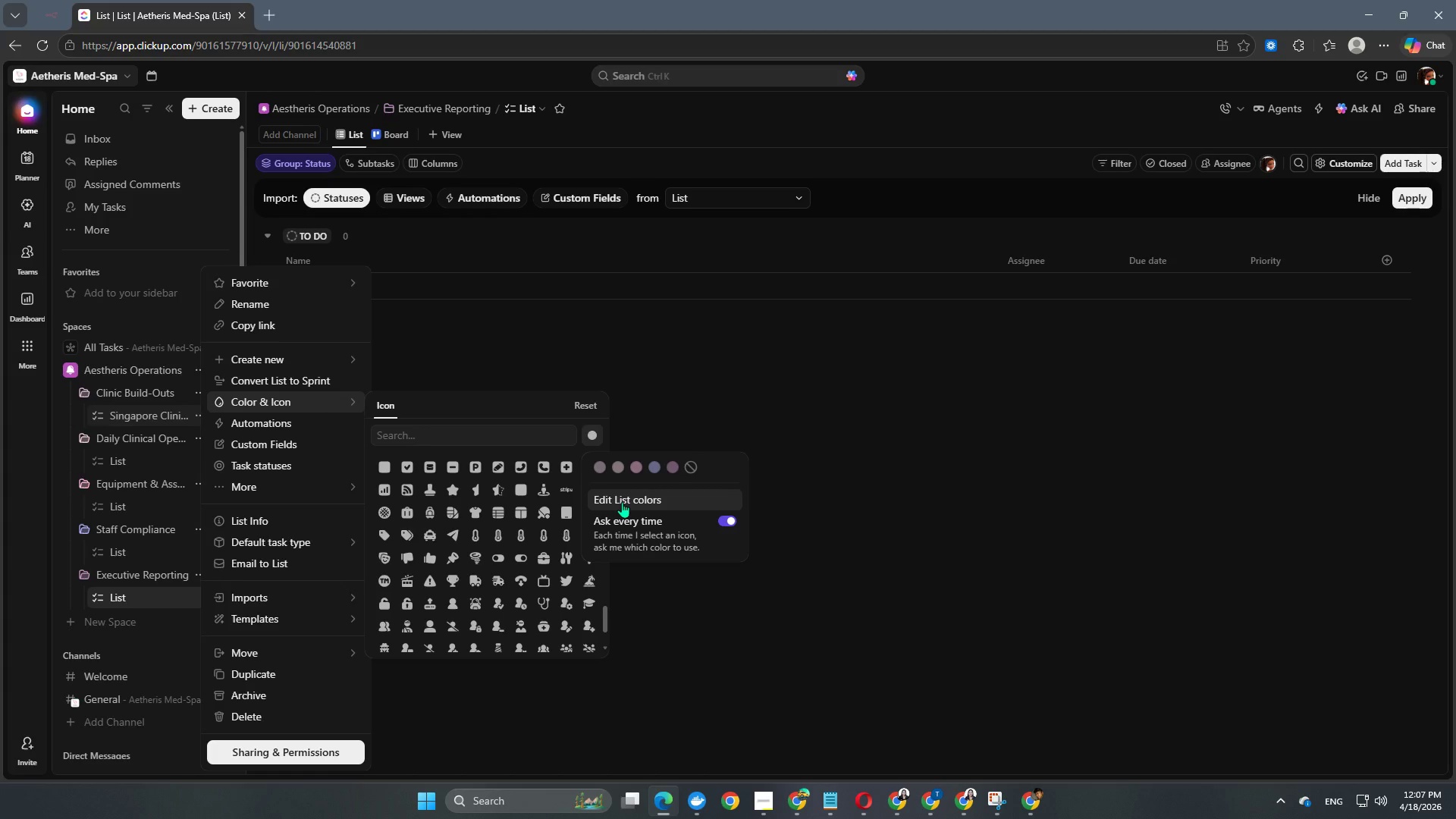 
left_click([622, 502])
 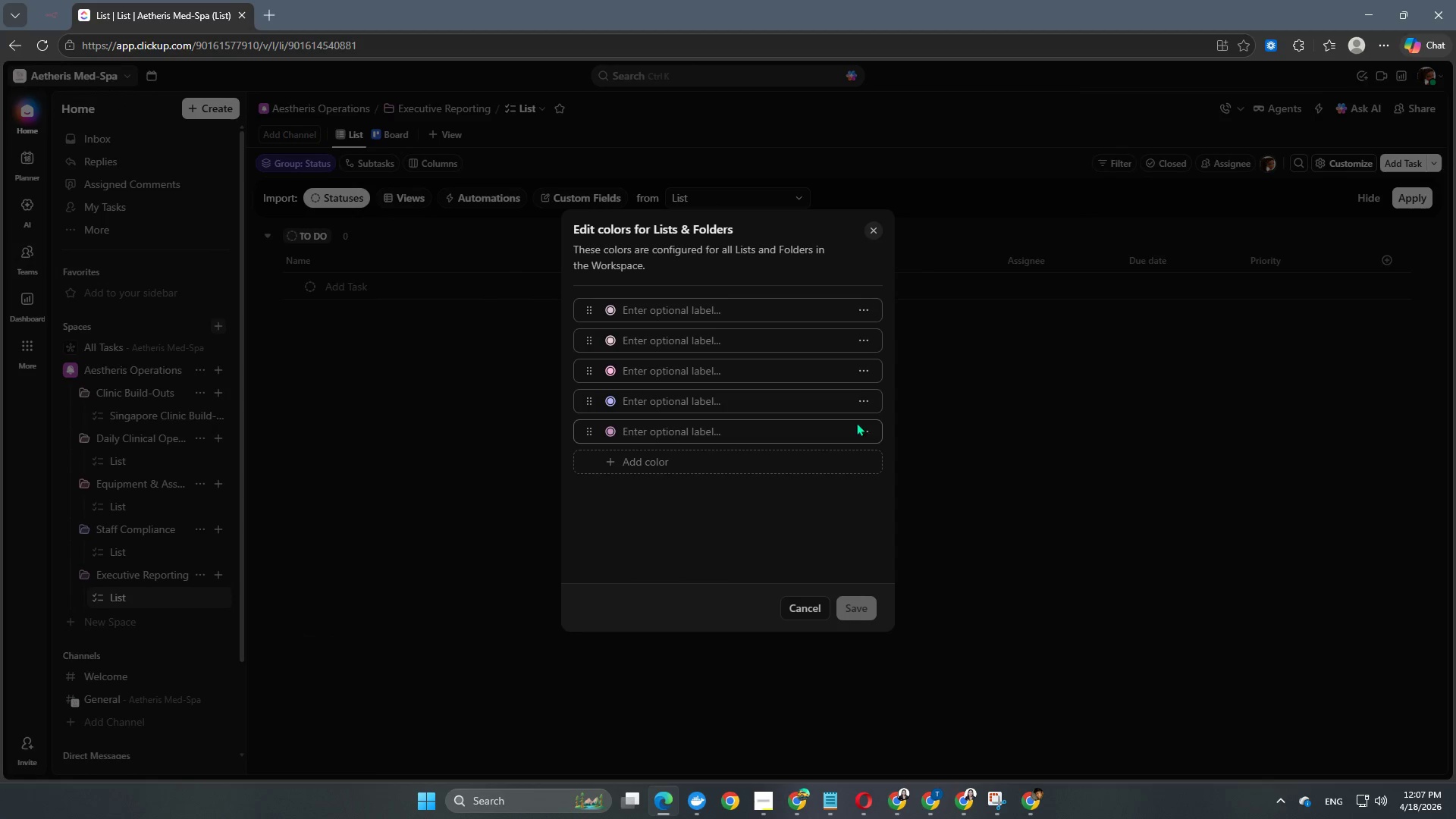 
wait(6.0)
 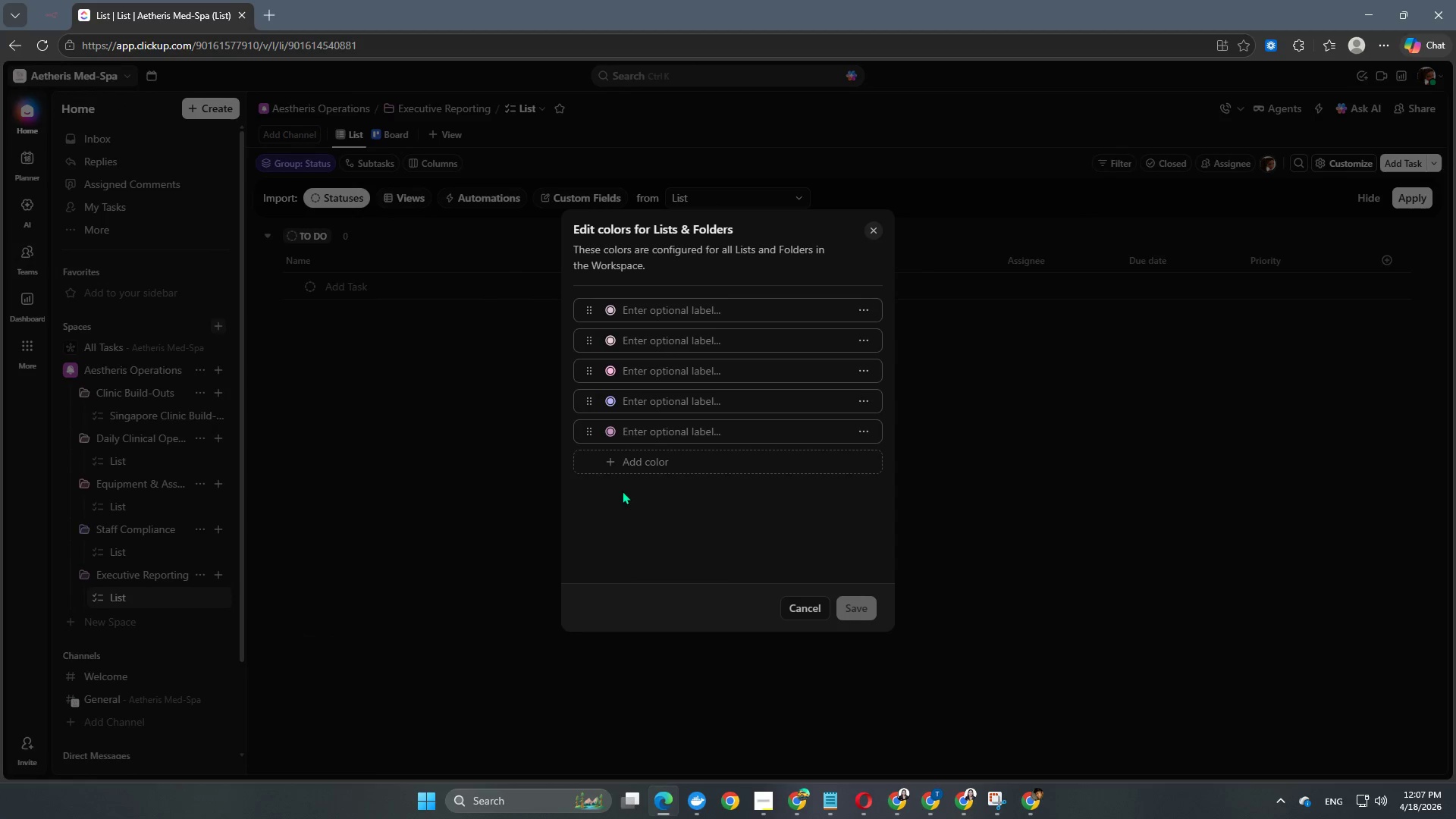 
left_click([728, 310])
 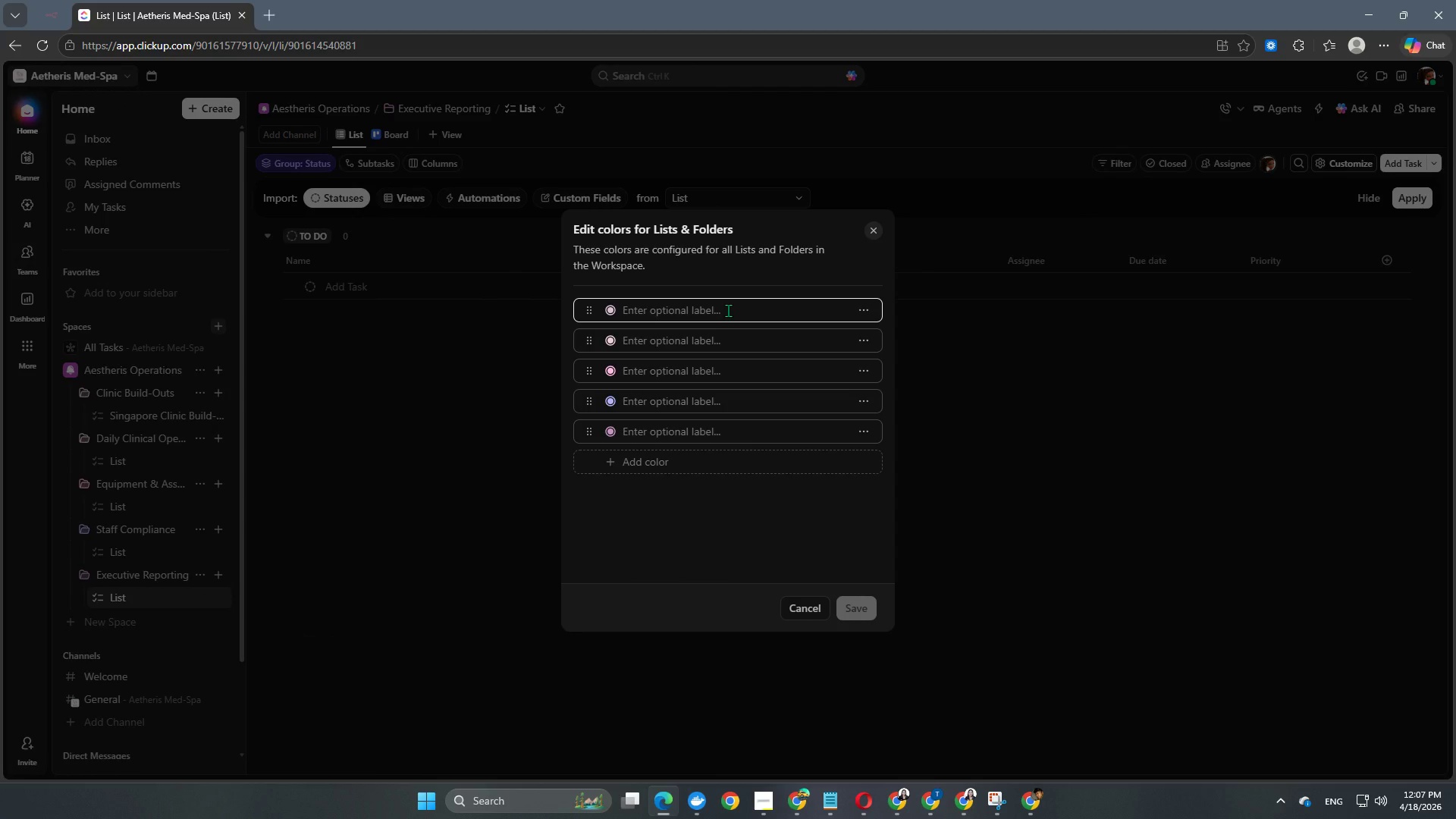 
key(Shift+F)
 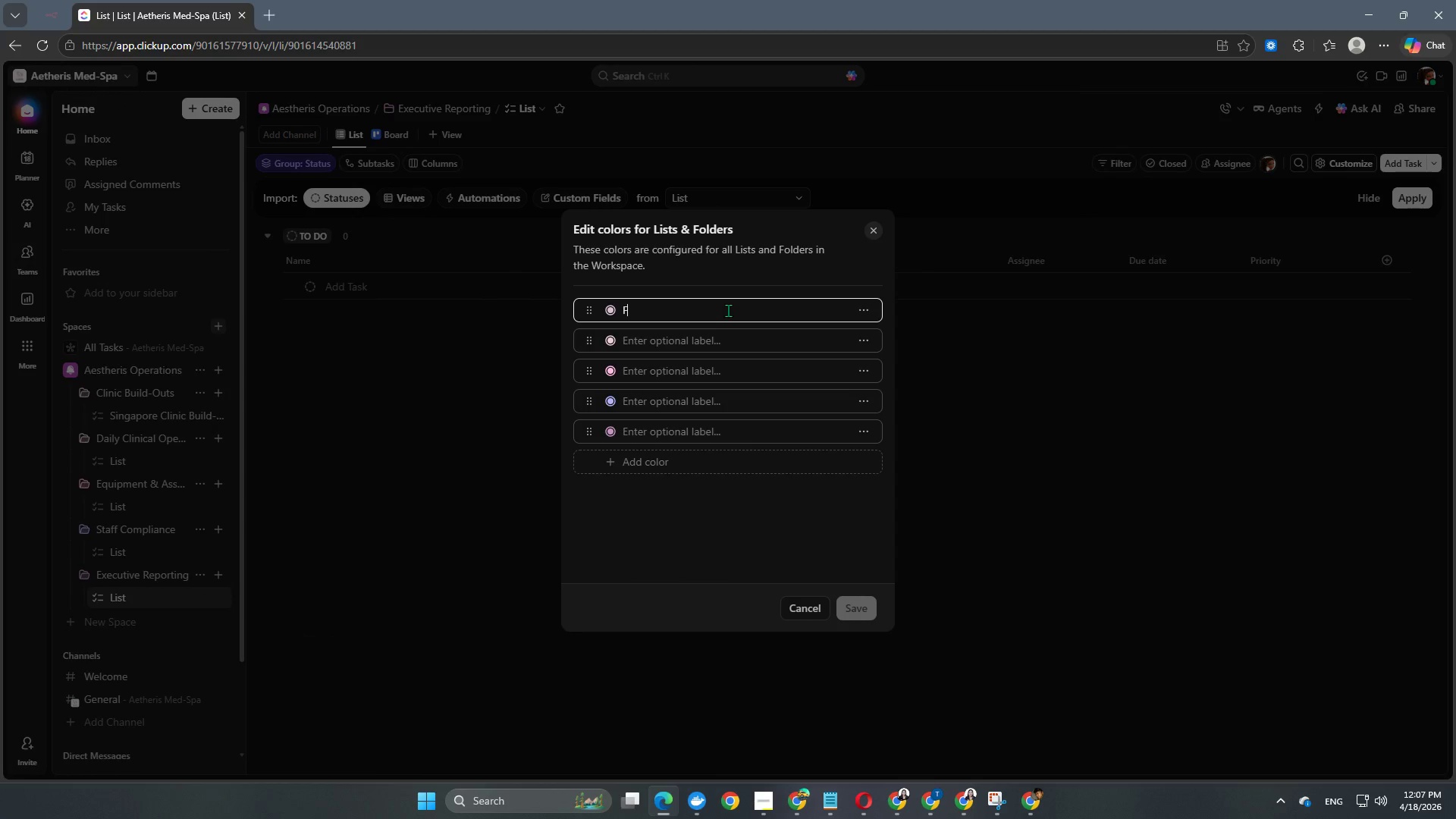 
key(Numpad1)
 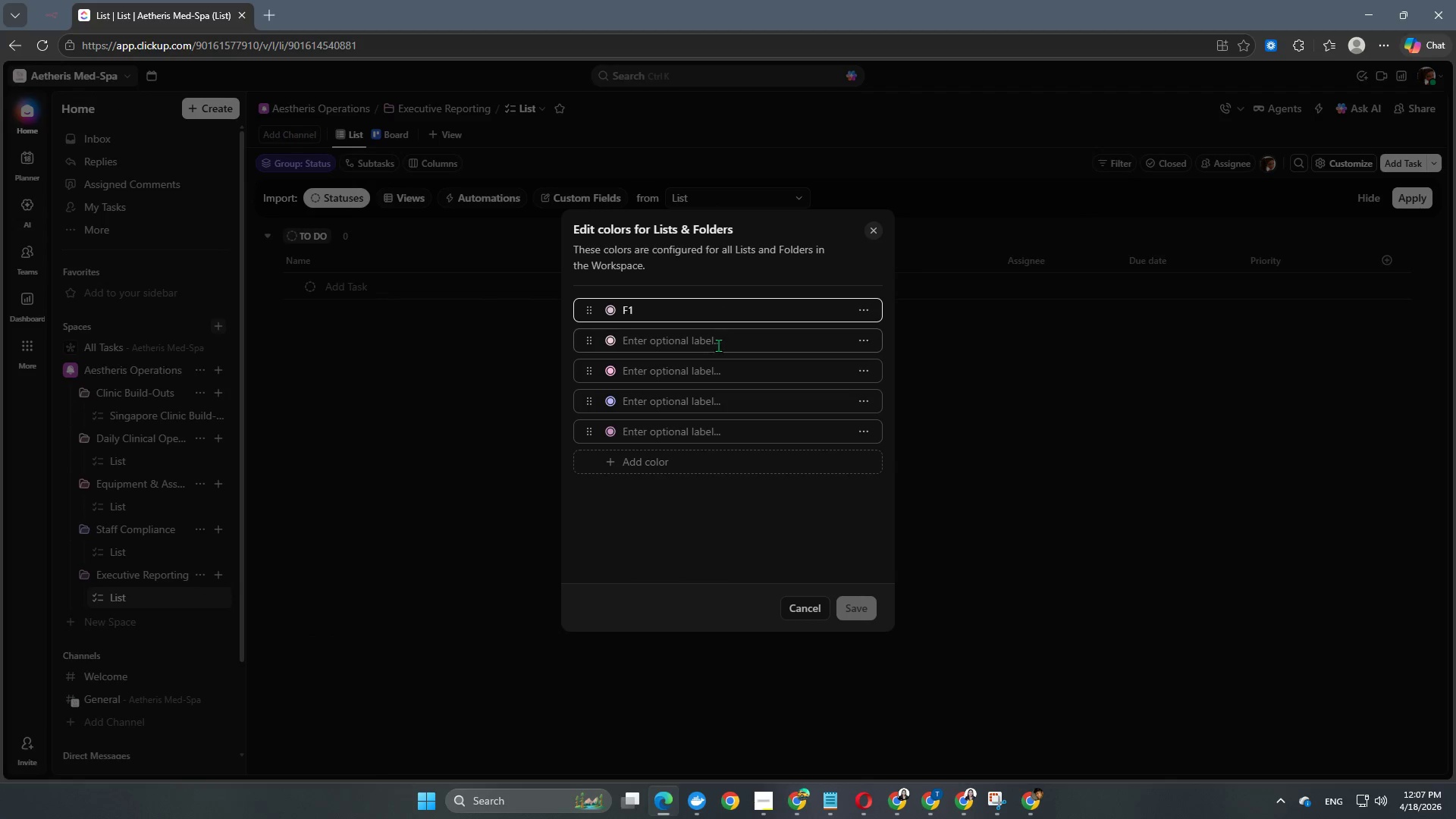 
left_click([718, 345])
 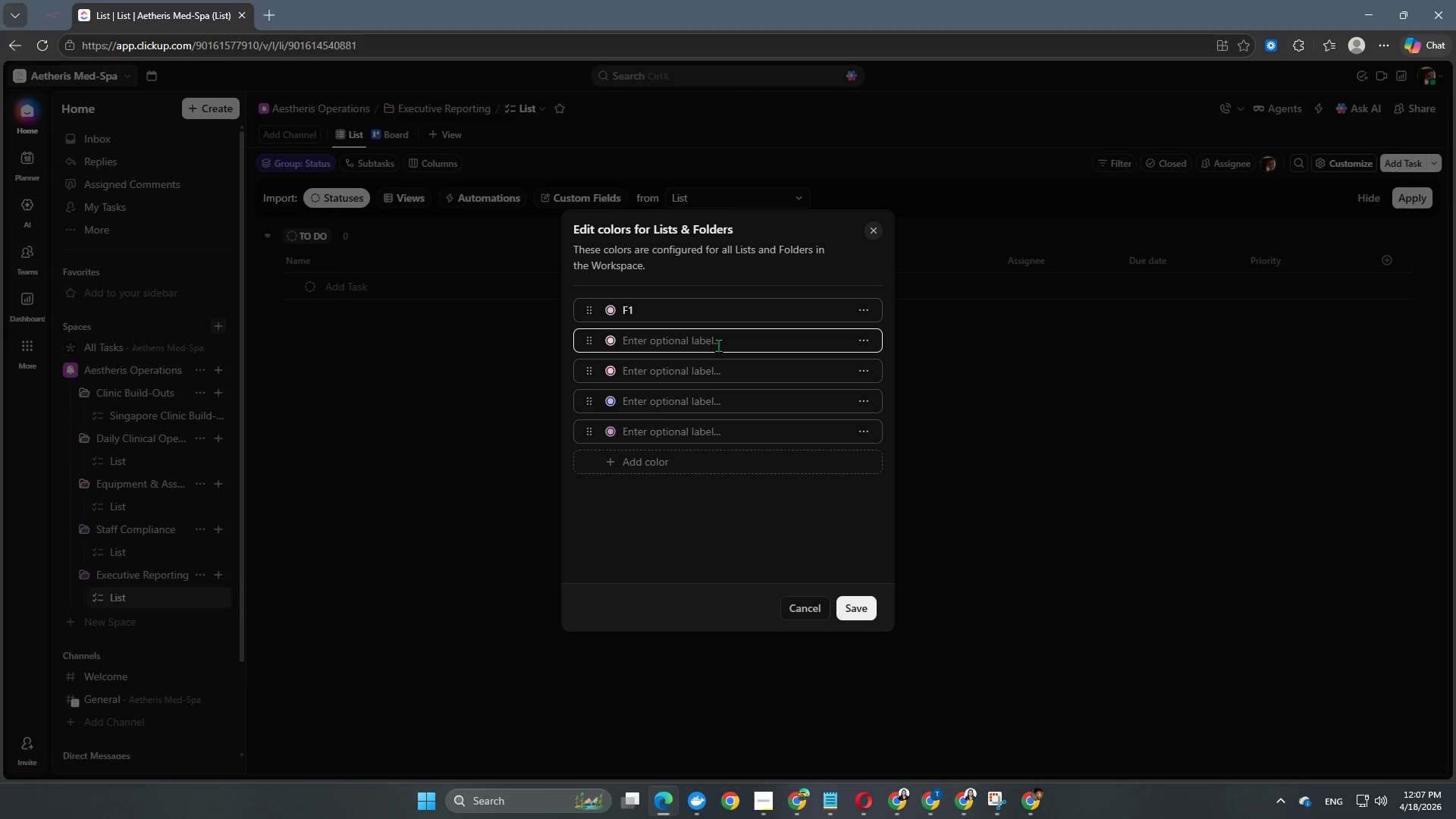 
key(Shift+F)
 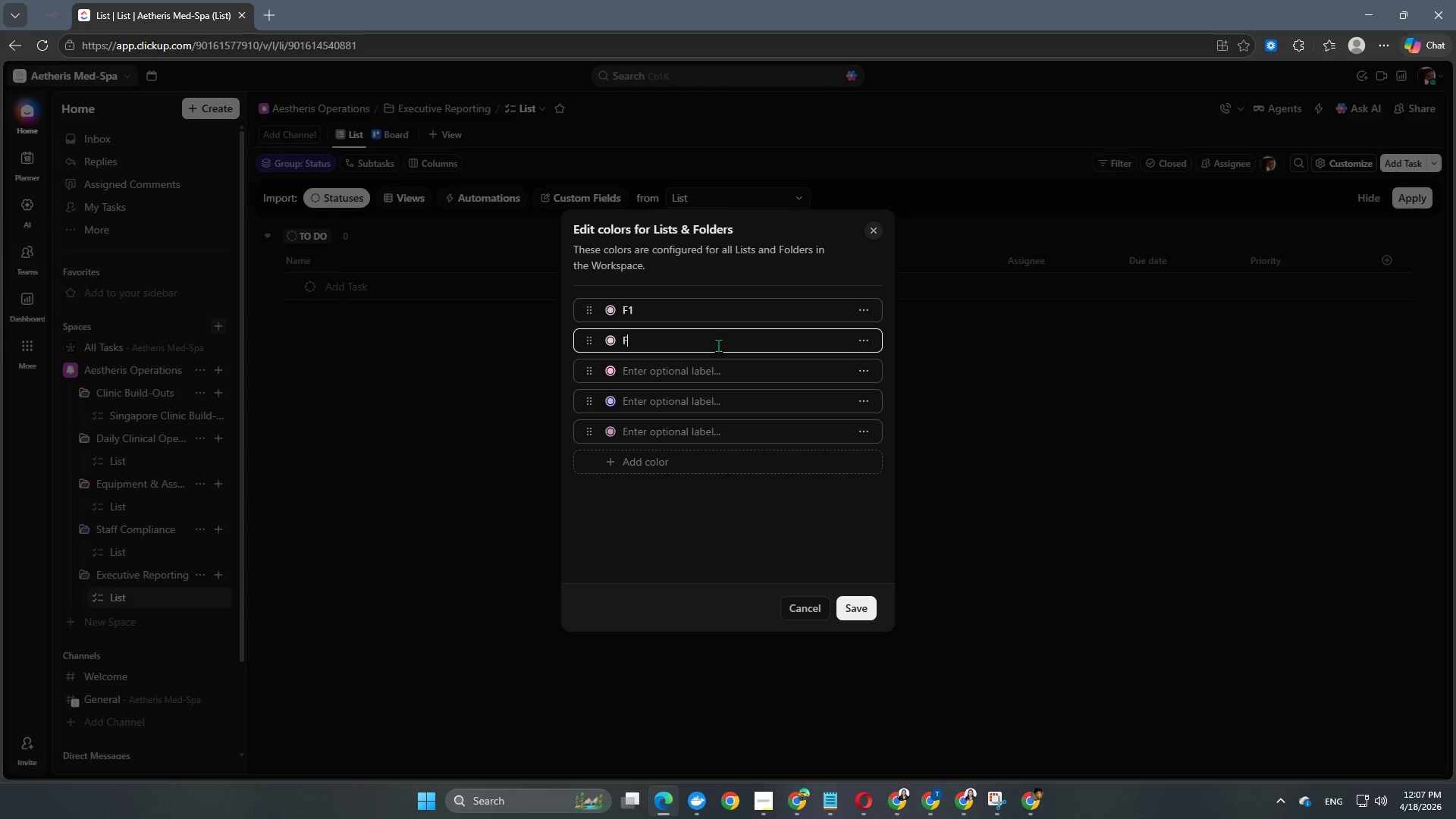 
key(Numpad2)
 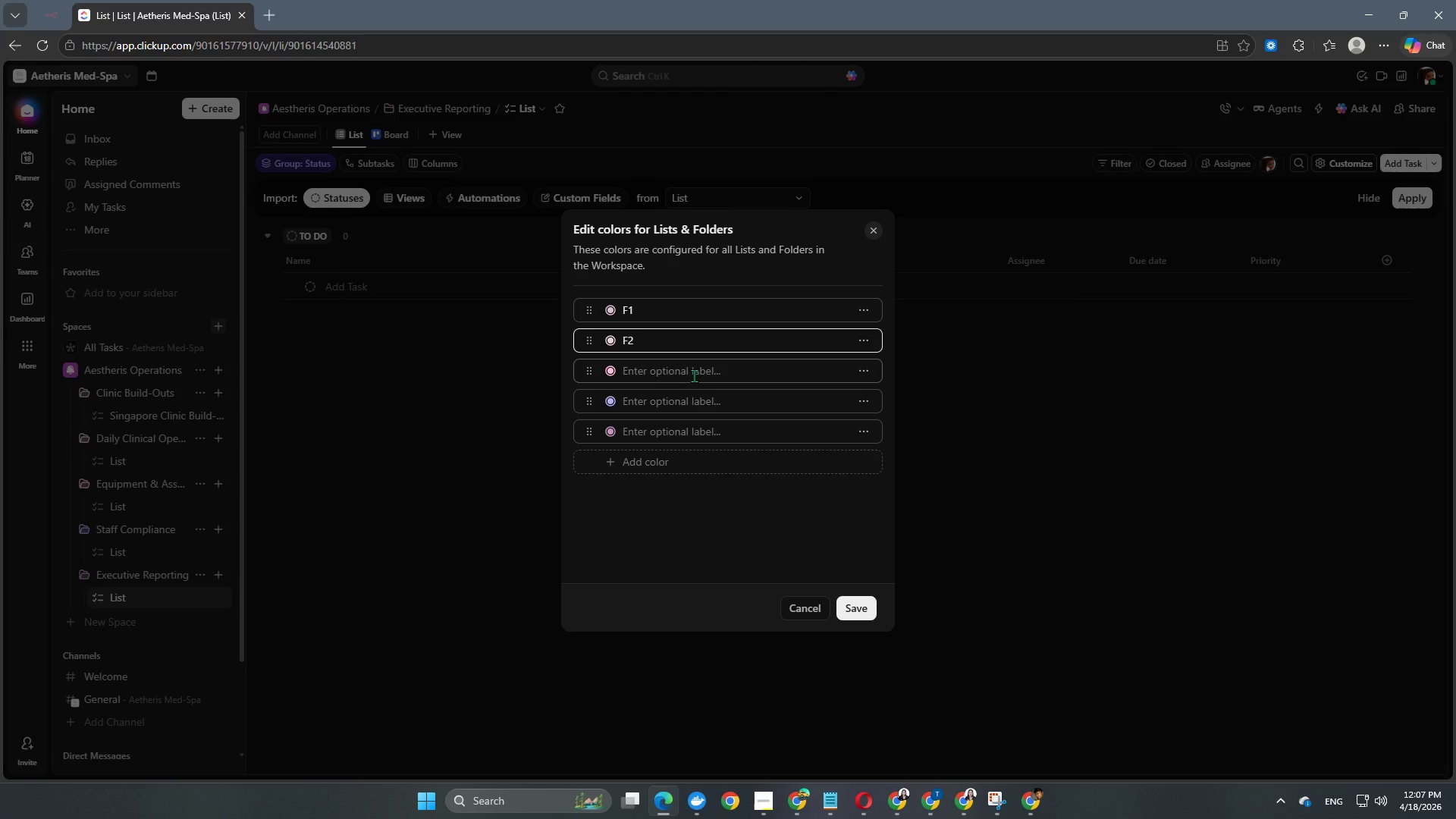 
left_click([694, 375])
 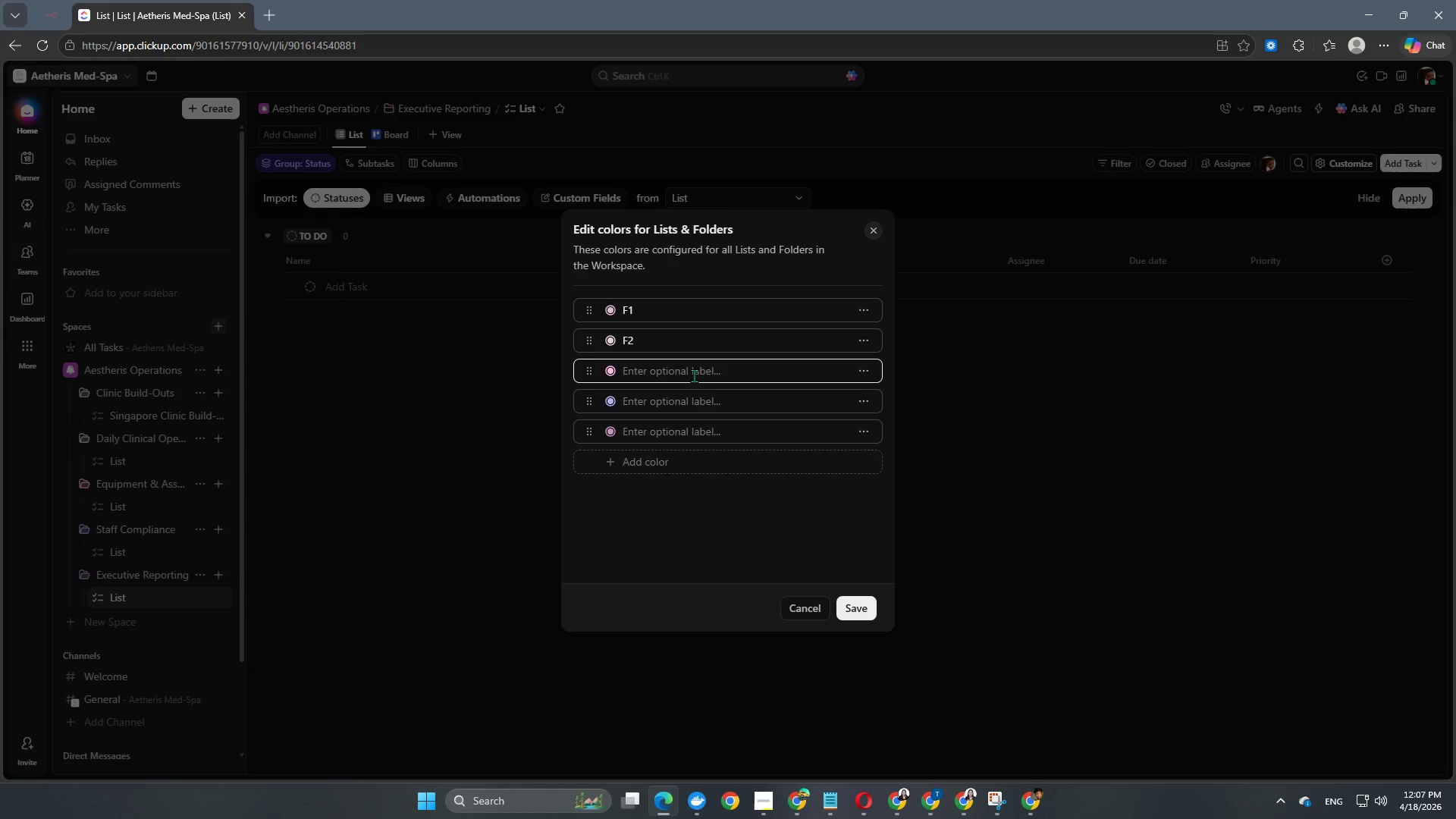 
key(Shift+ShiftRight)
 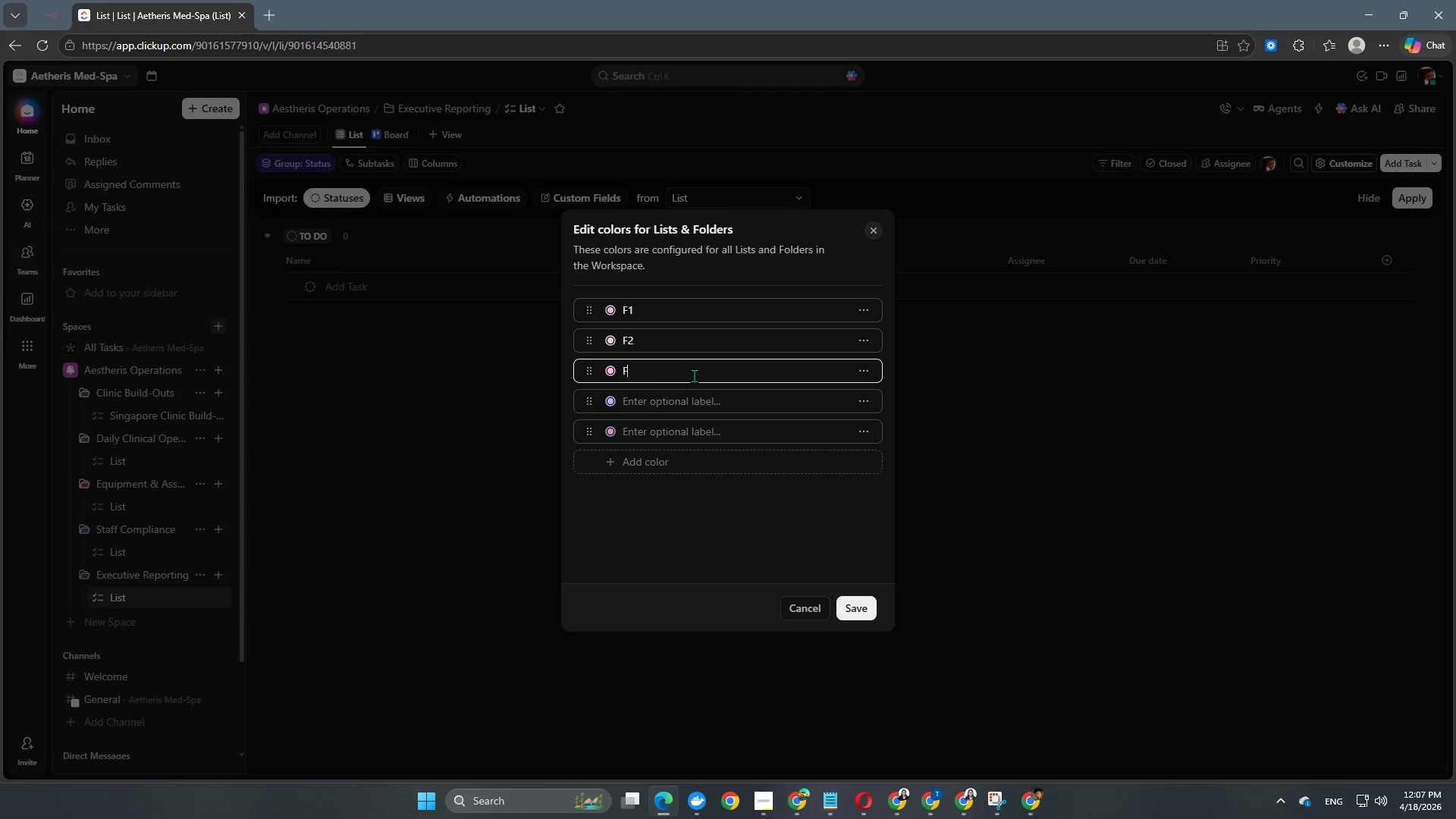 
key(Shift+F)
 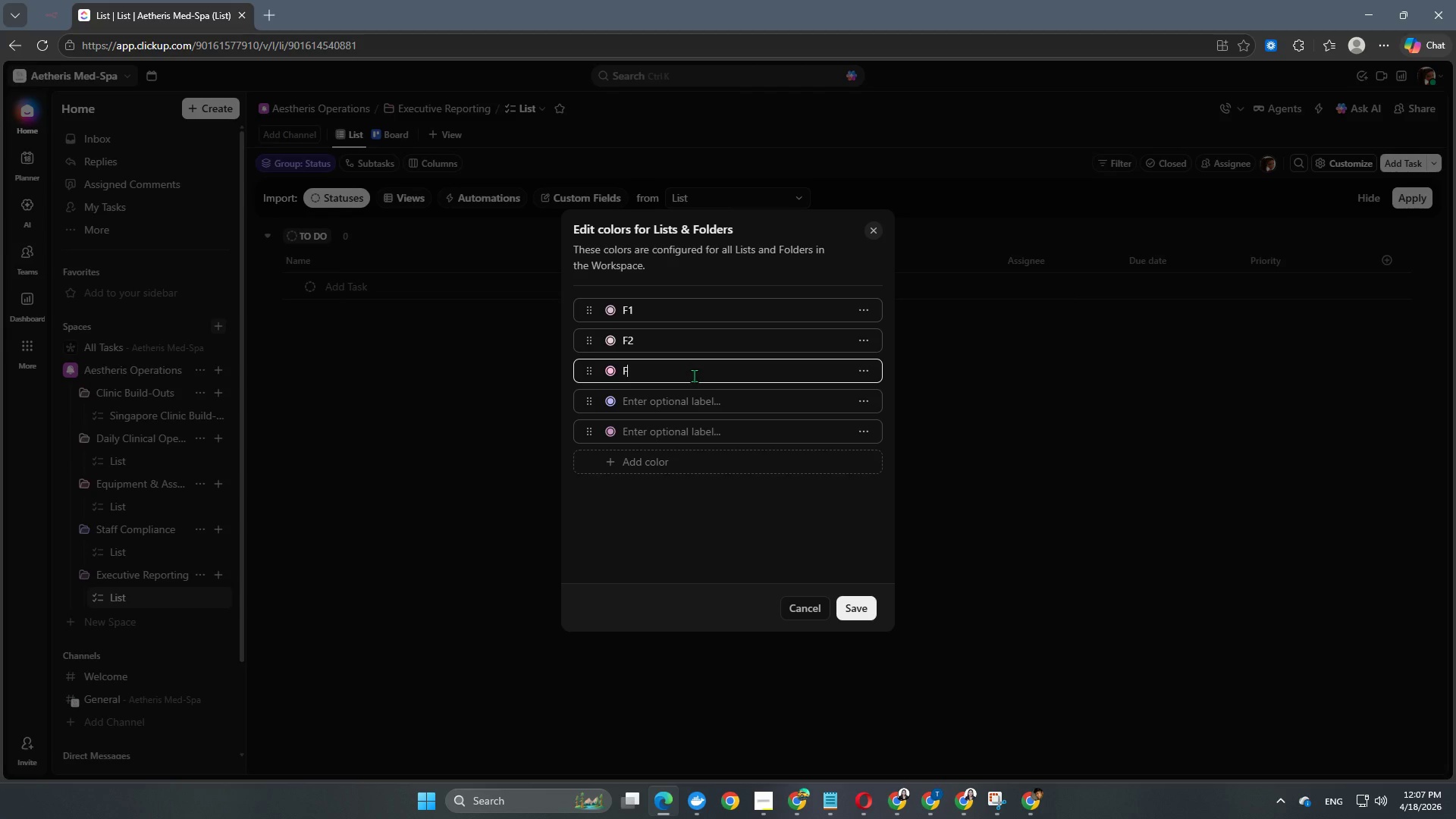 
key(Numpad3)
 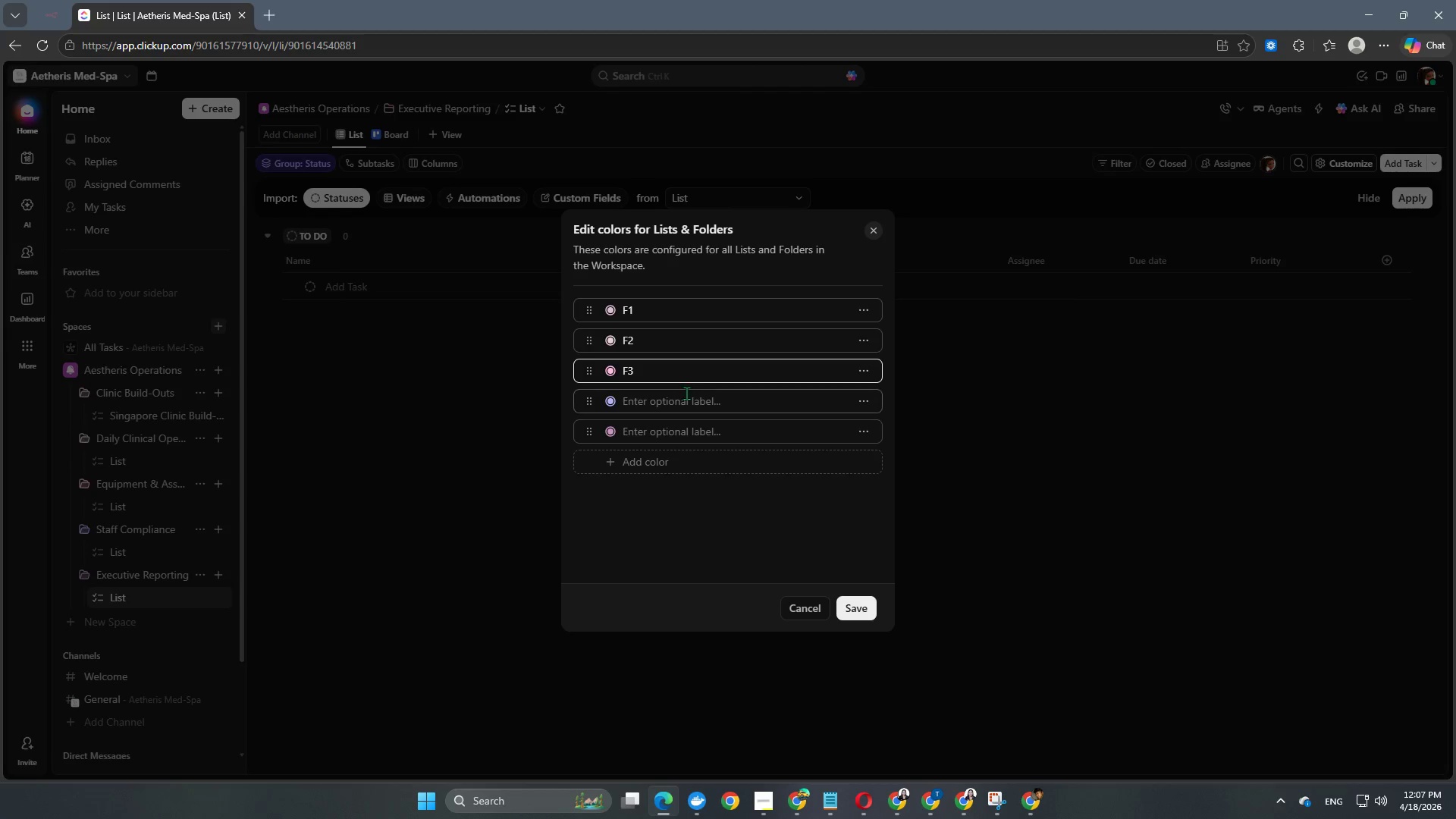 
left_click([686, 395])
 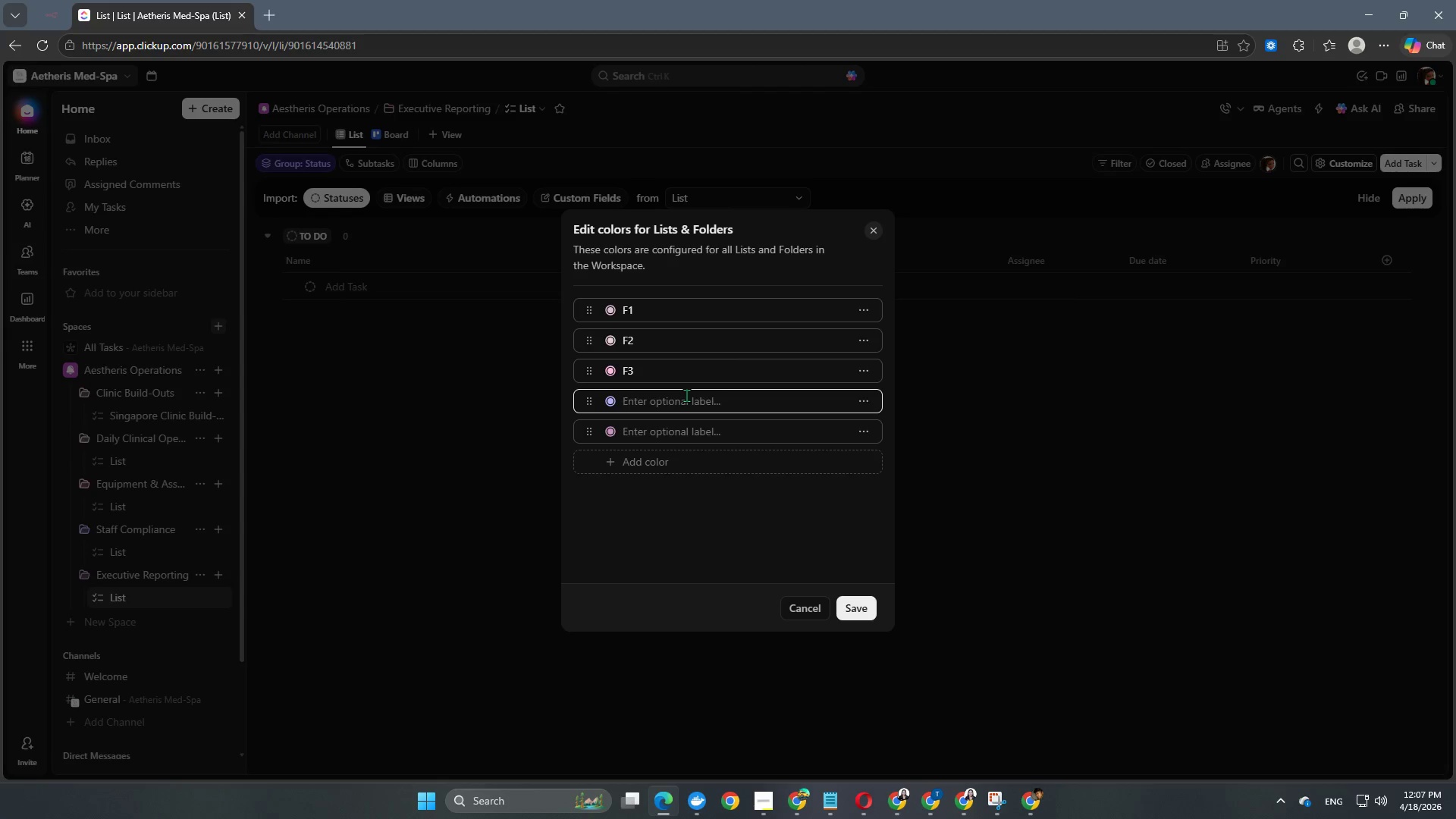 
key(Shift+ShiftRight)
 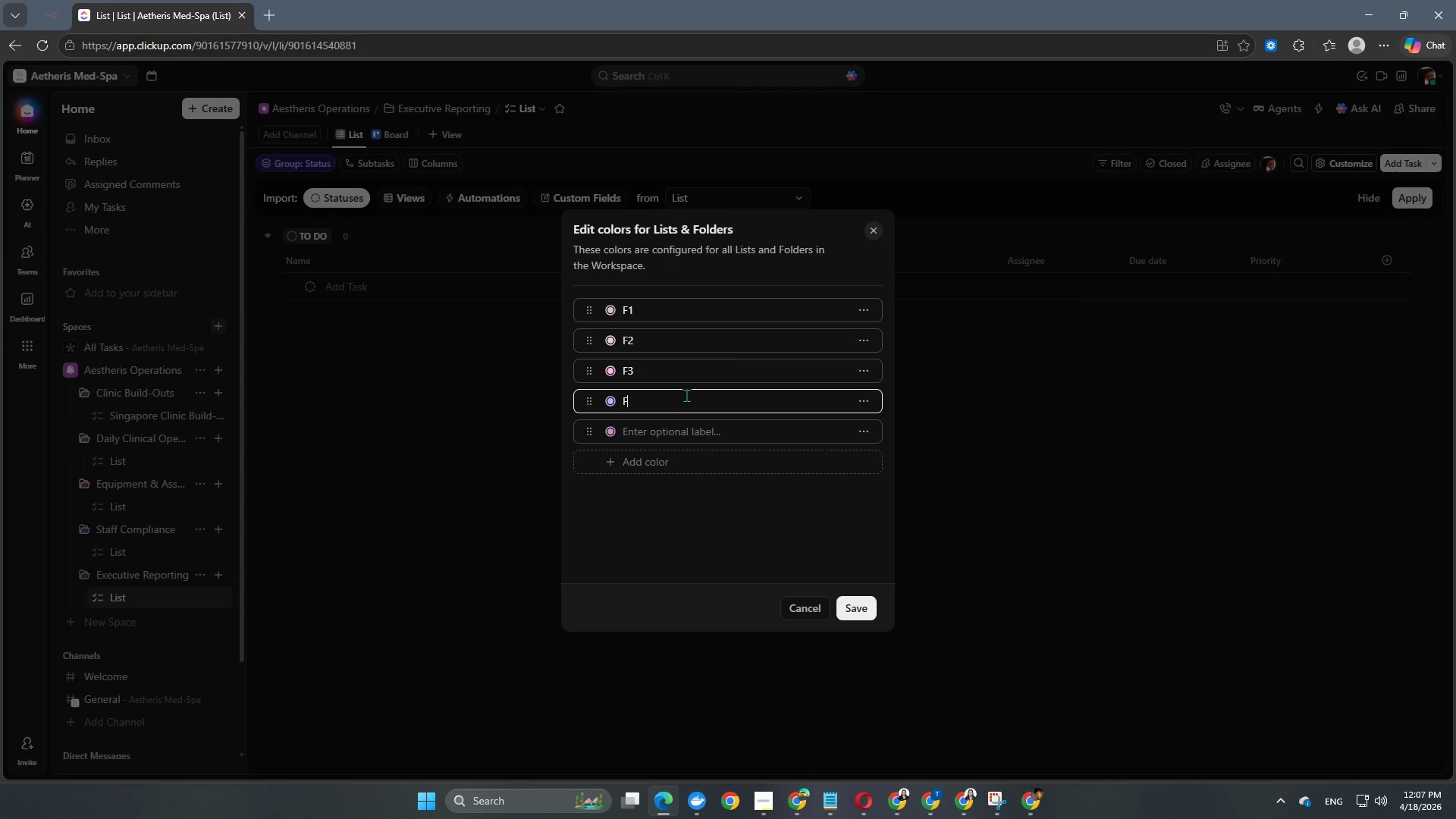 
key(Shift+F)
 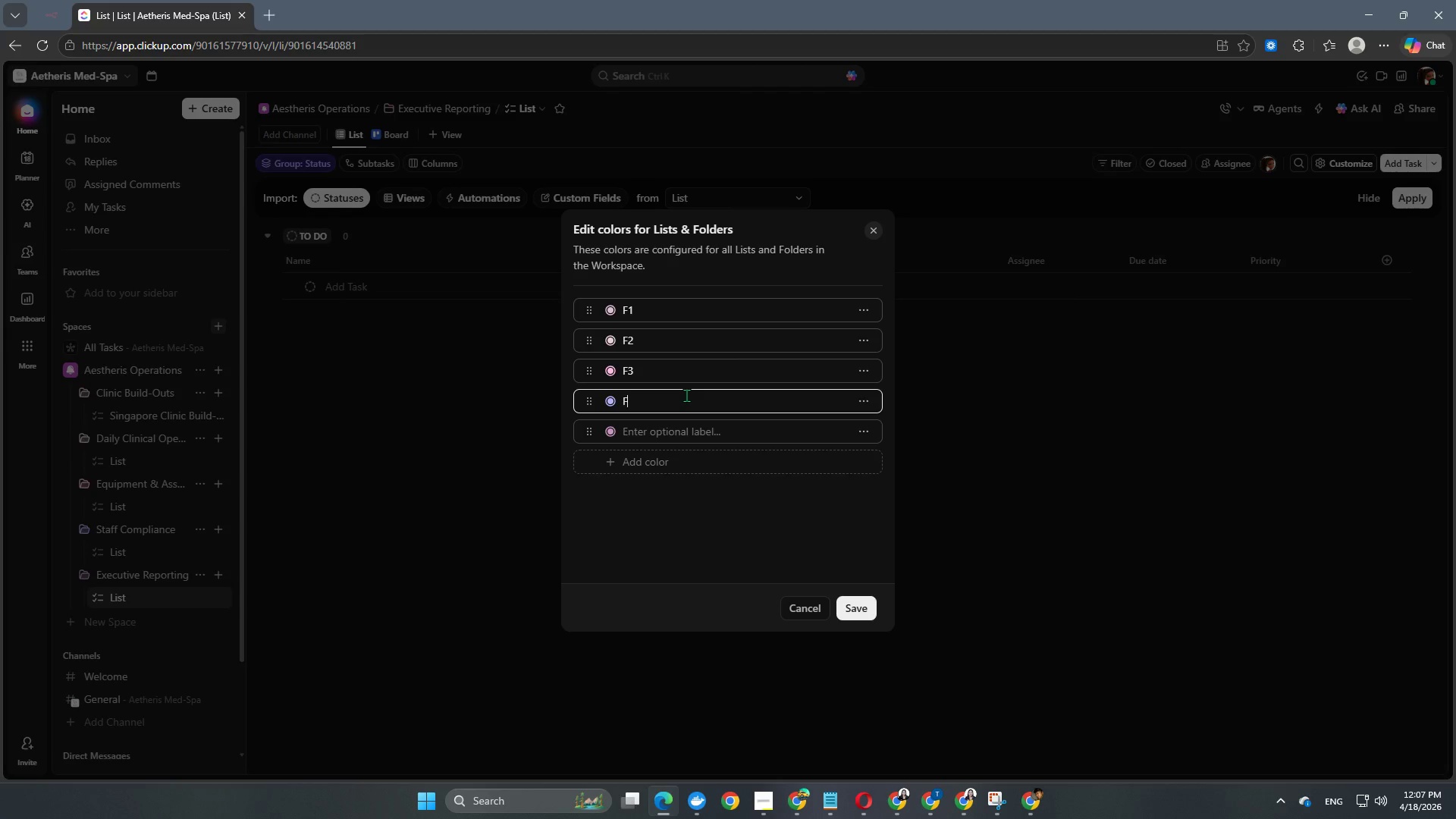 
key(Numpad4)
 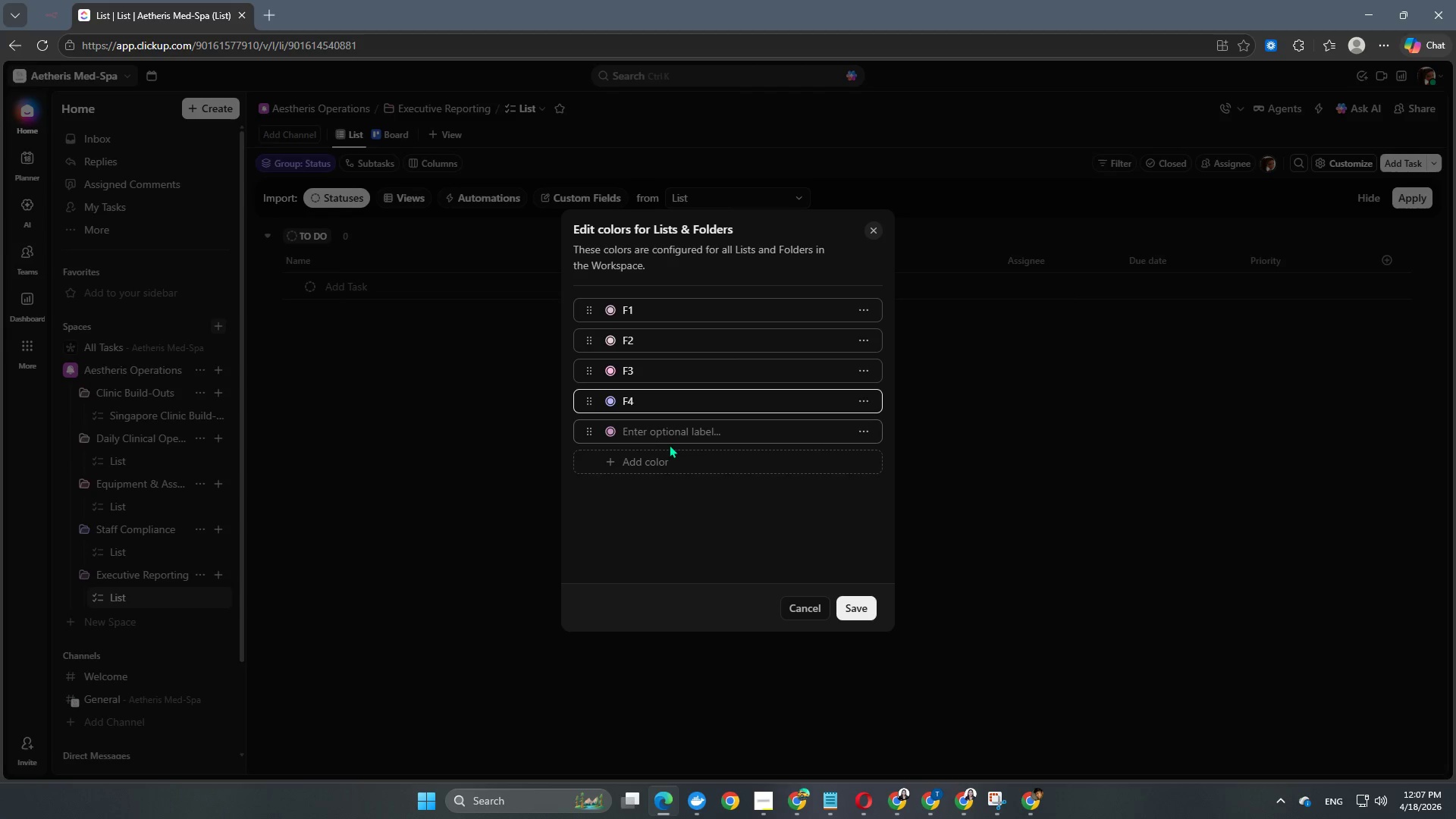 
left_click([667, 434])
 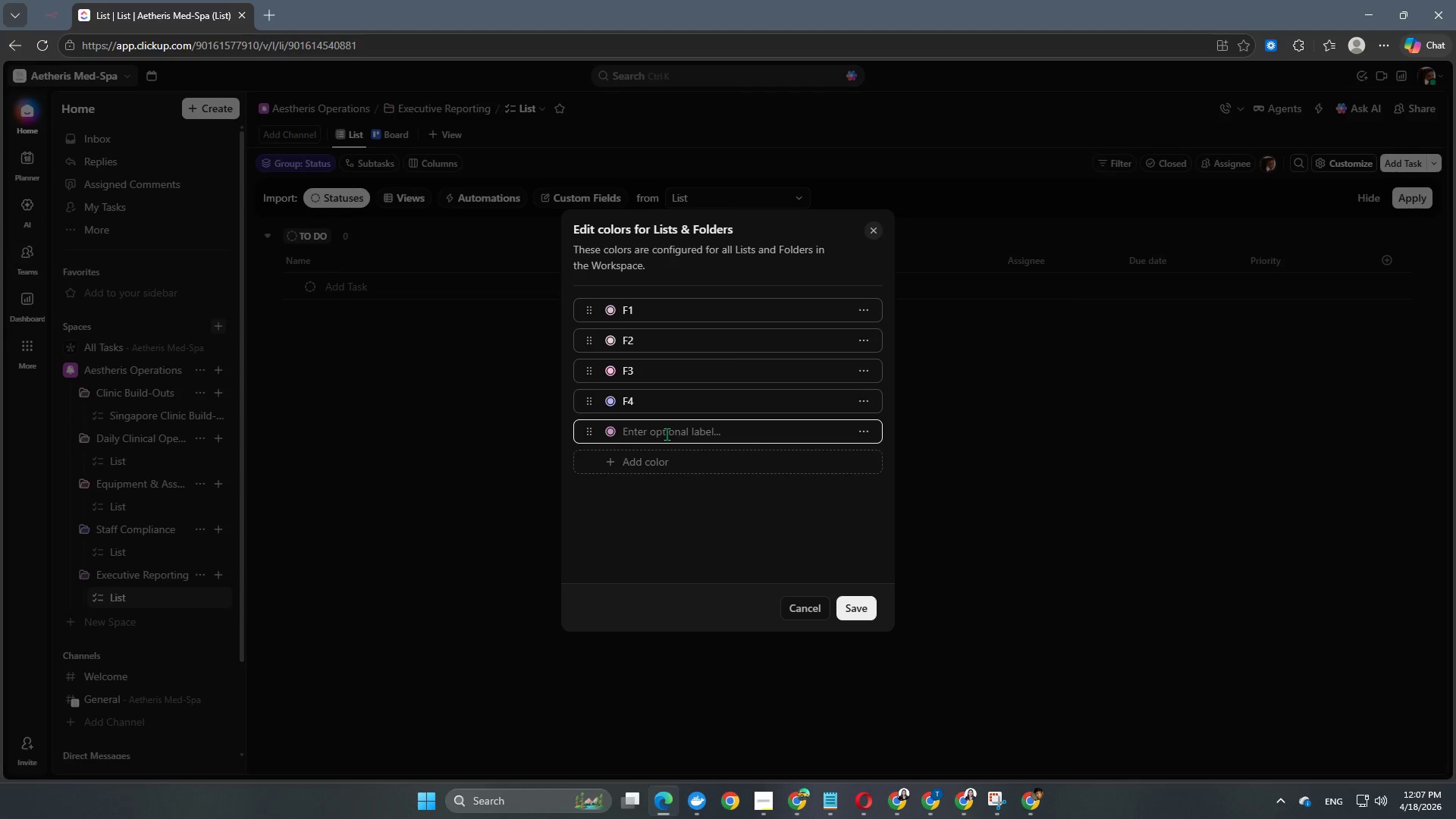 
key(Shift+ShiftRight)
 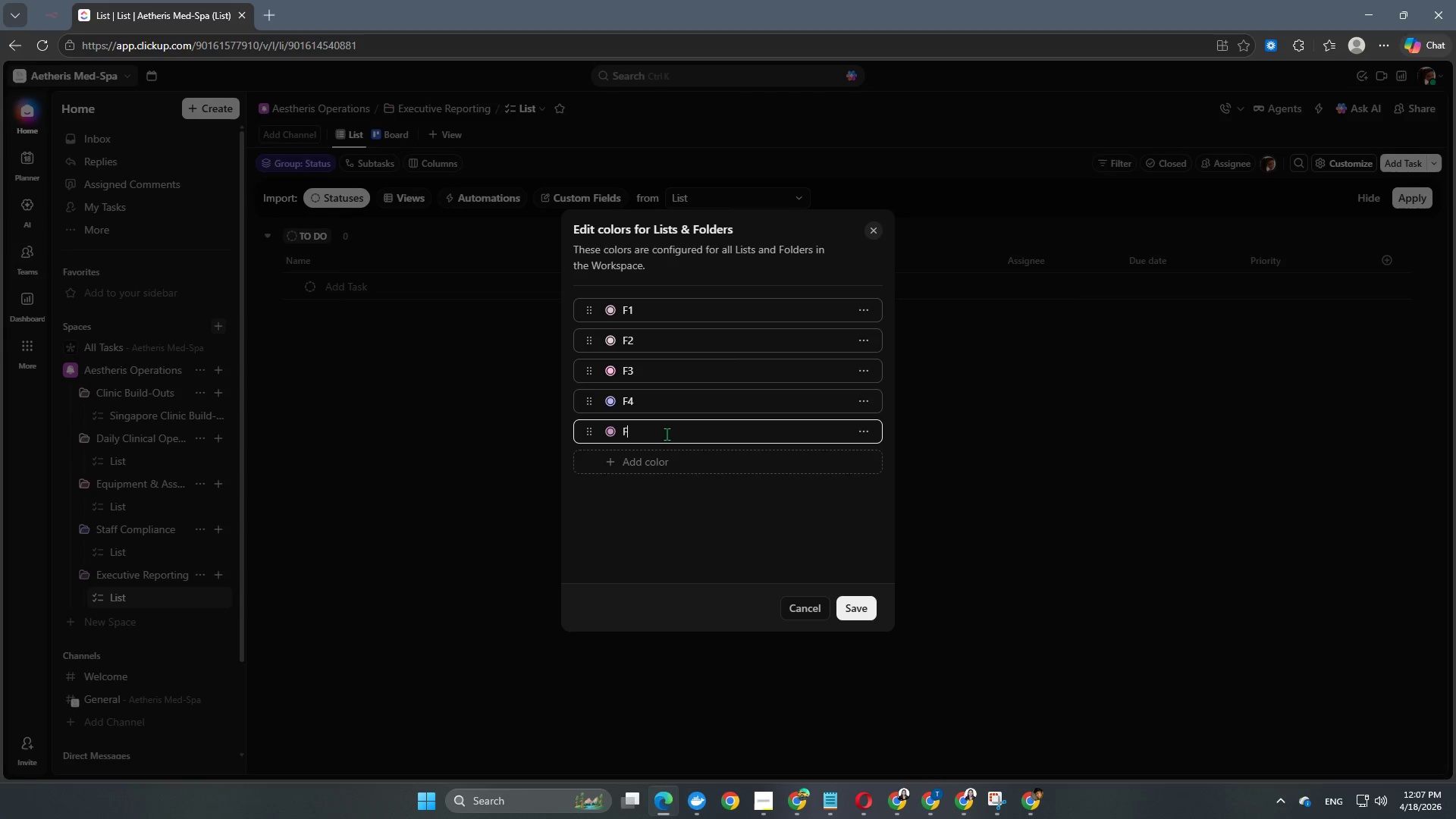 
key(Shift+F)
 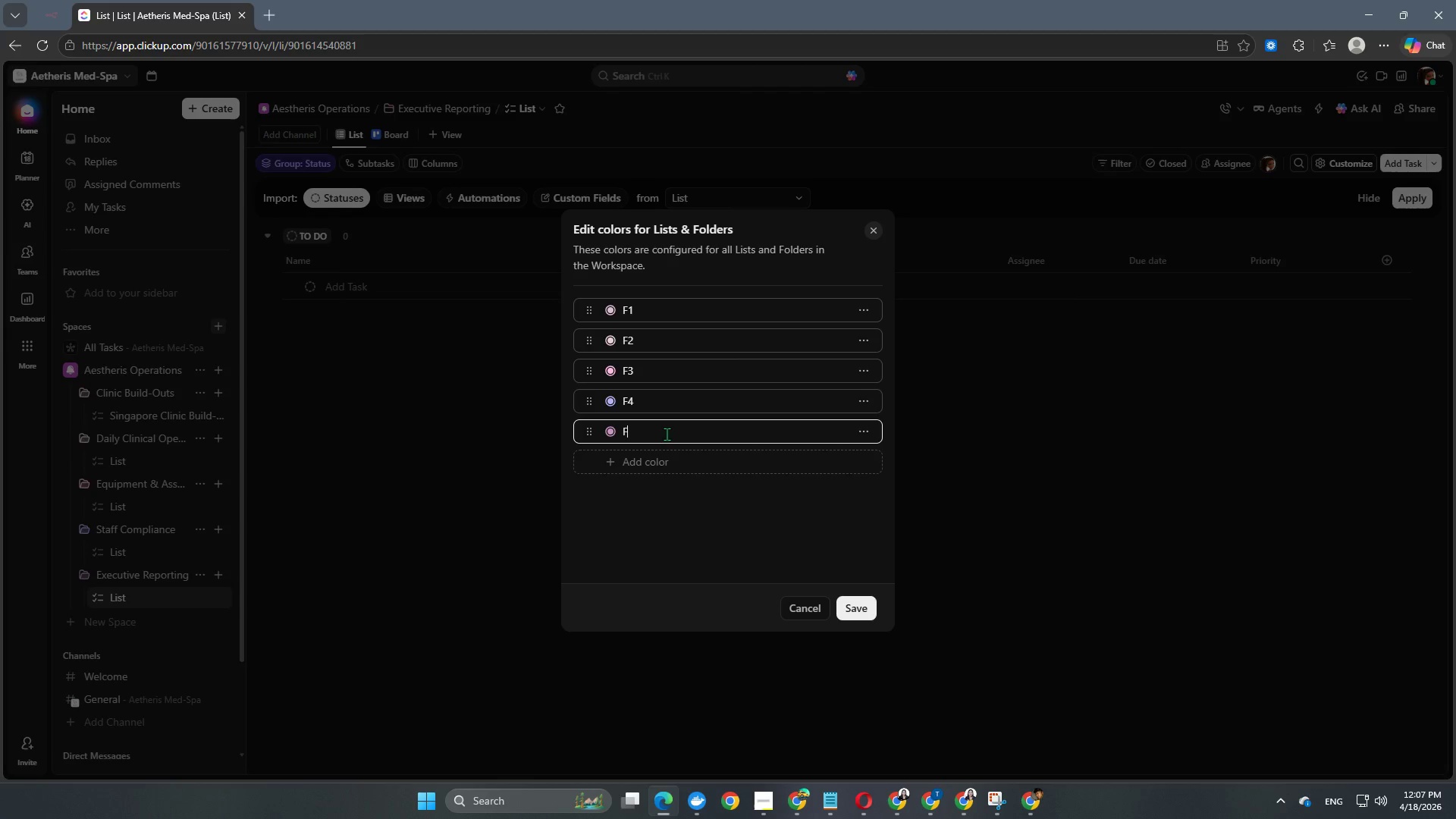 
key(Numpad5)
 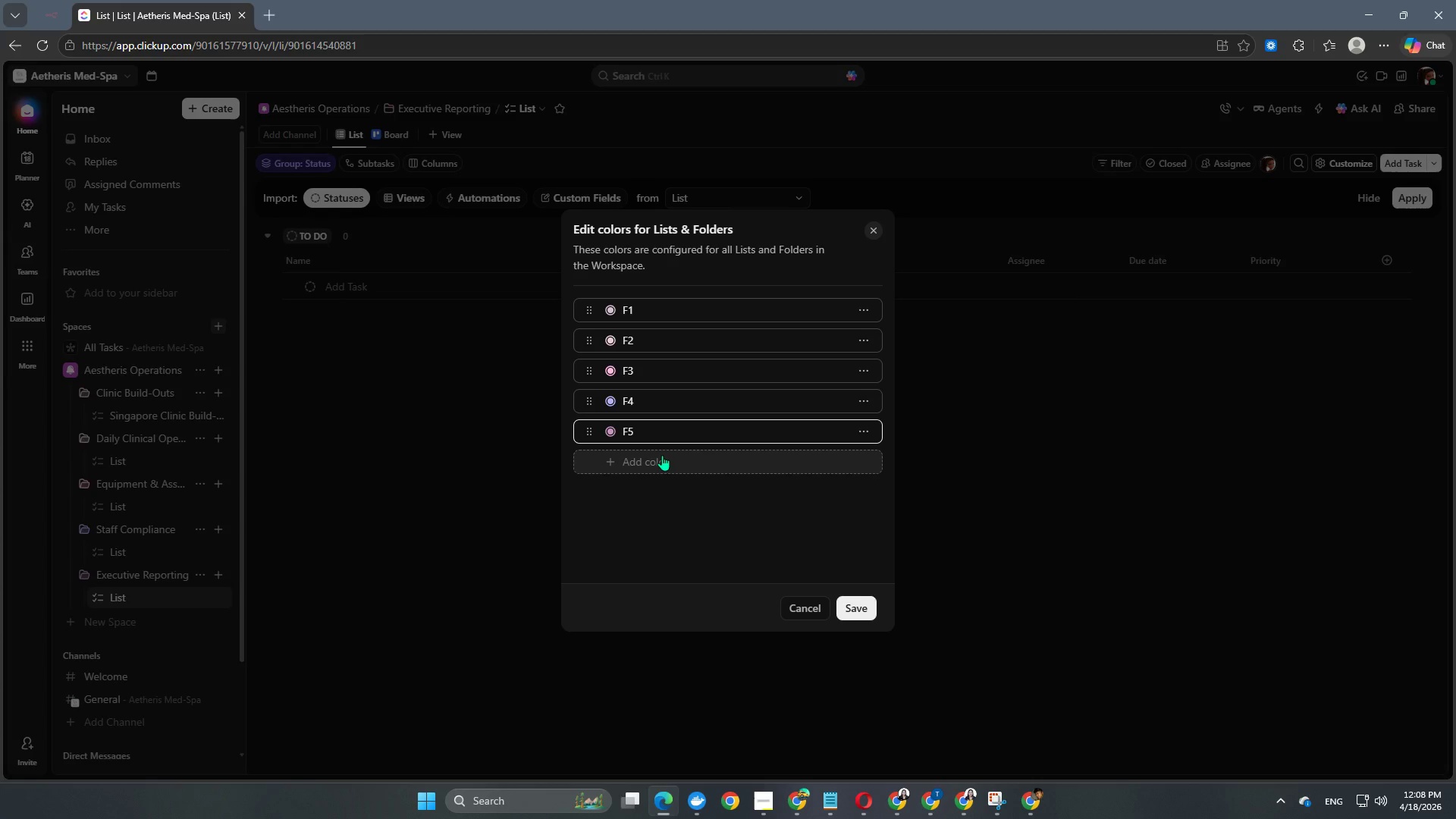 
left_click([663, 456])
 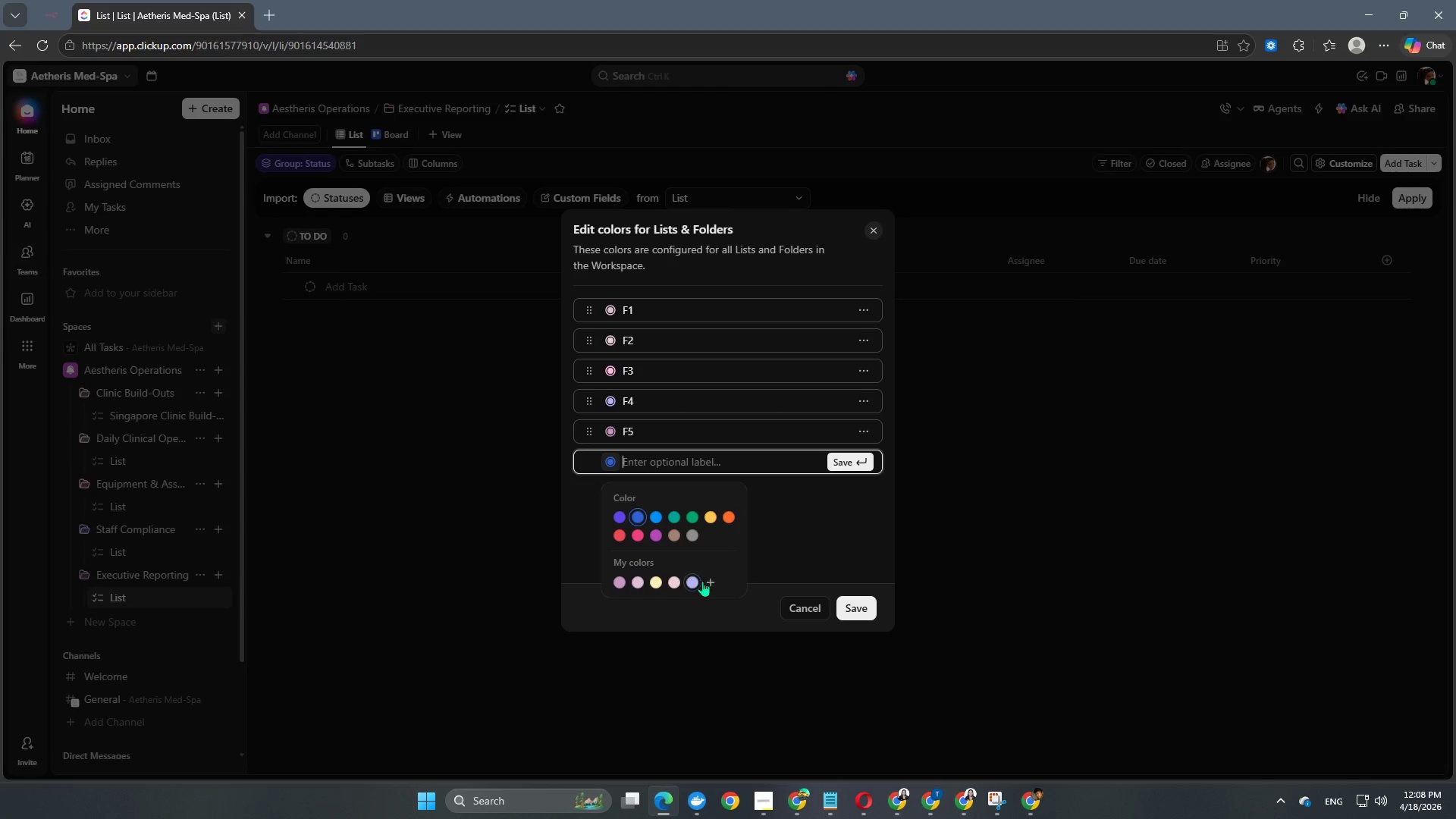 
left_click([712, 580])
 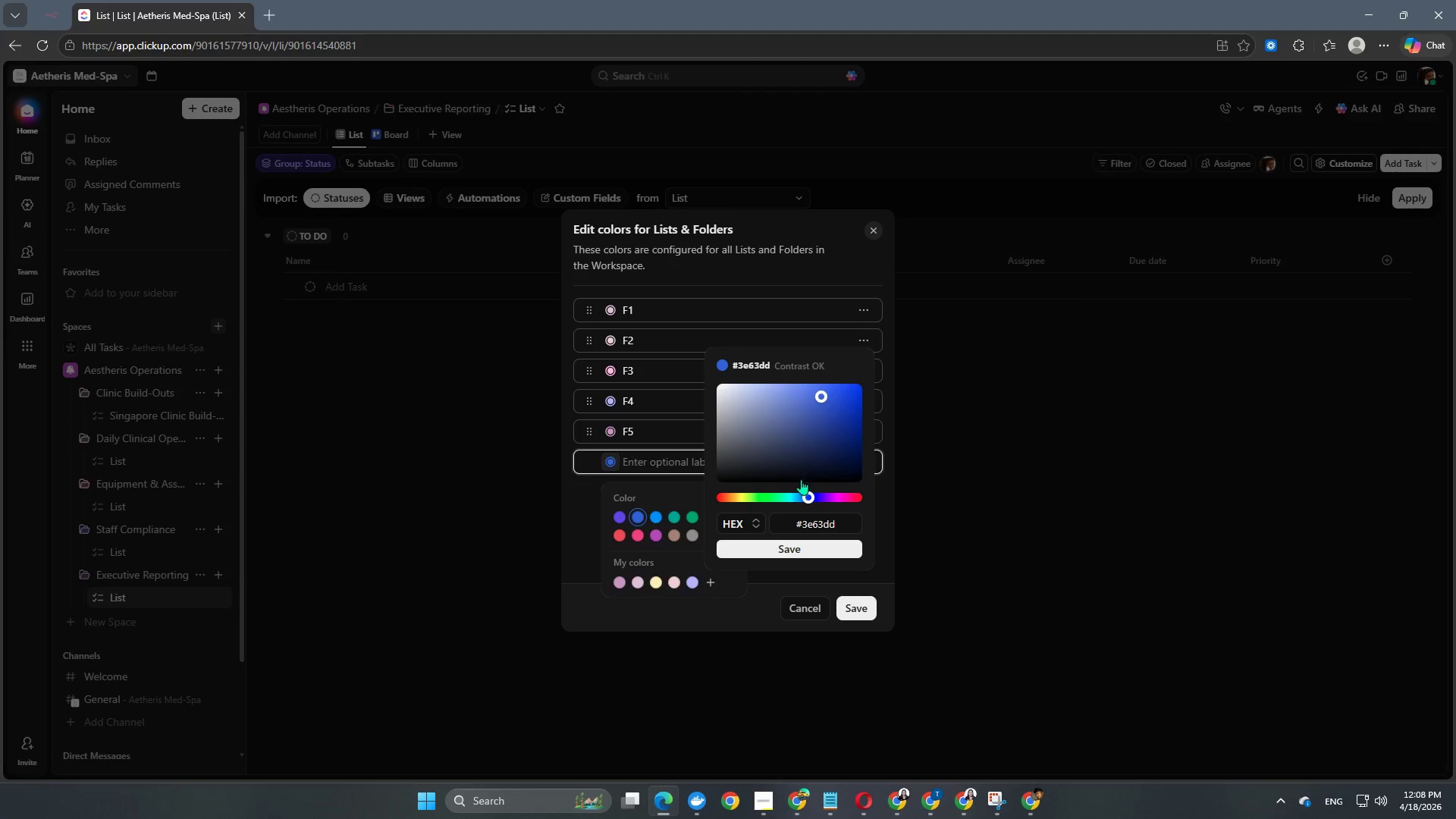 
wait(8.03)
 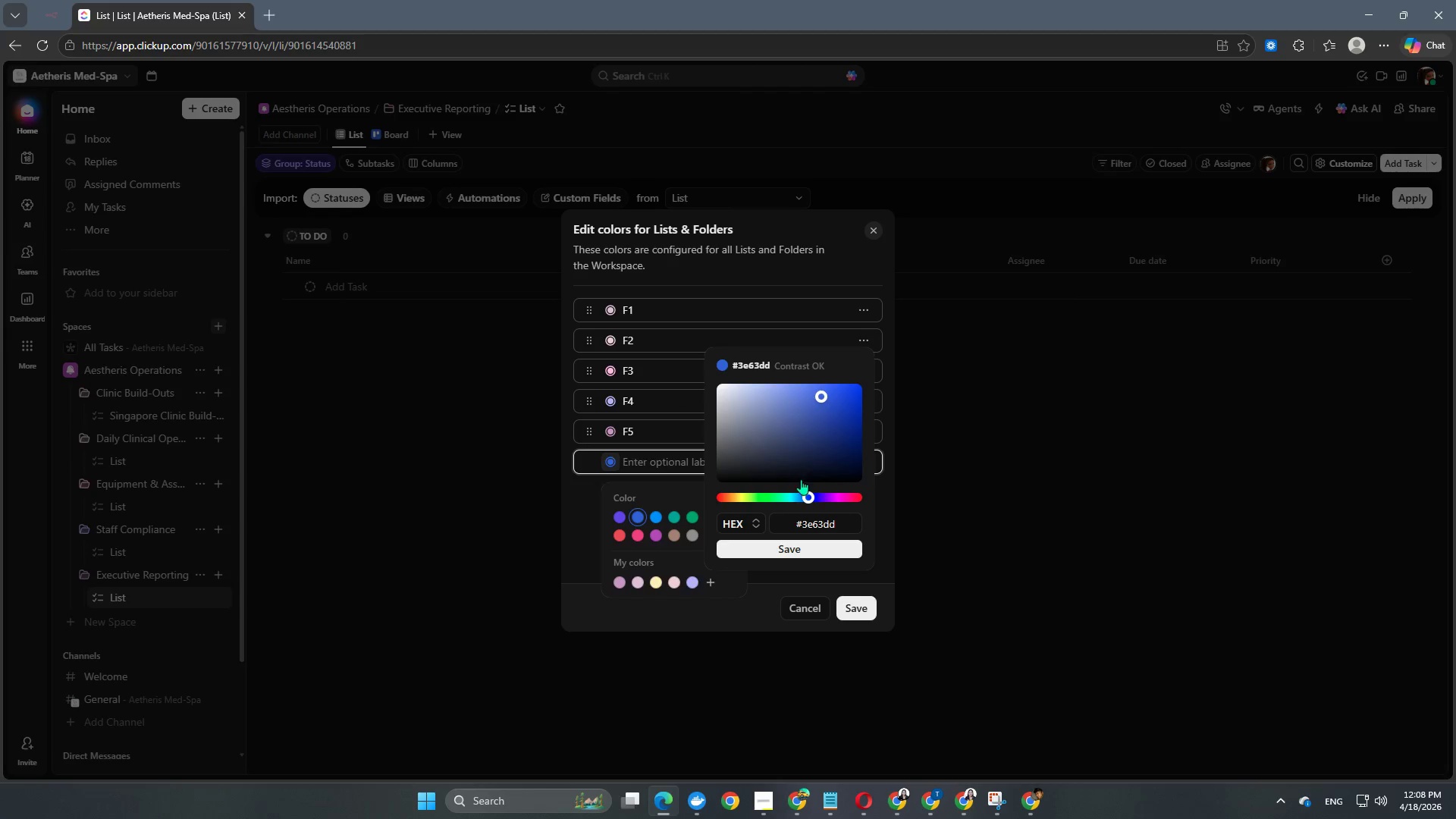 
left_click([673, 561])
 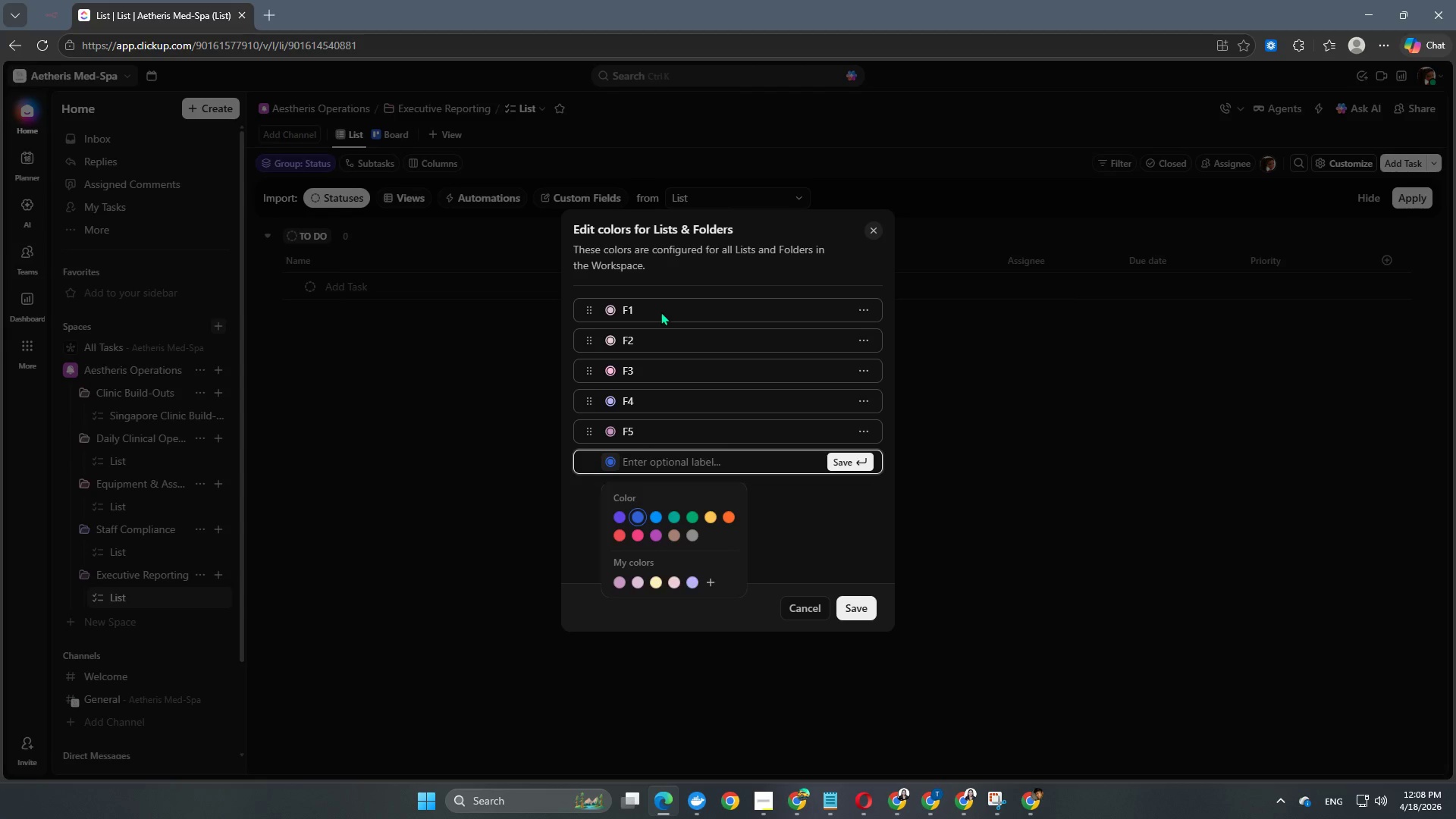 
left_click([670, 583])
 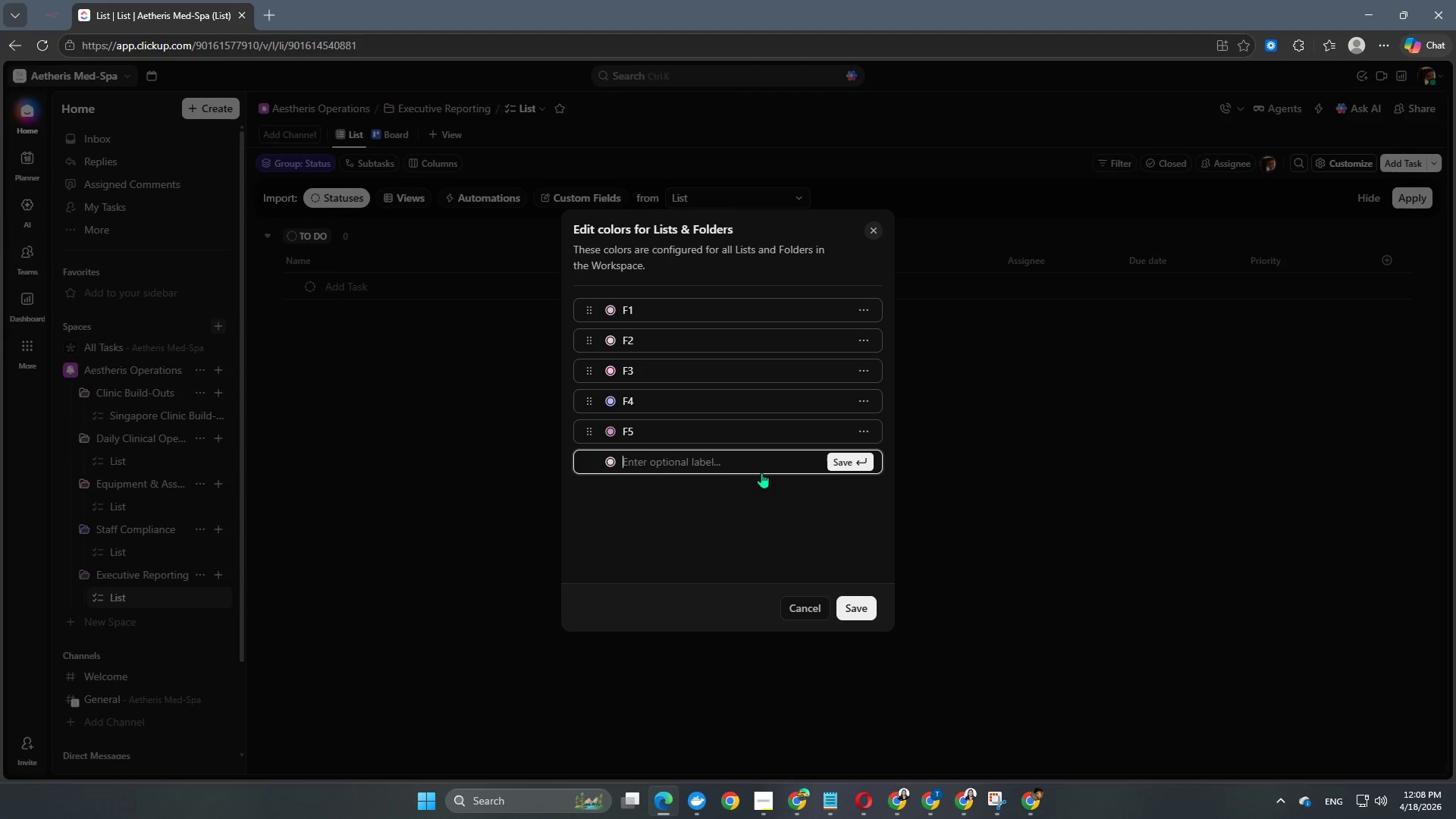 
left_click([677, 455])
 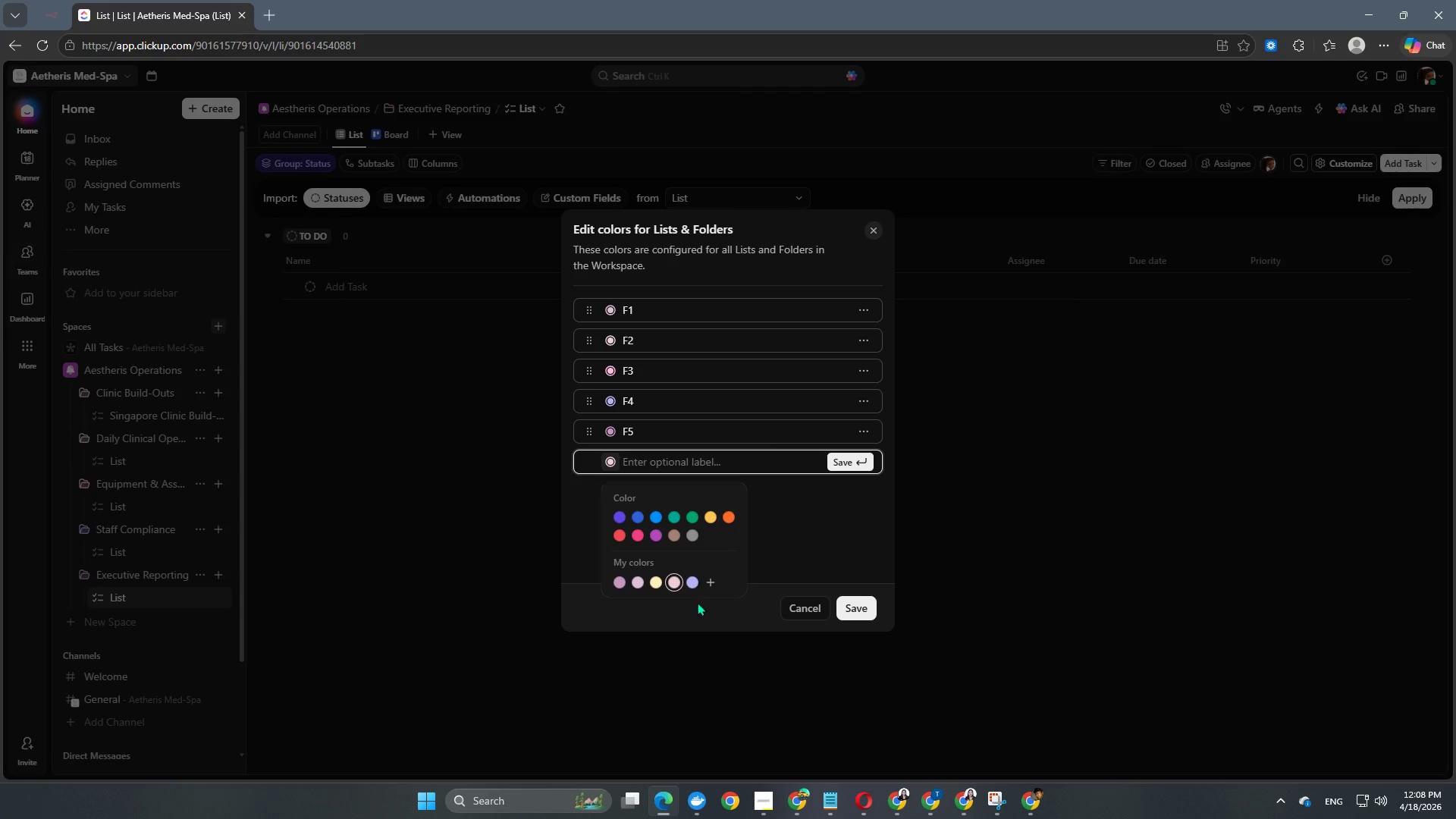 
left_click([709, 585])
 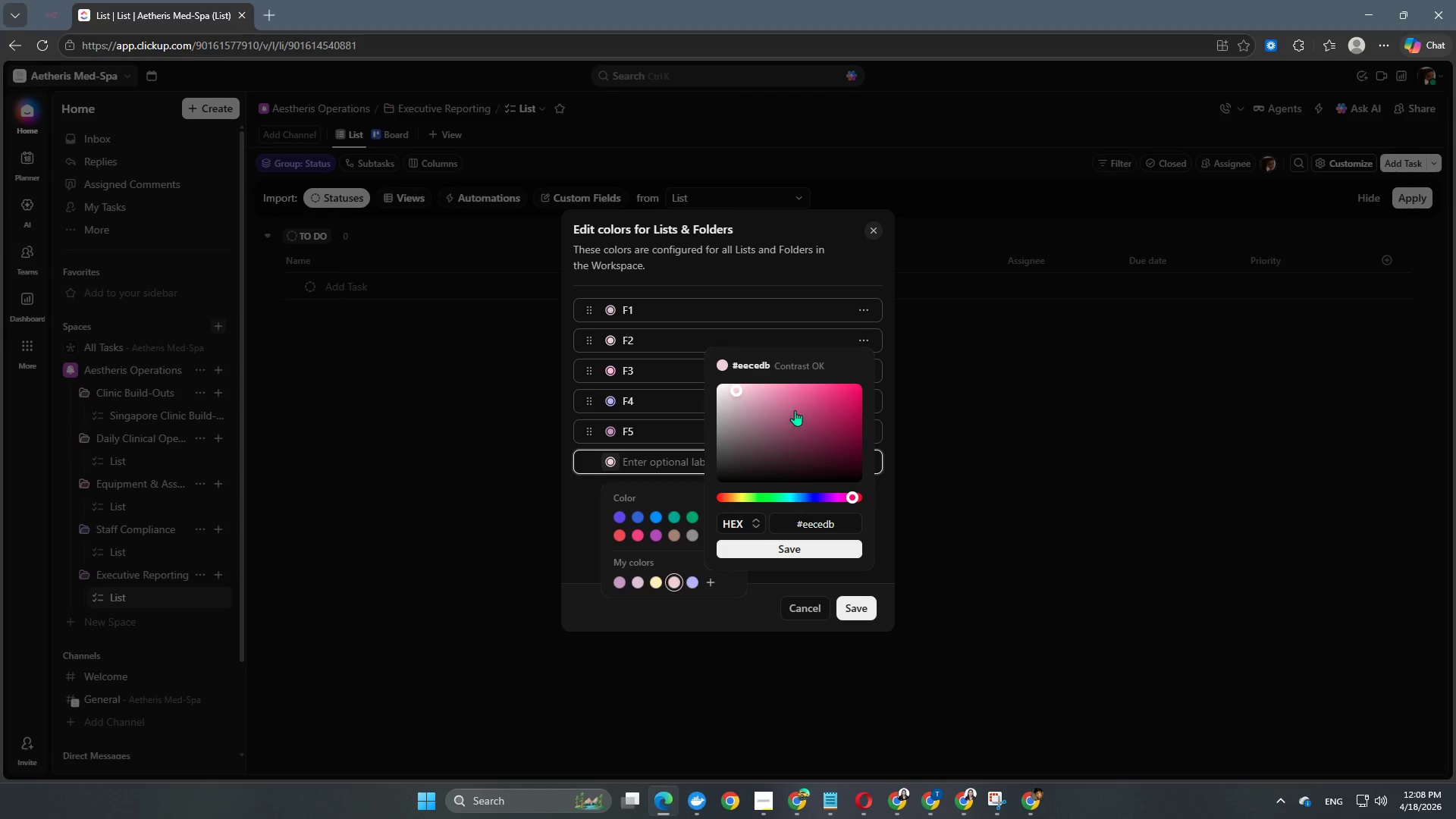 
left_click([800, 402])
 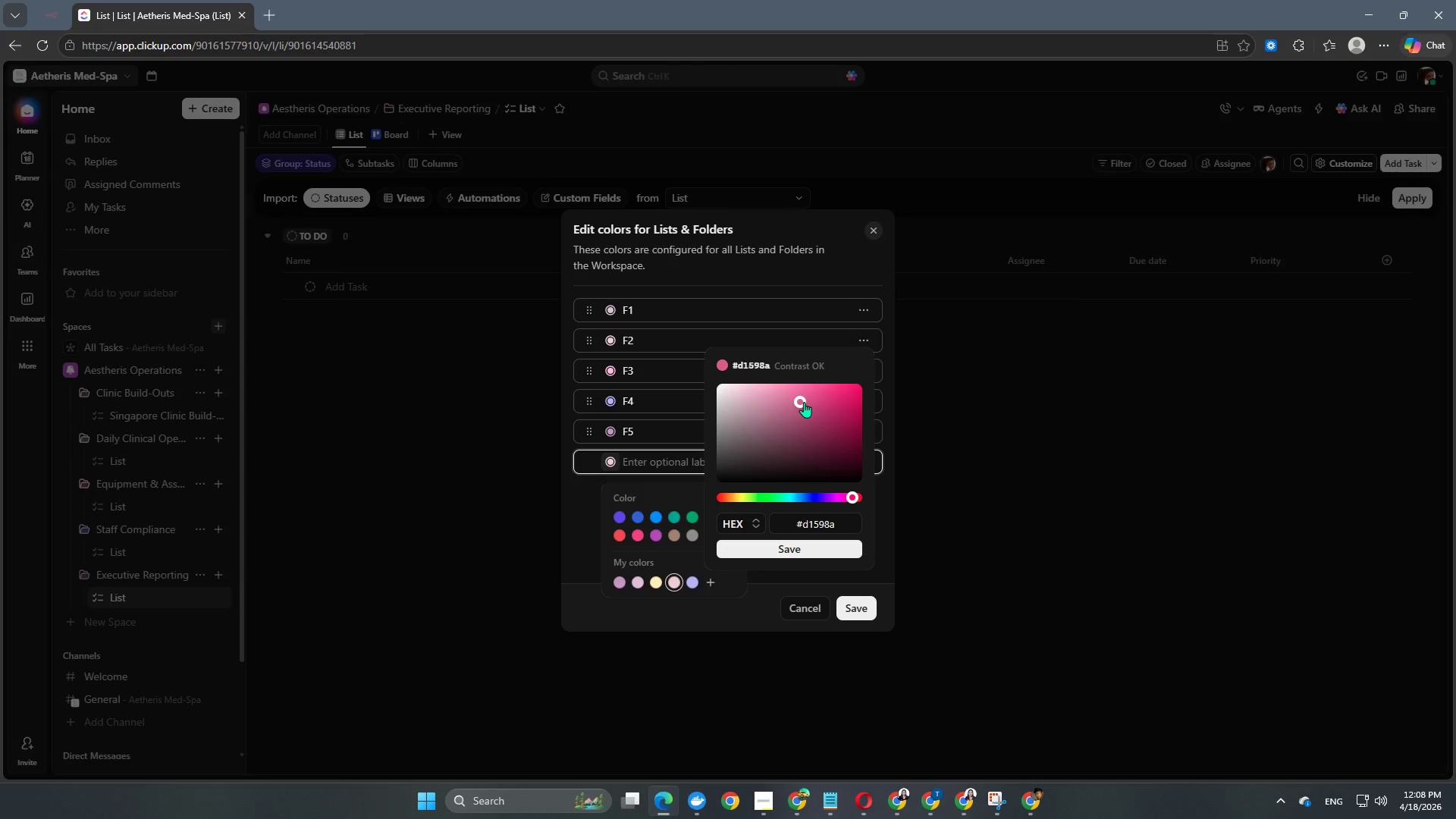 
left_click_drag(start_coordinate=[802, 400], to_coordinate=[799, 391])
 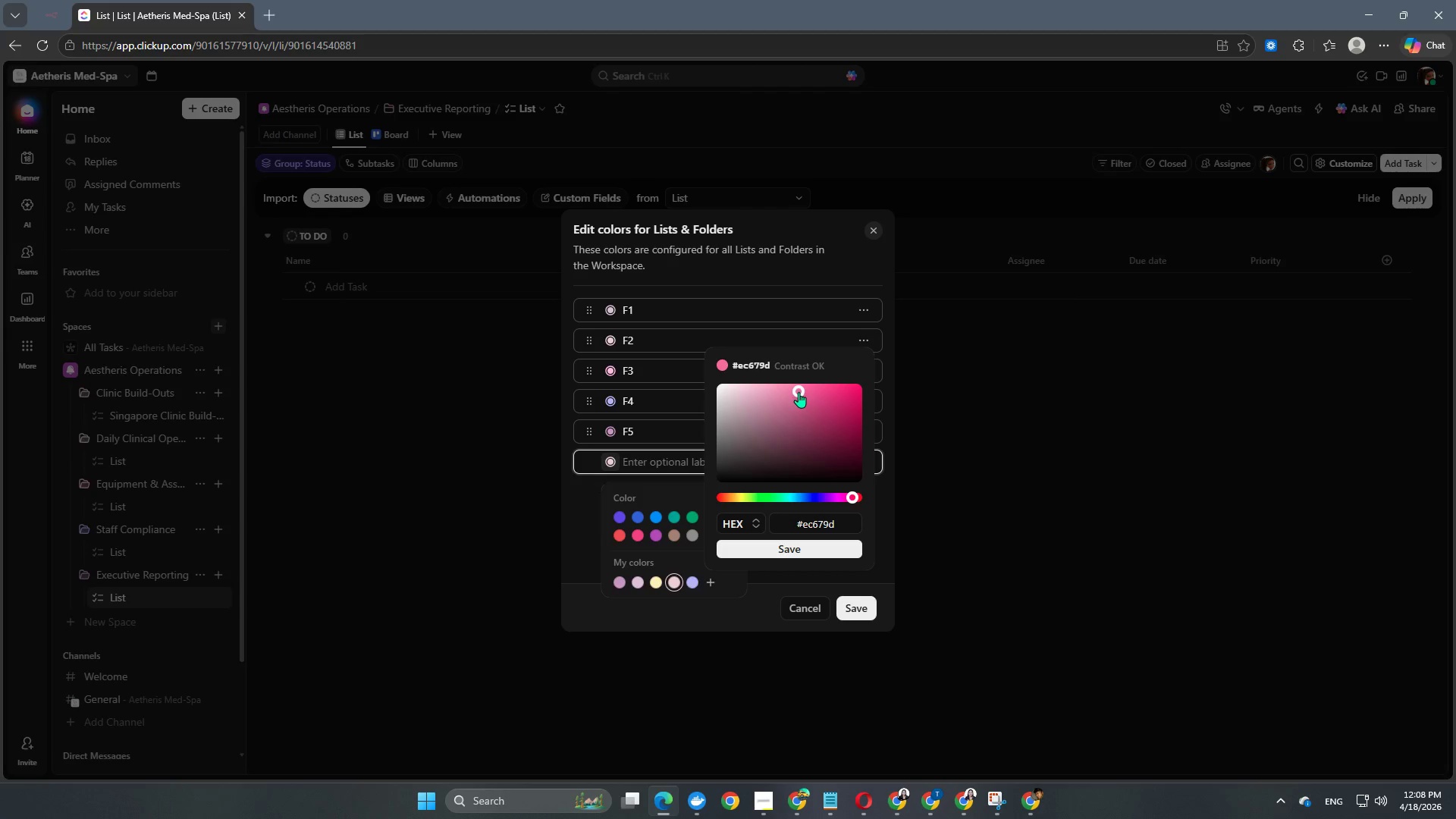 
left_click_drag(start_coordinate=[799, 392], to_coordinate=[789, 394])
 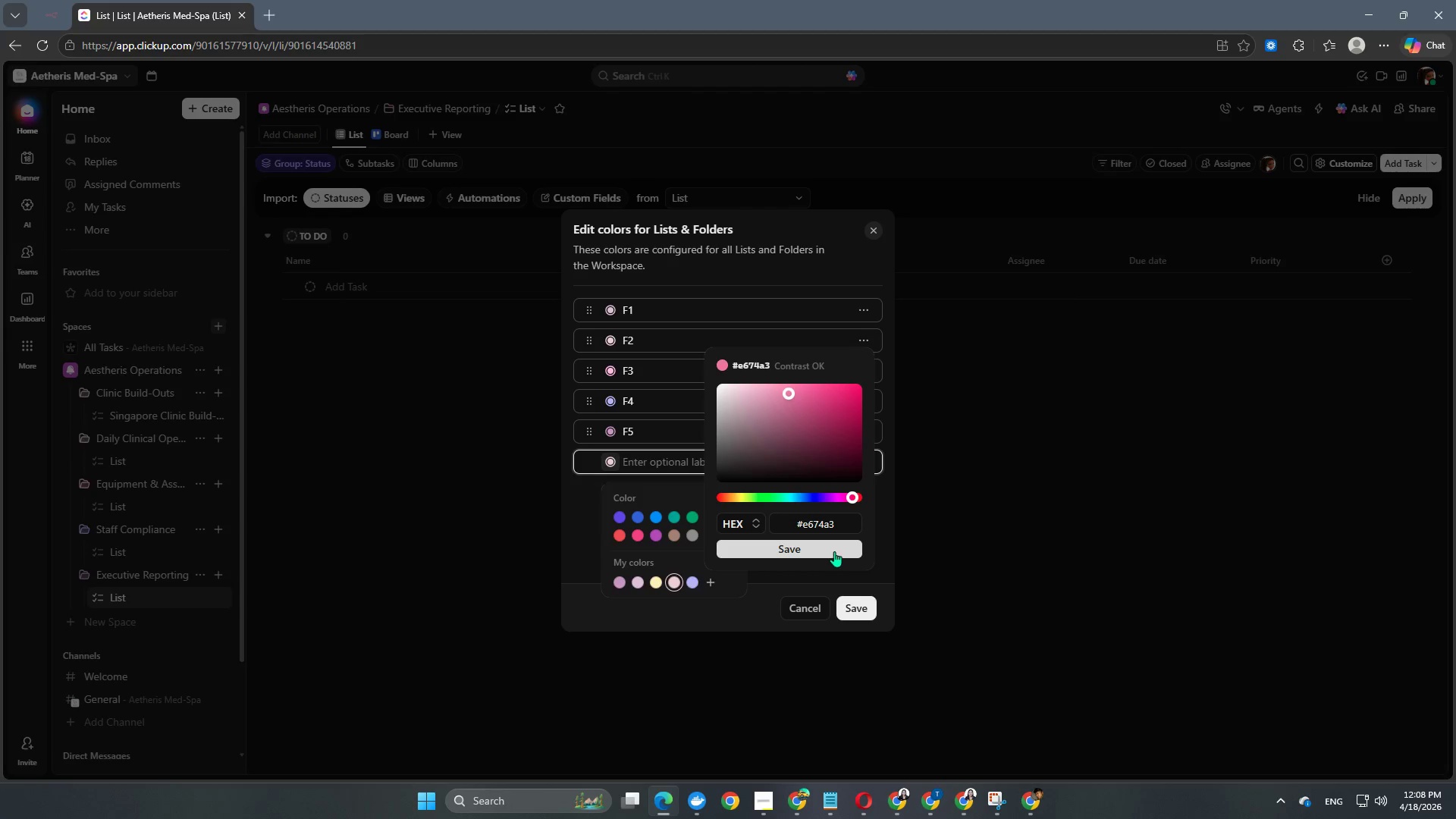 
left_click([835, 546])
 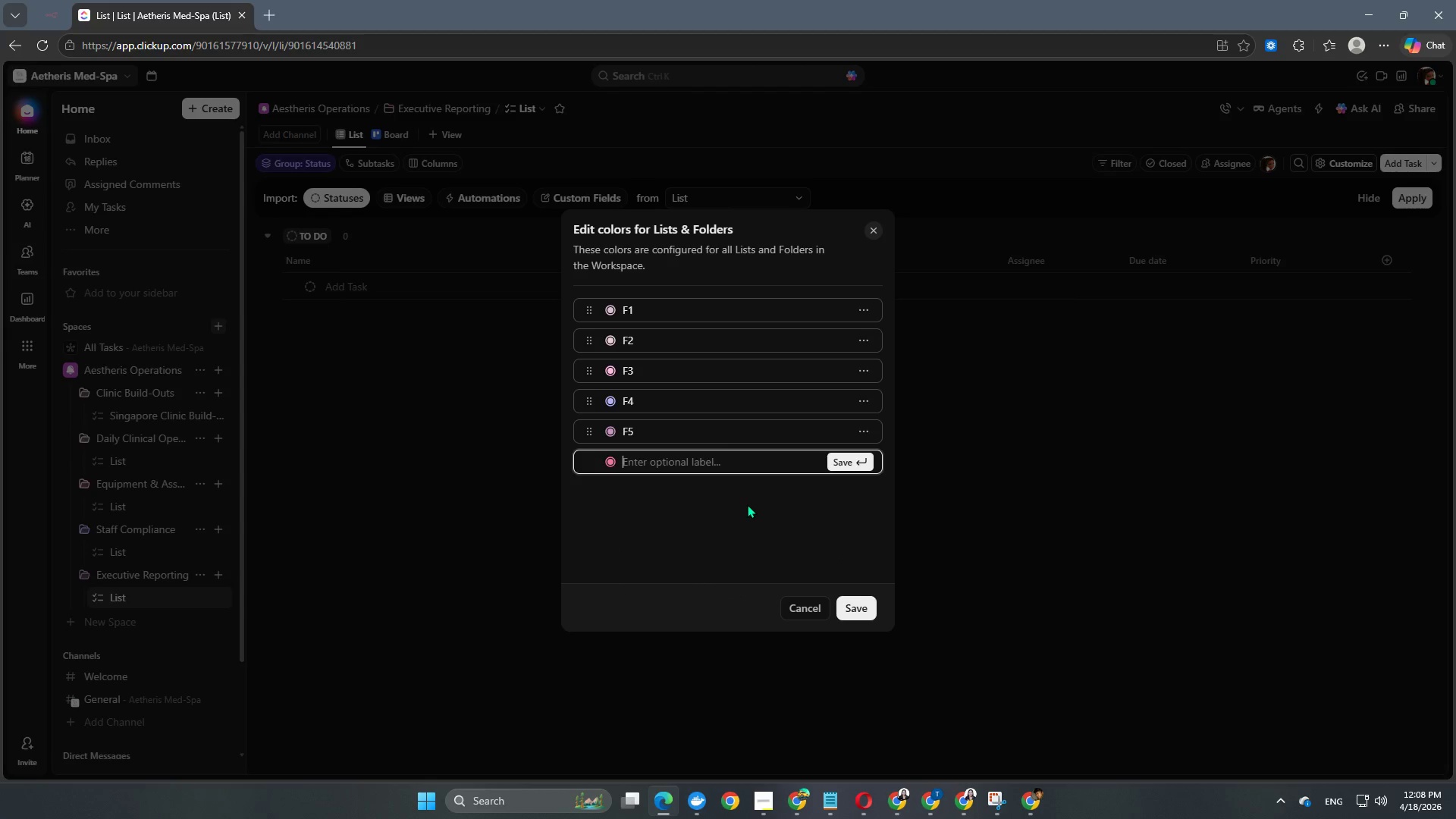 
key(Shift+L)
 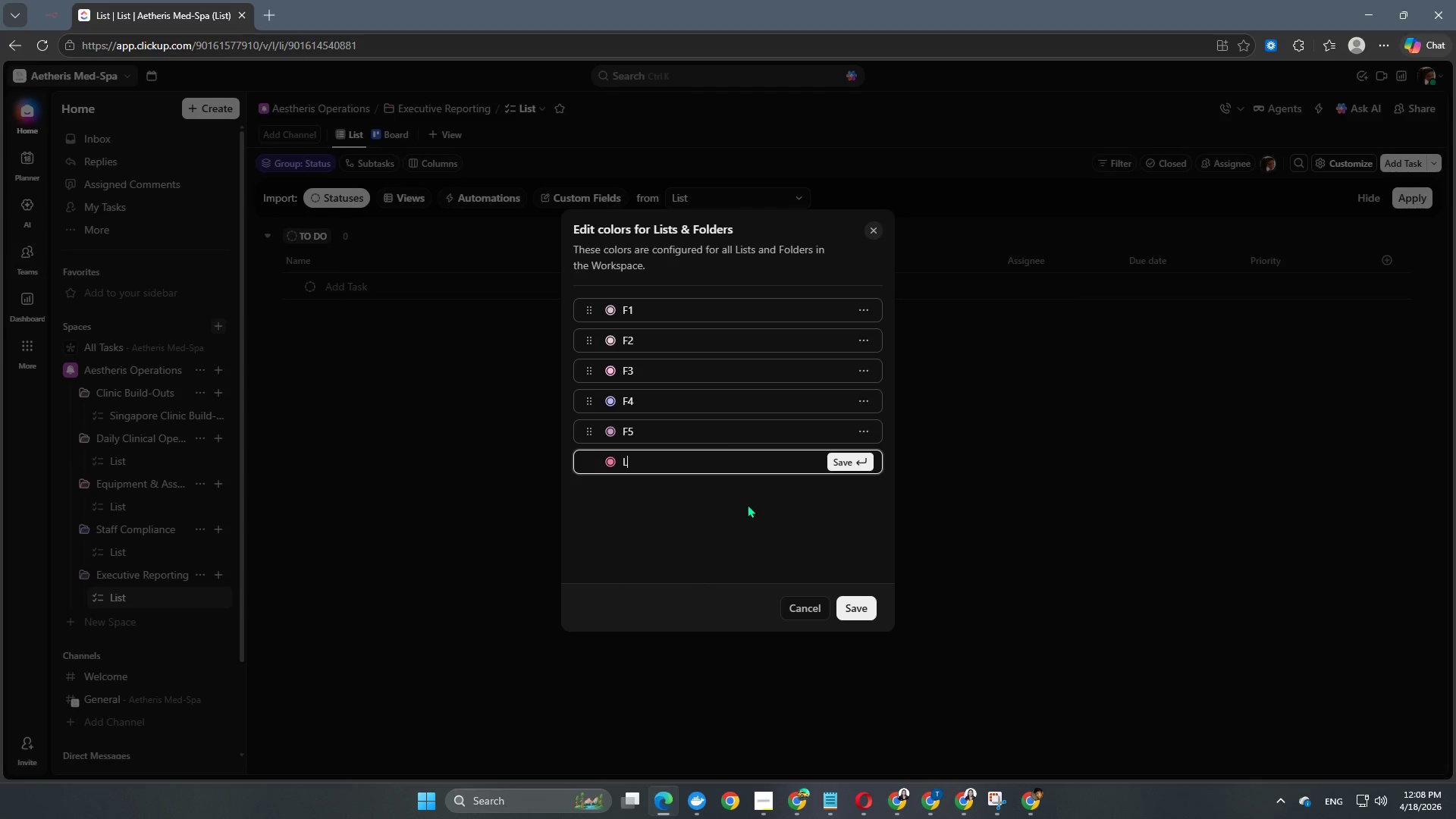 
key(Numpad1)
 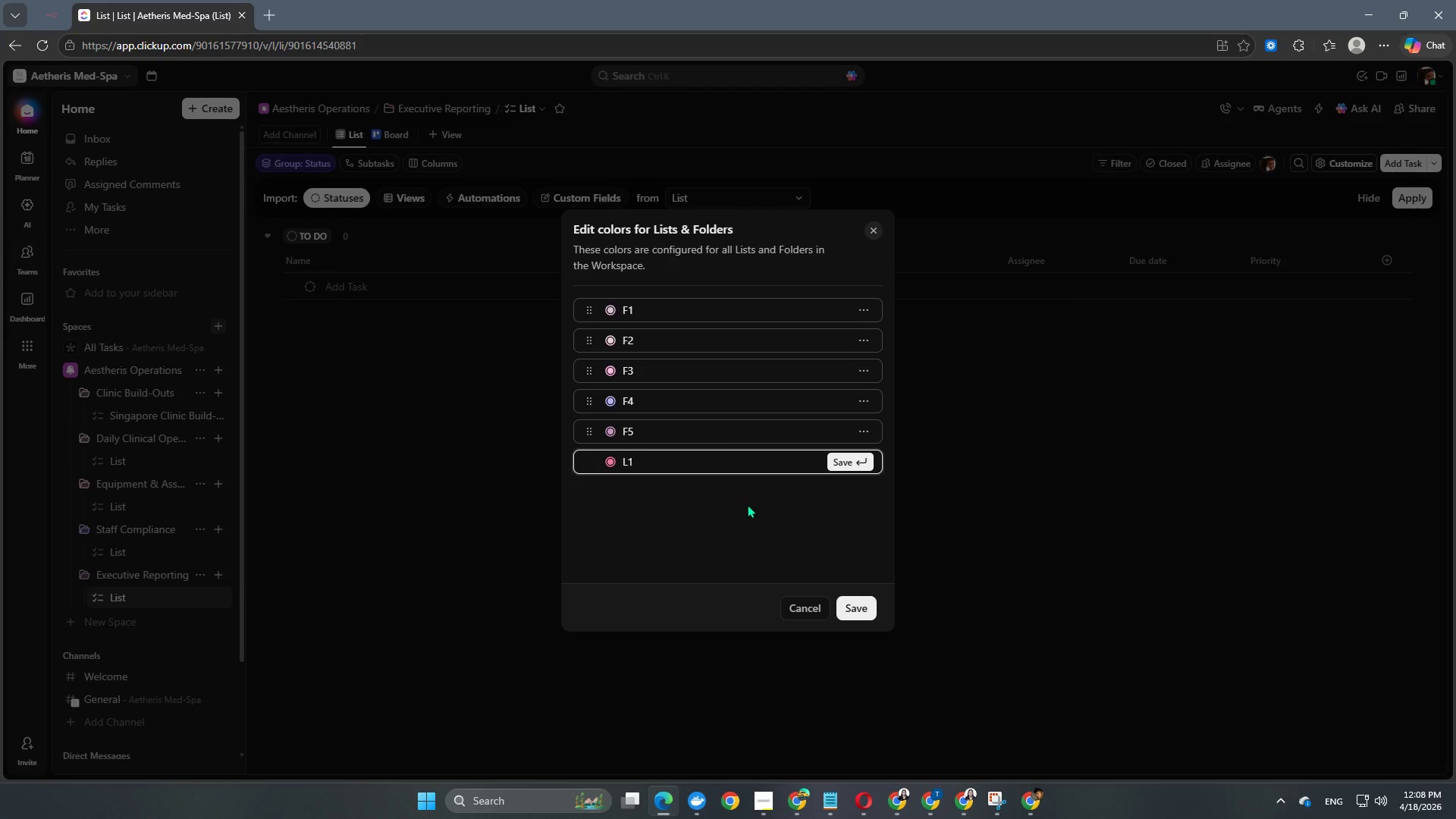 
key(NumpadEnter)
 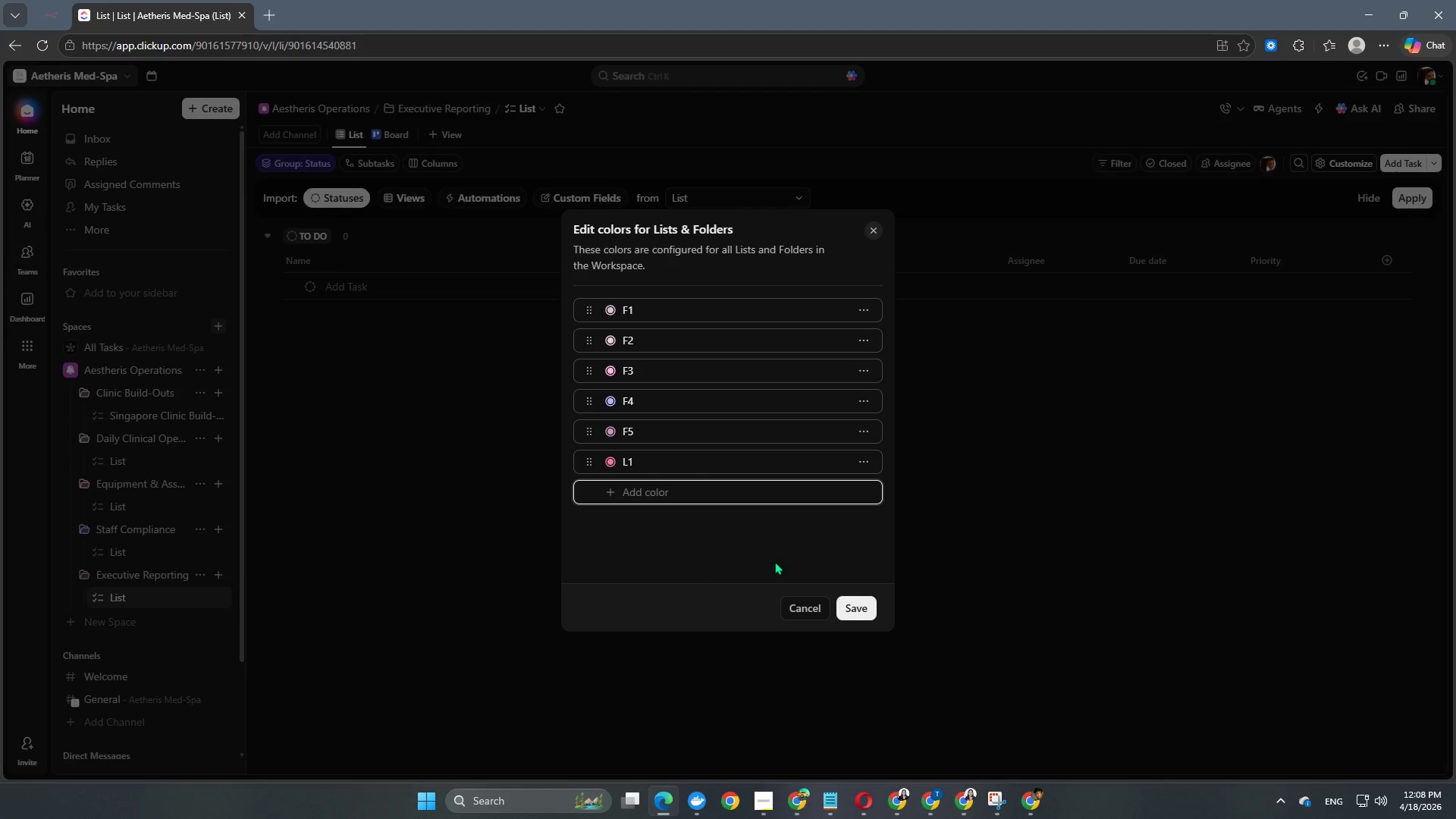 
left_click([854, 613])
 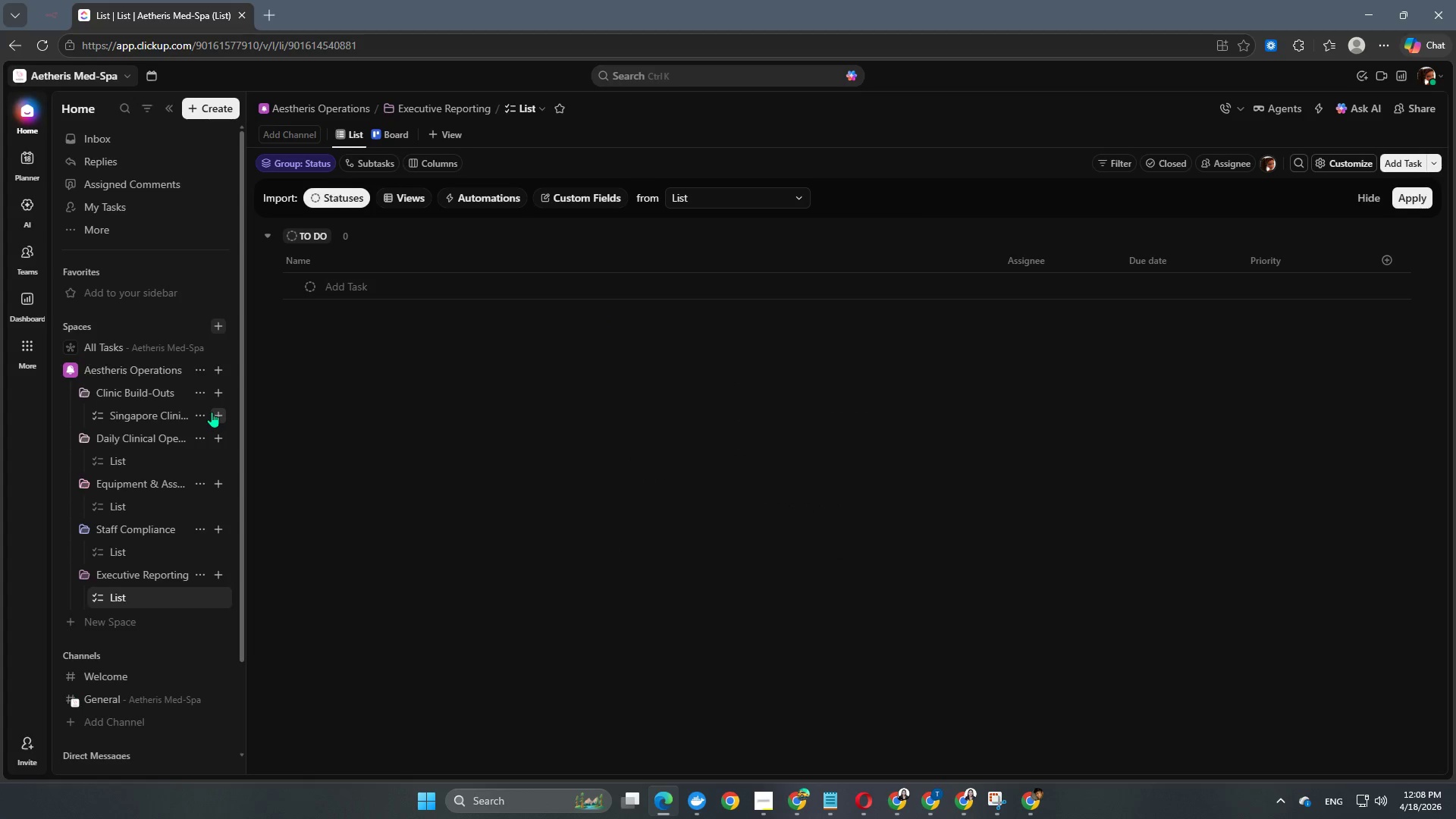 
left_click([196, 418])
 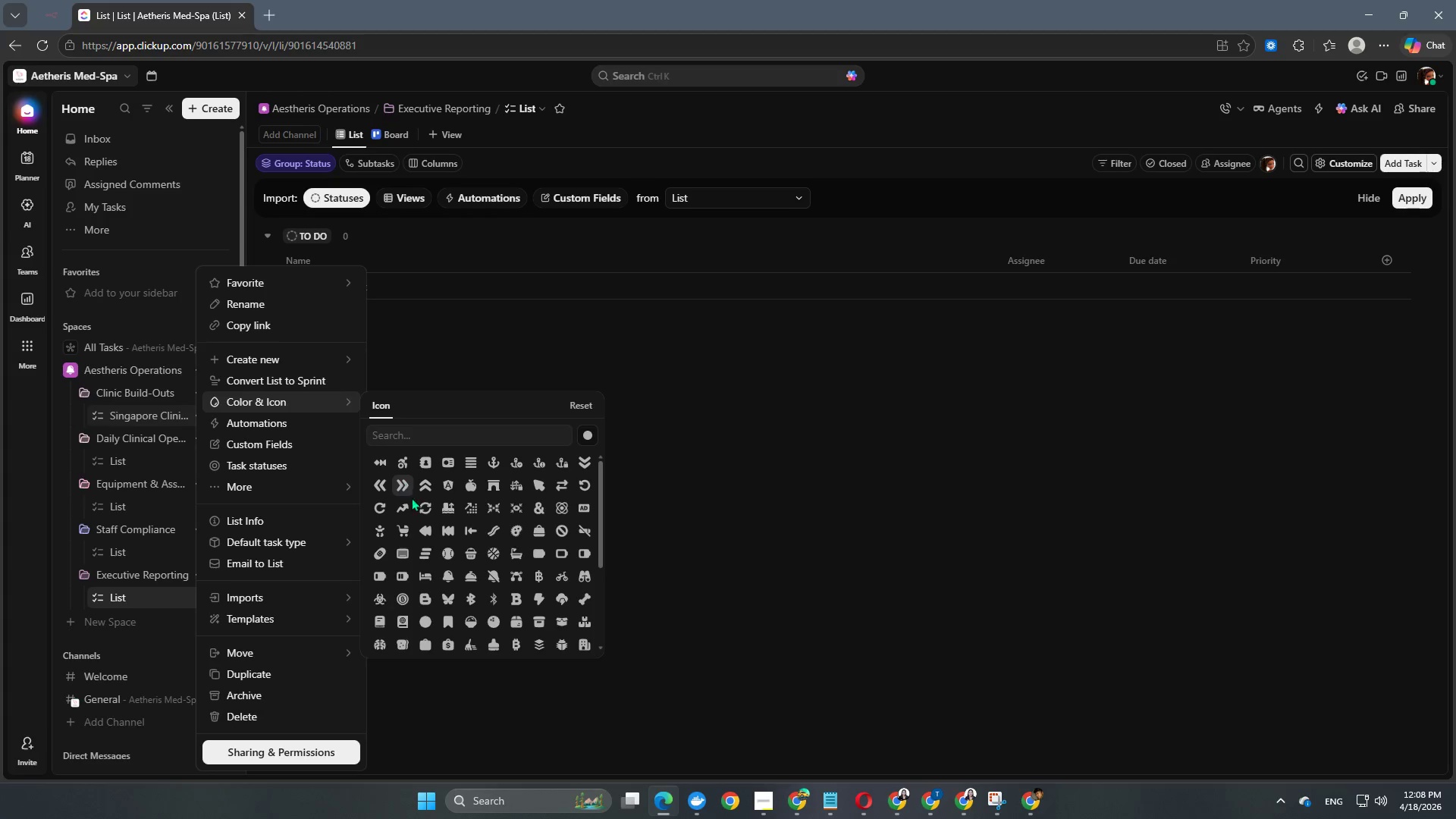 
mouse_move([481, 533])
 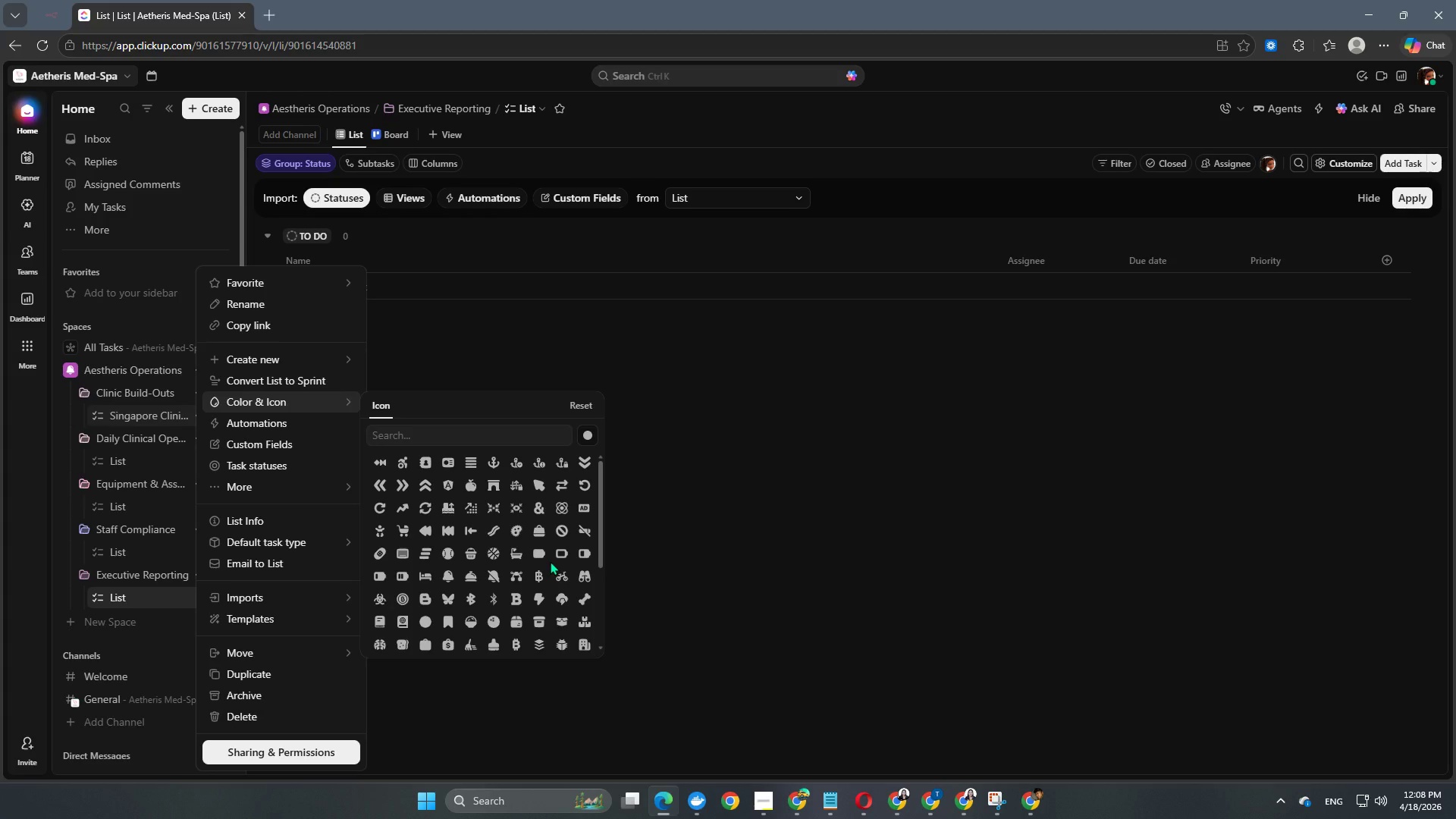 
scroll: coordinate [550, 561], scroll_direction: down, amount: 3.0
 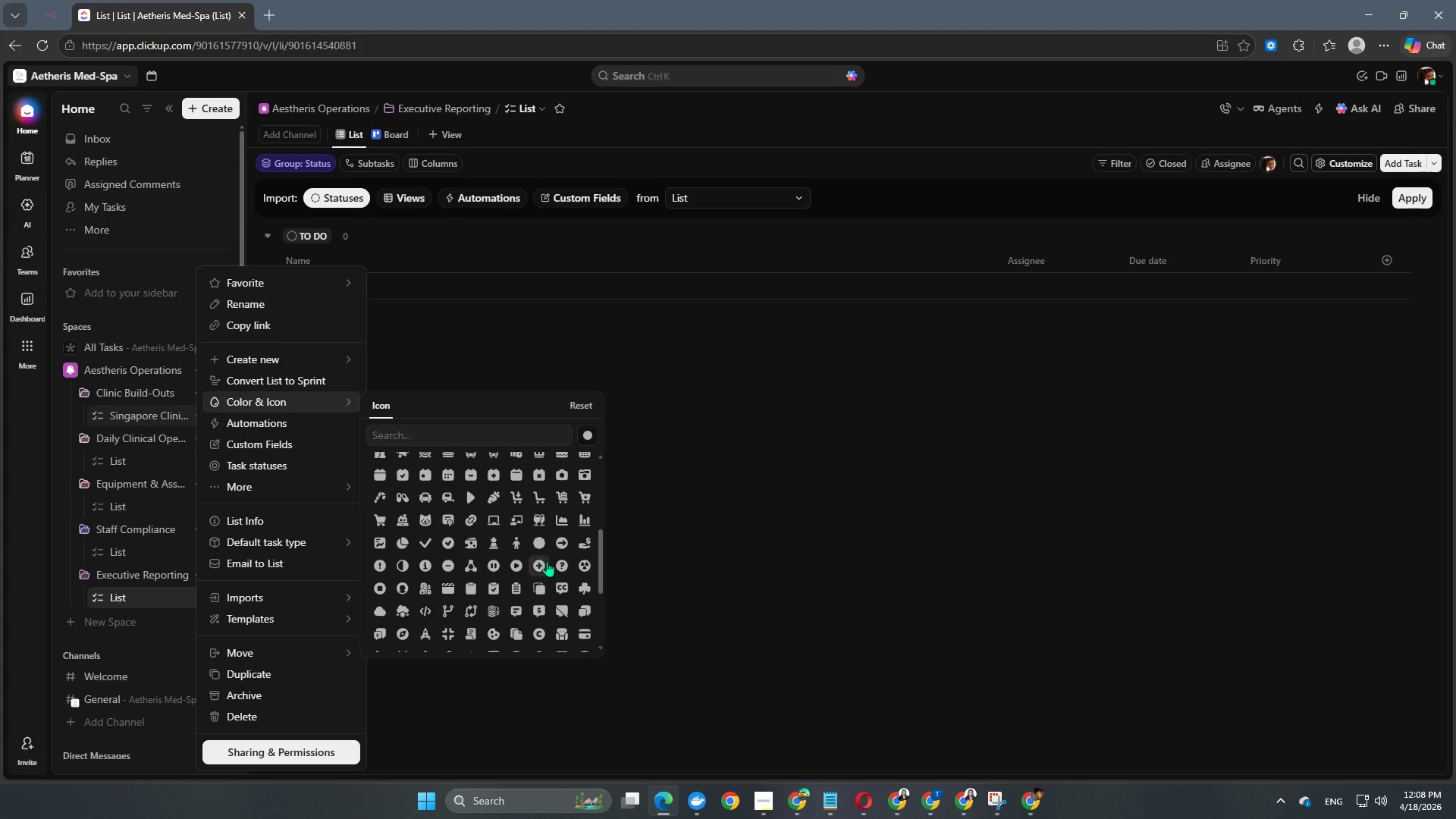 
mouse_move([499, 559])
 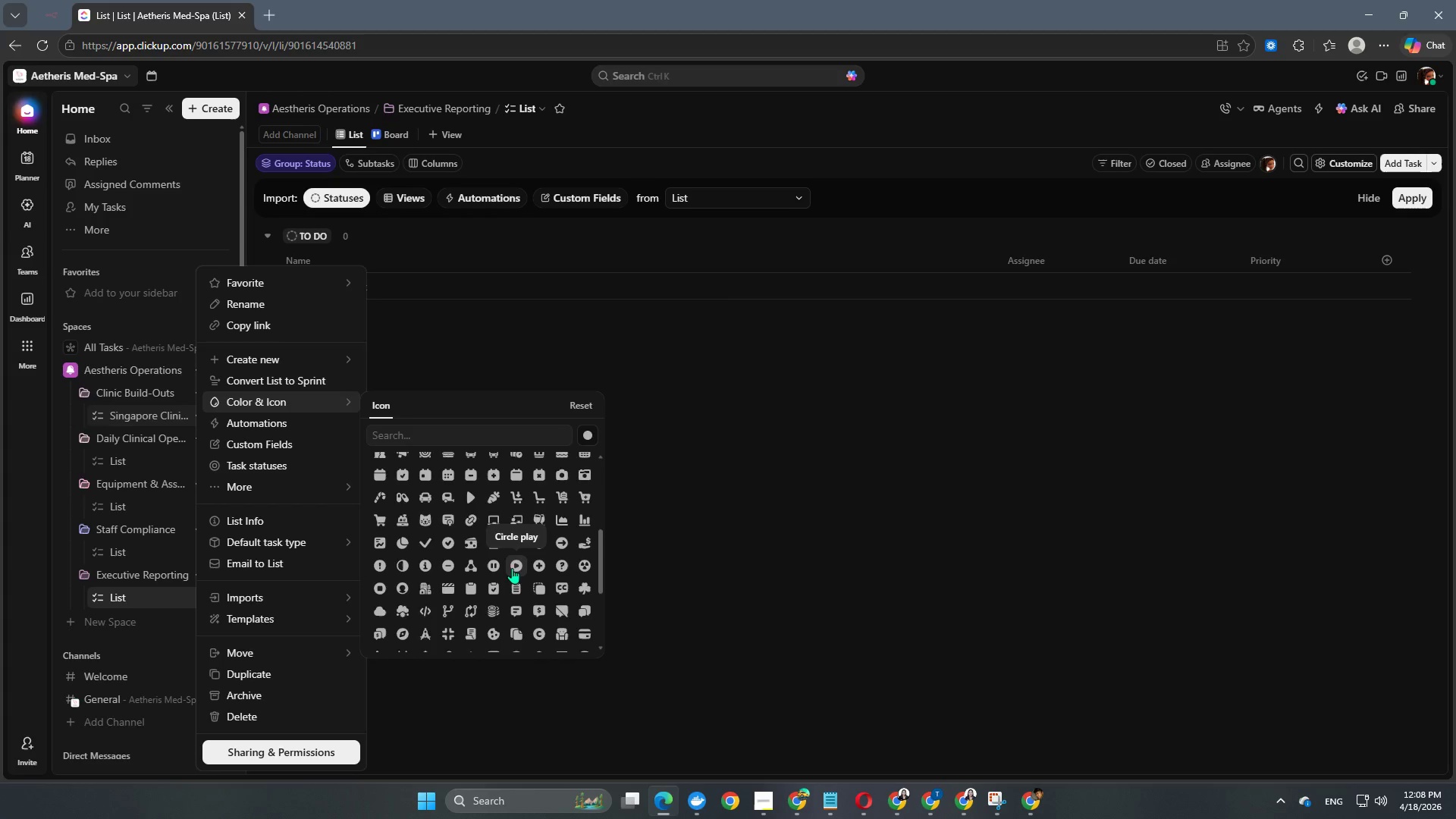 
scroll: coordinate [526, 560], scroll_direction: down, amount: 3.0
 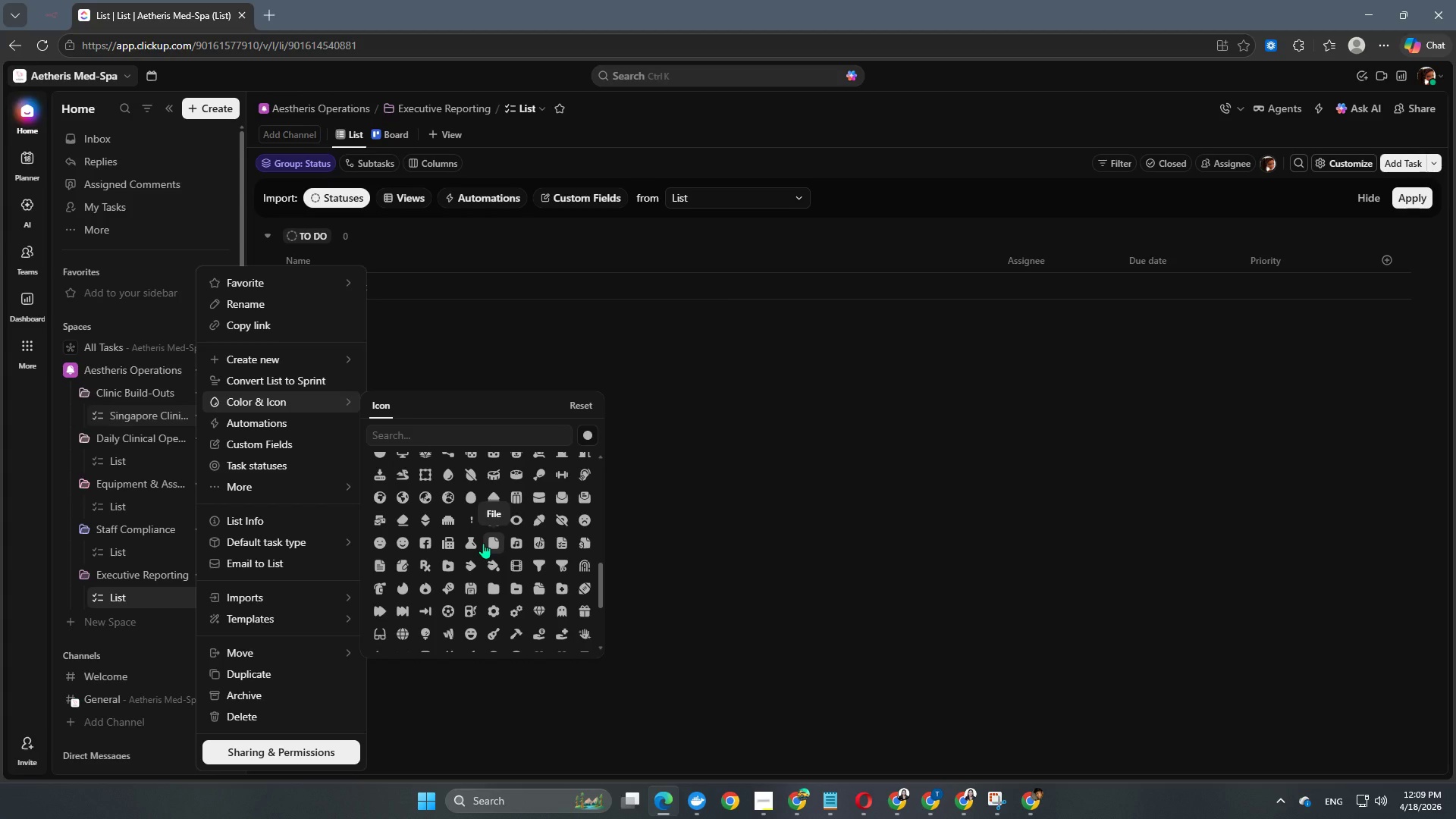 
wait(7.35)
 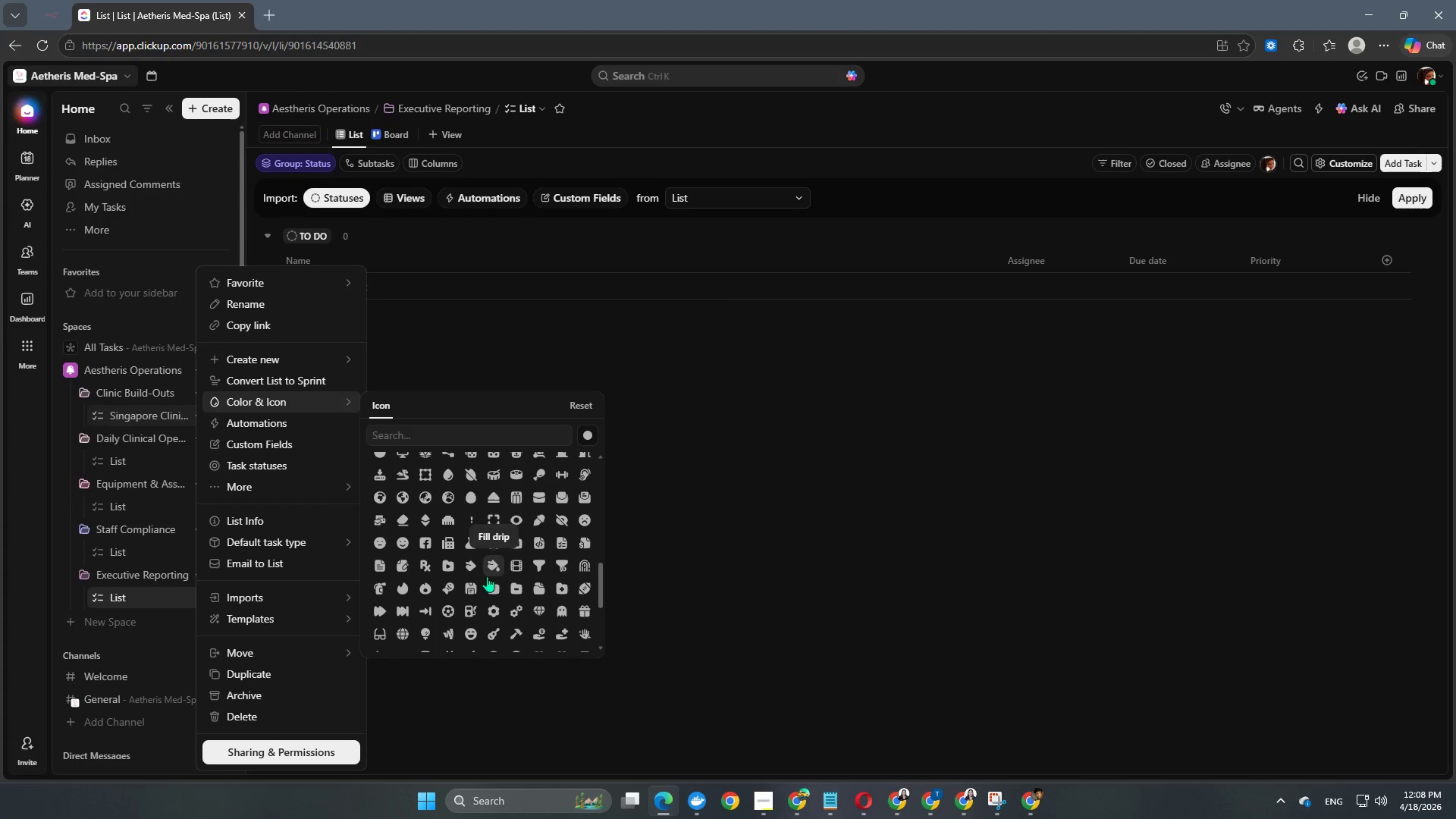 
left_click([581, 563])
 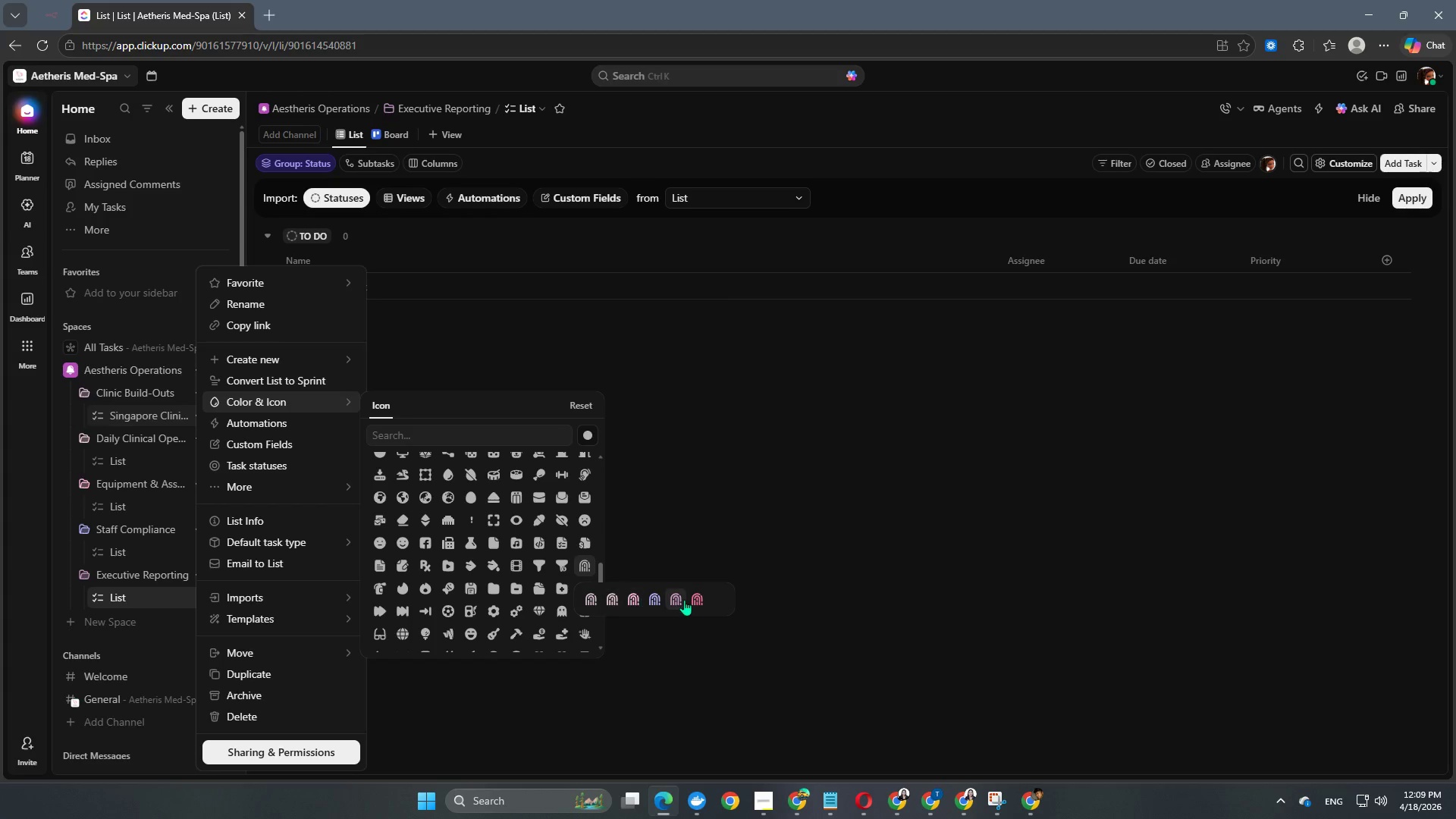 
left_click([691, 600])
 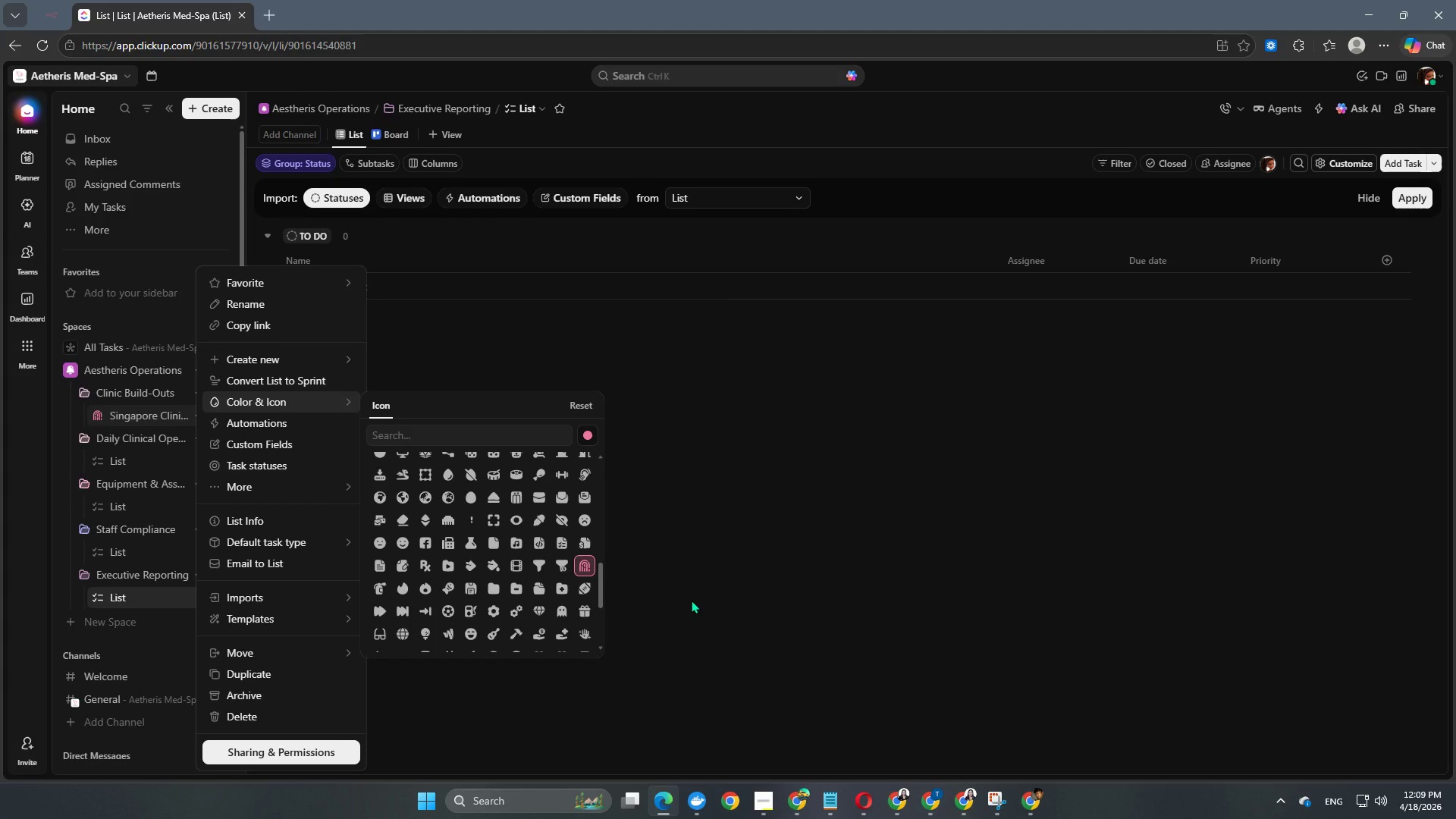 
left_click([691, 600])
 